 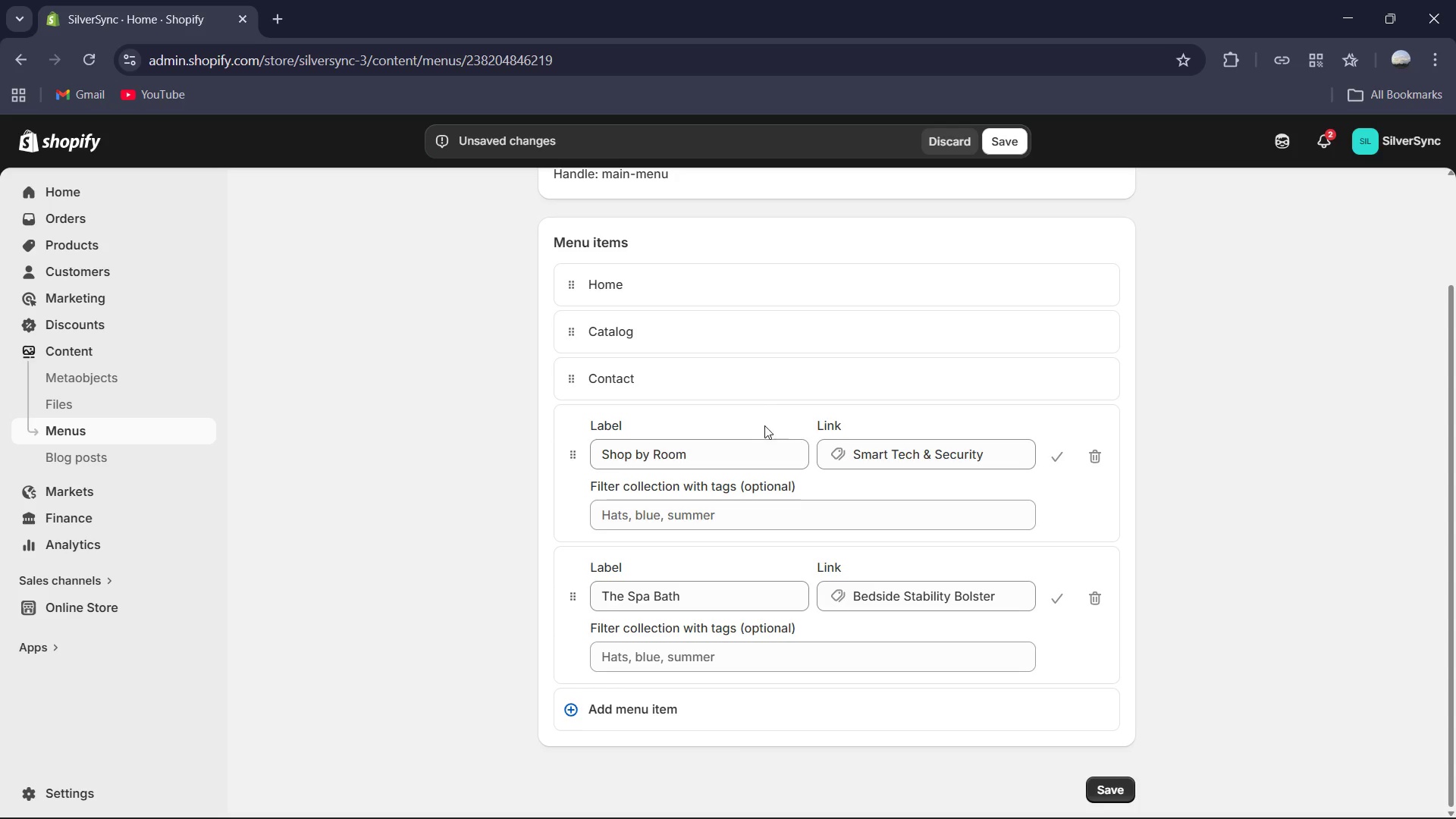 
left_click([1106, 788])
 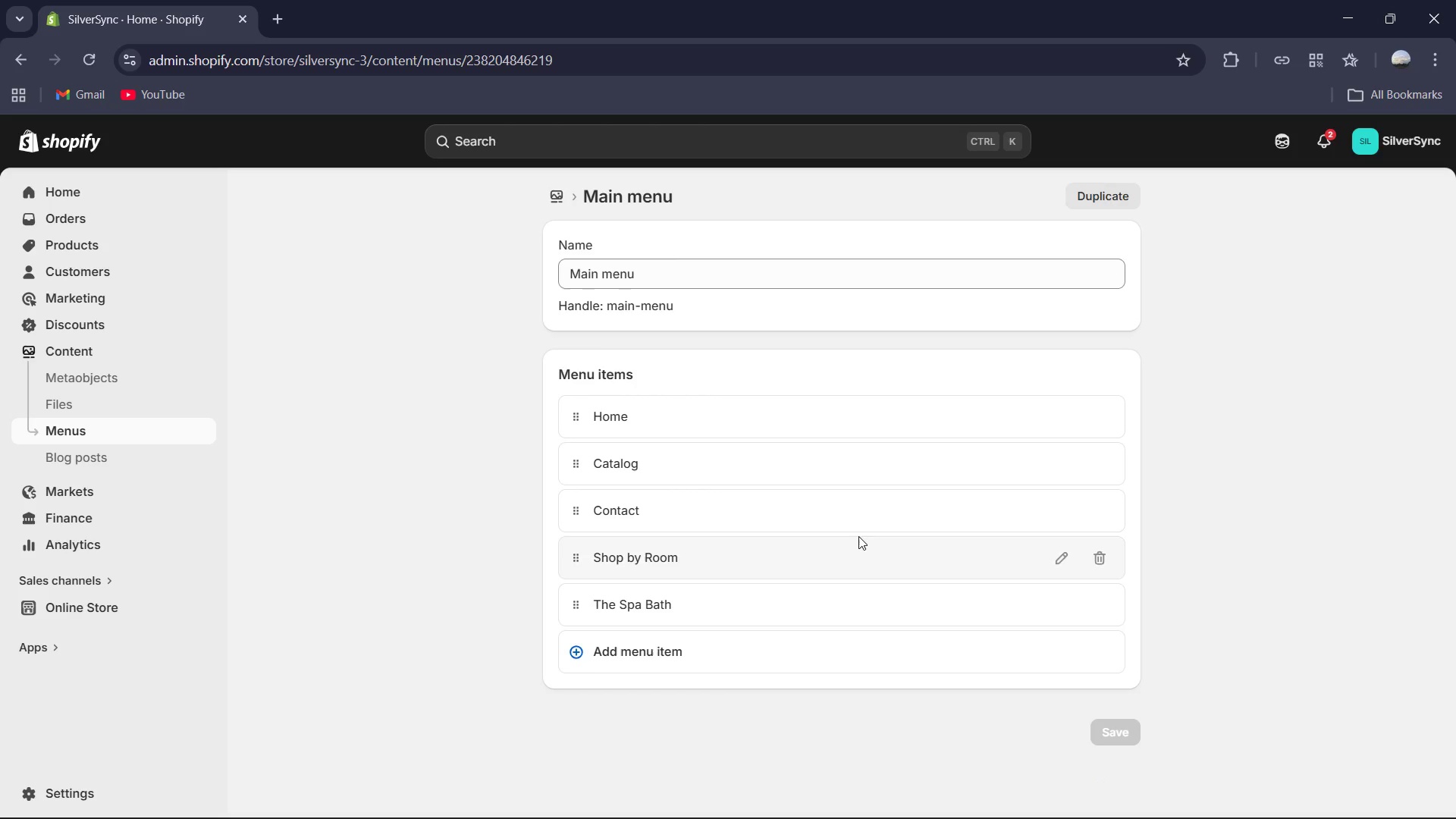 
wait(21.27)
 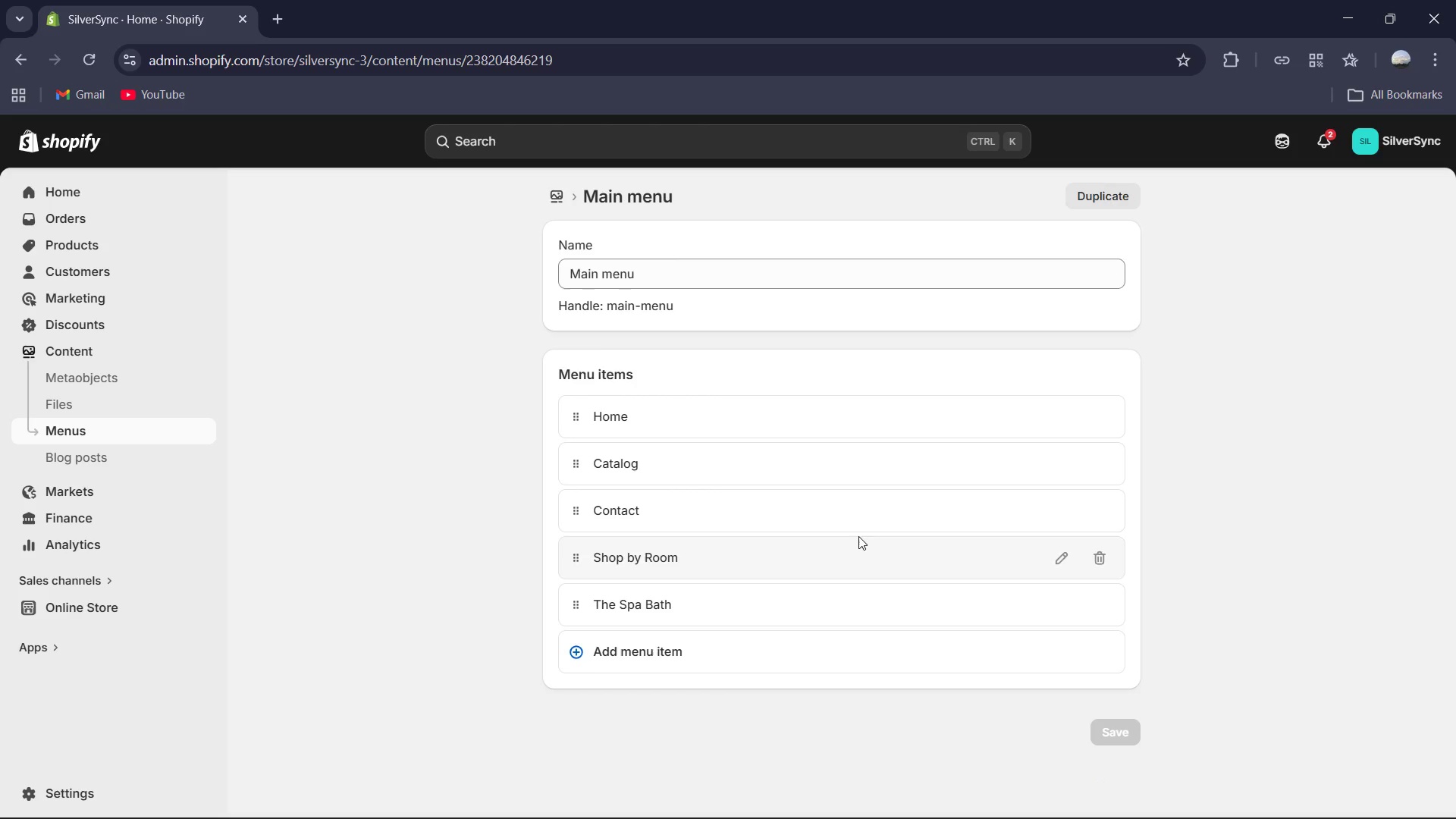 
left_click([611, 654])
 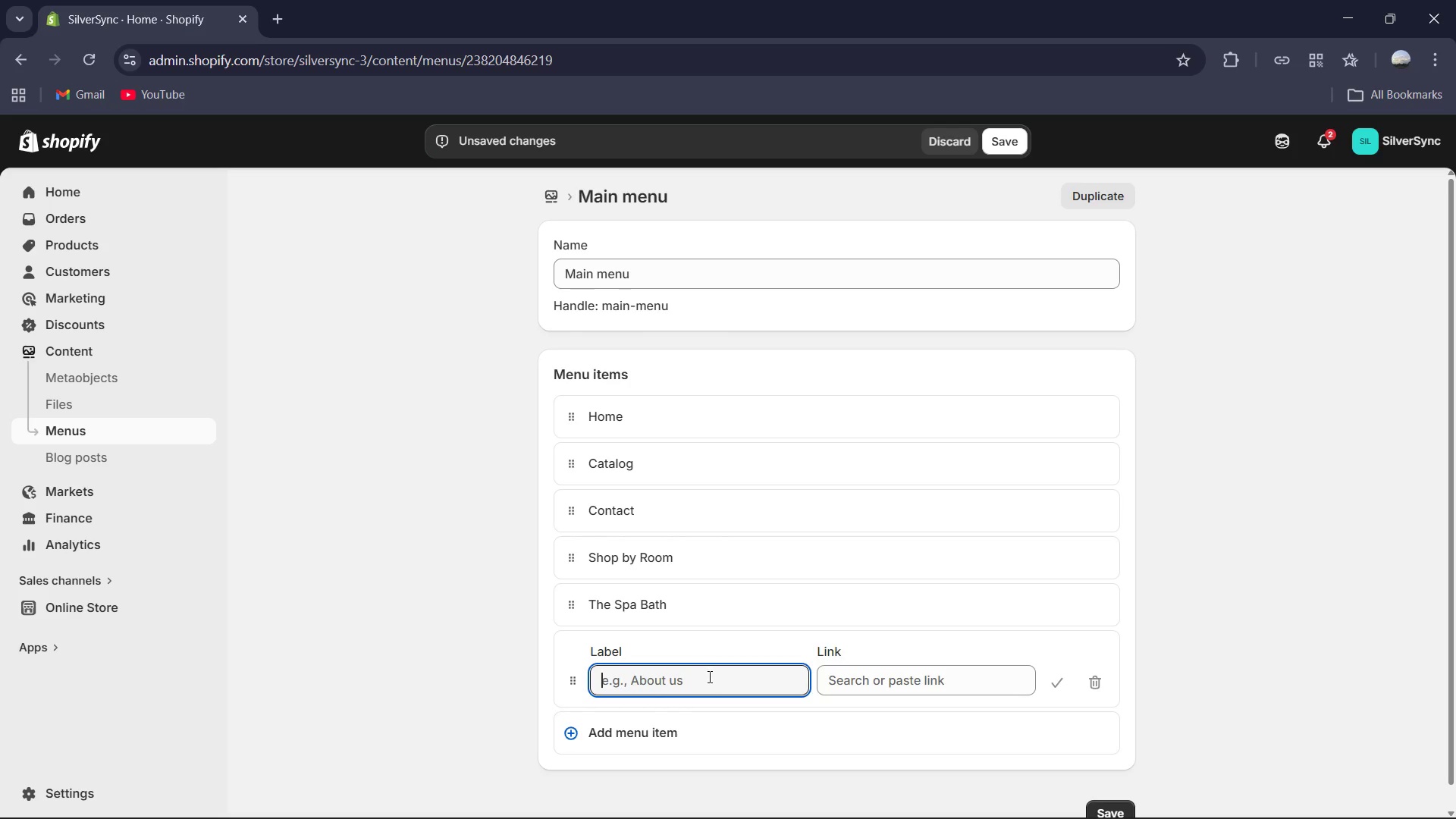 
type(Shop by Concern )
 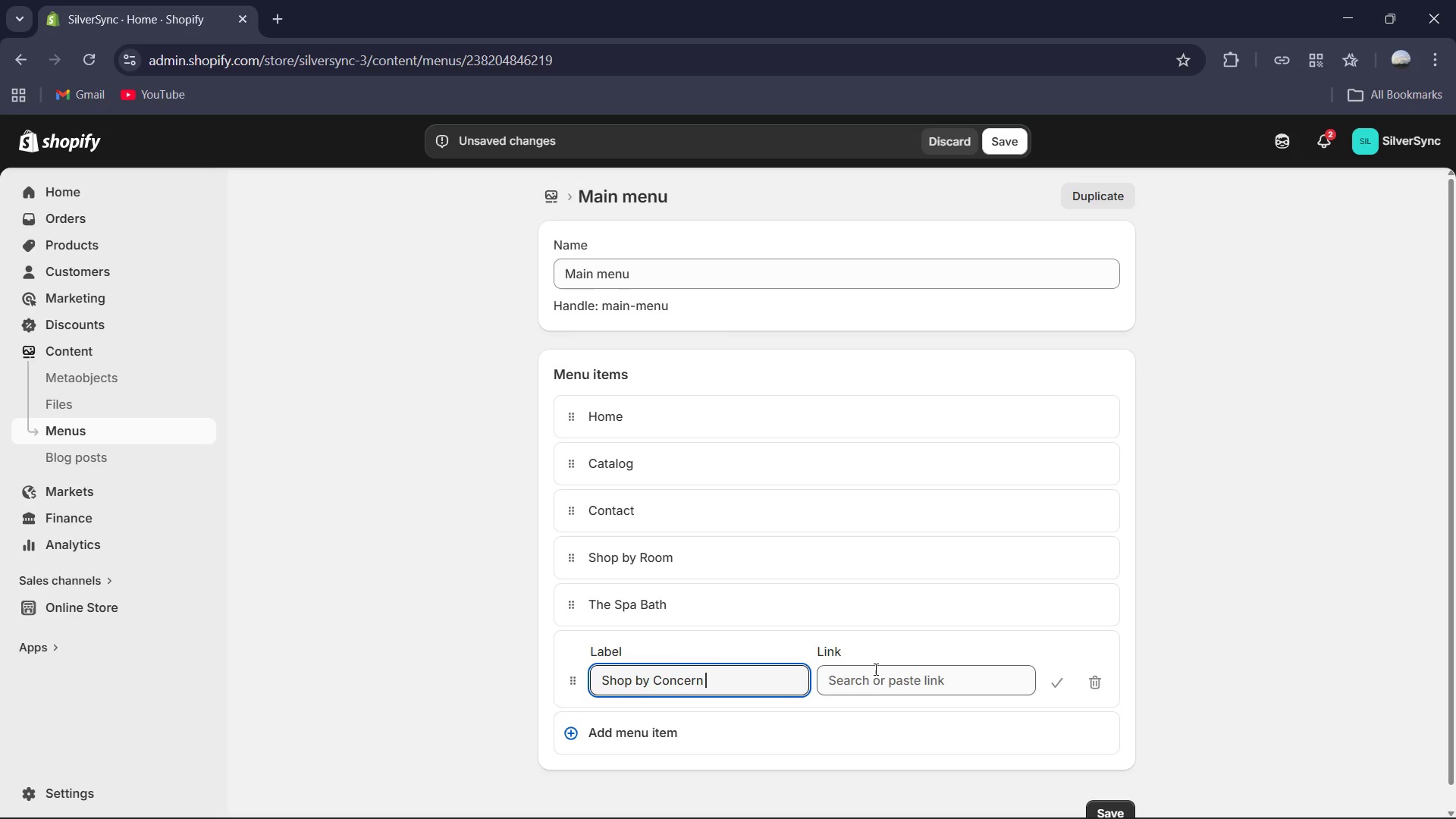 
left_click([876, 678])
 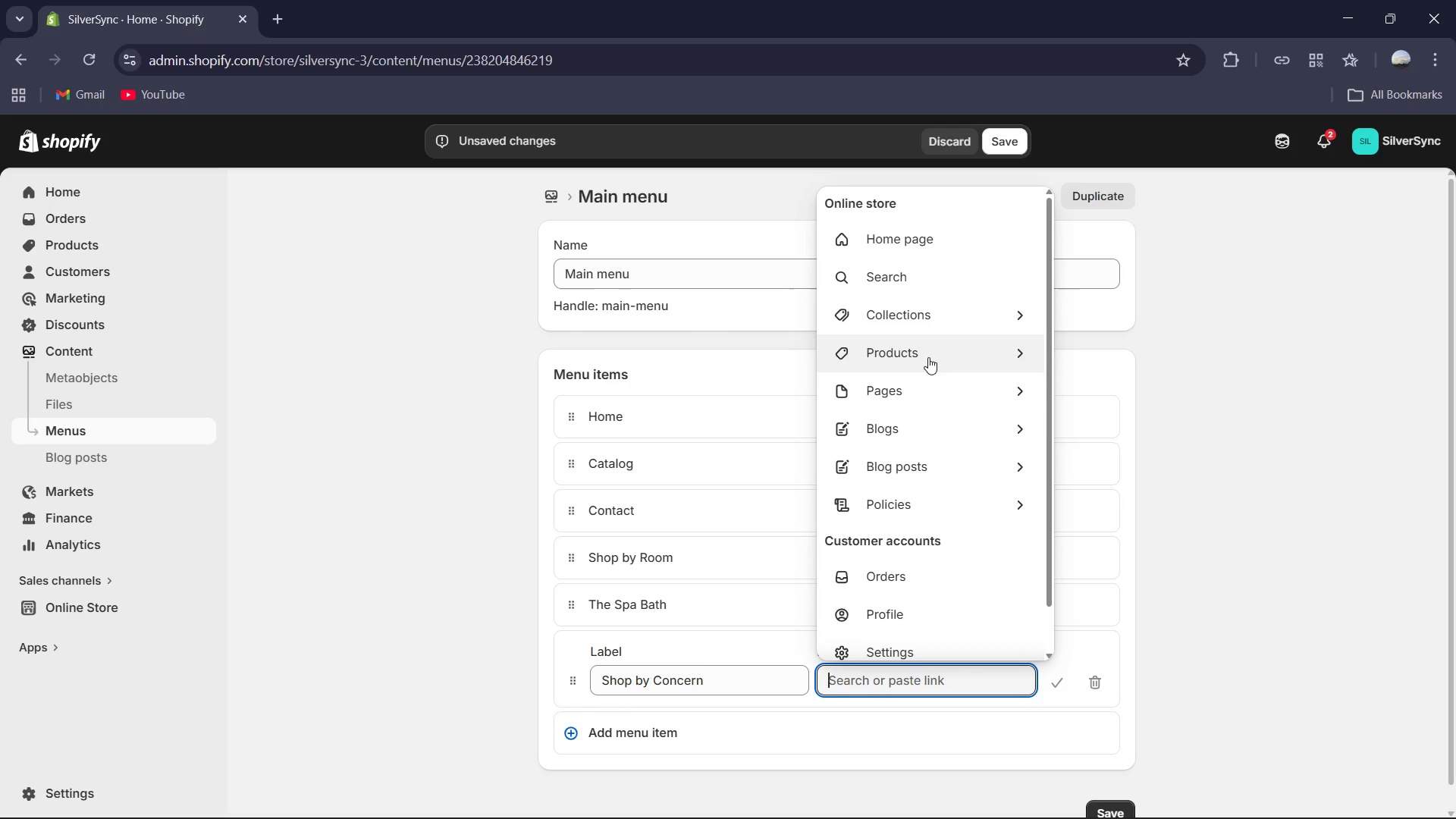 
left_click([927, 357])
 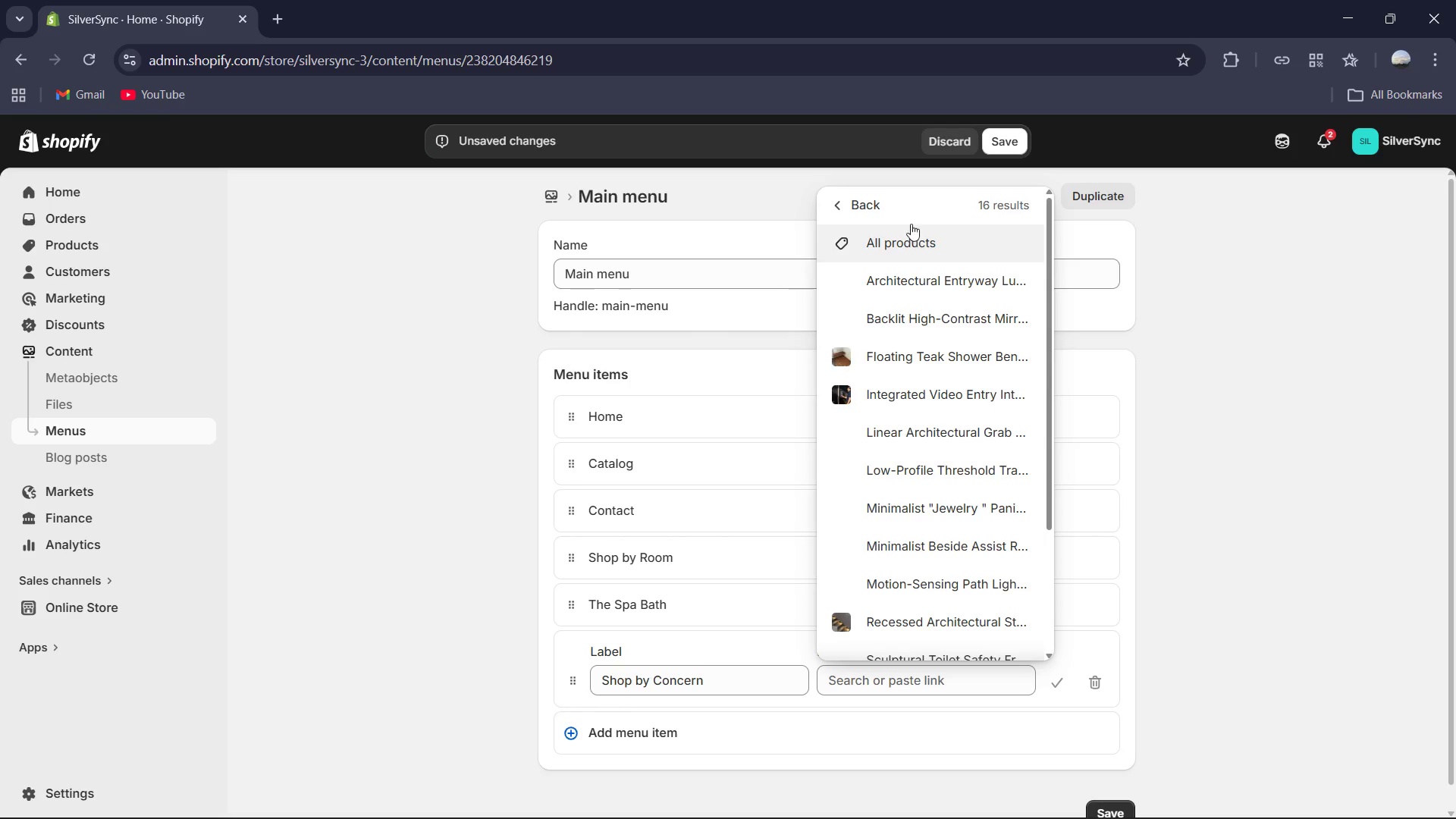 
left_click([911, 243])
 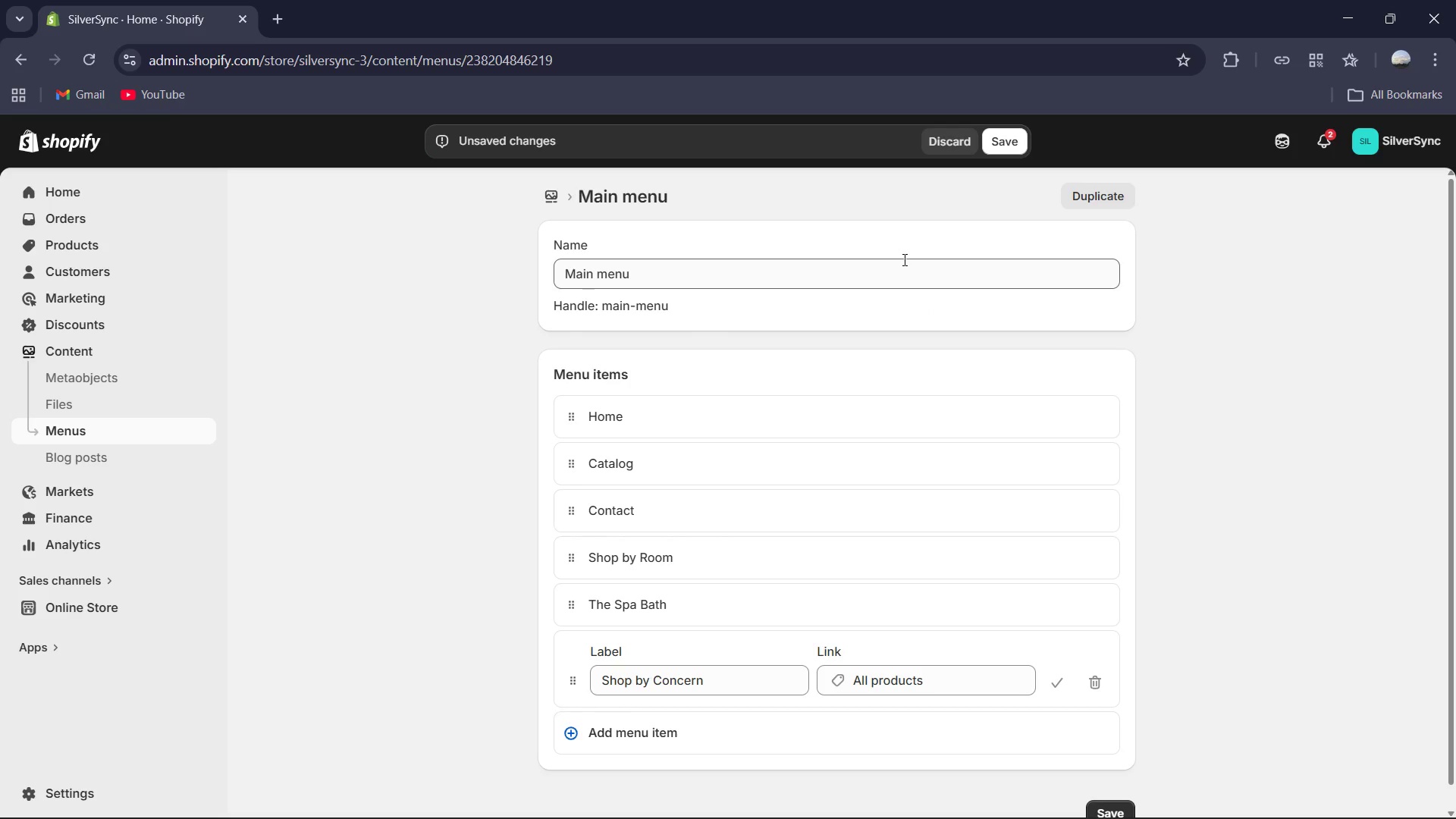 
scroll: coordinate [1081, 505], scroll_direction: down, amount: 4.0
 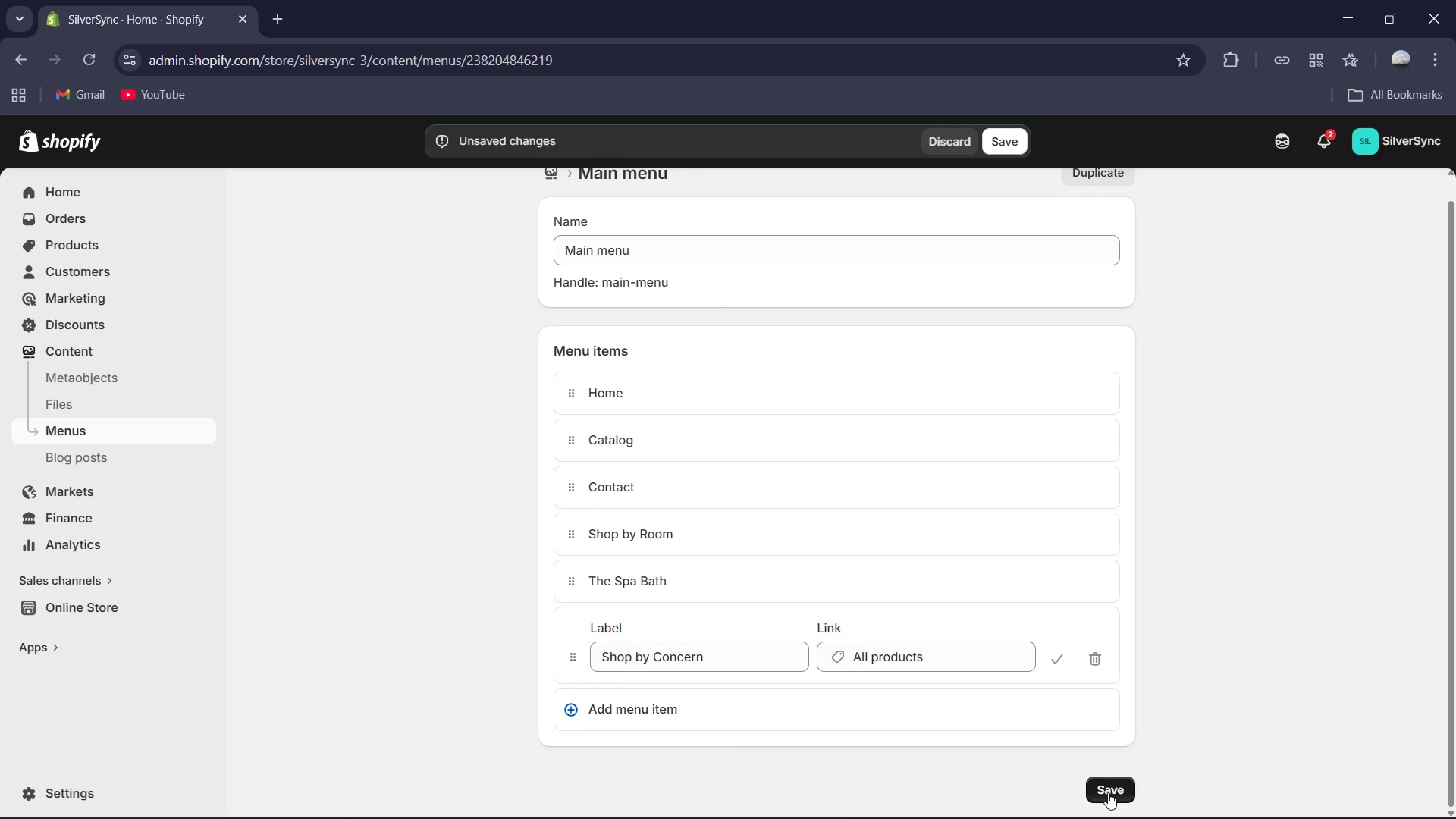 
left_click([1108, 792])
 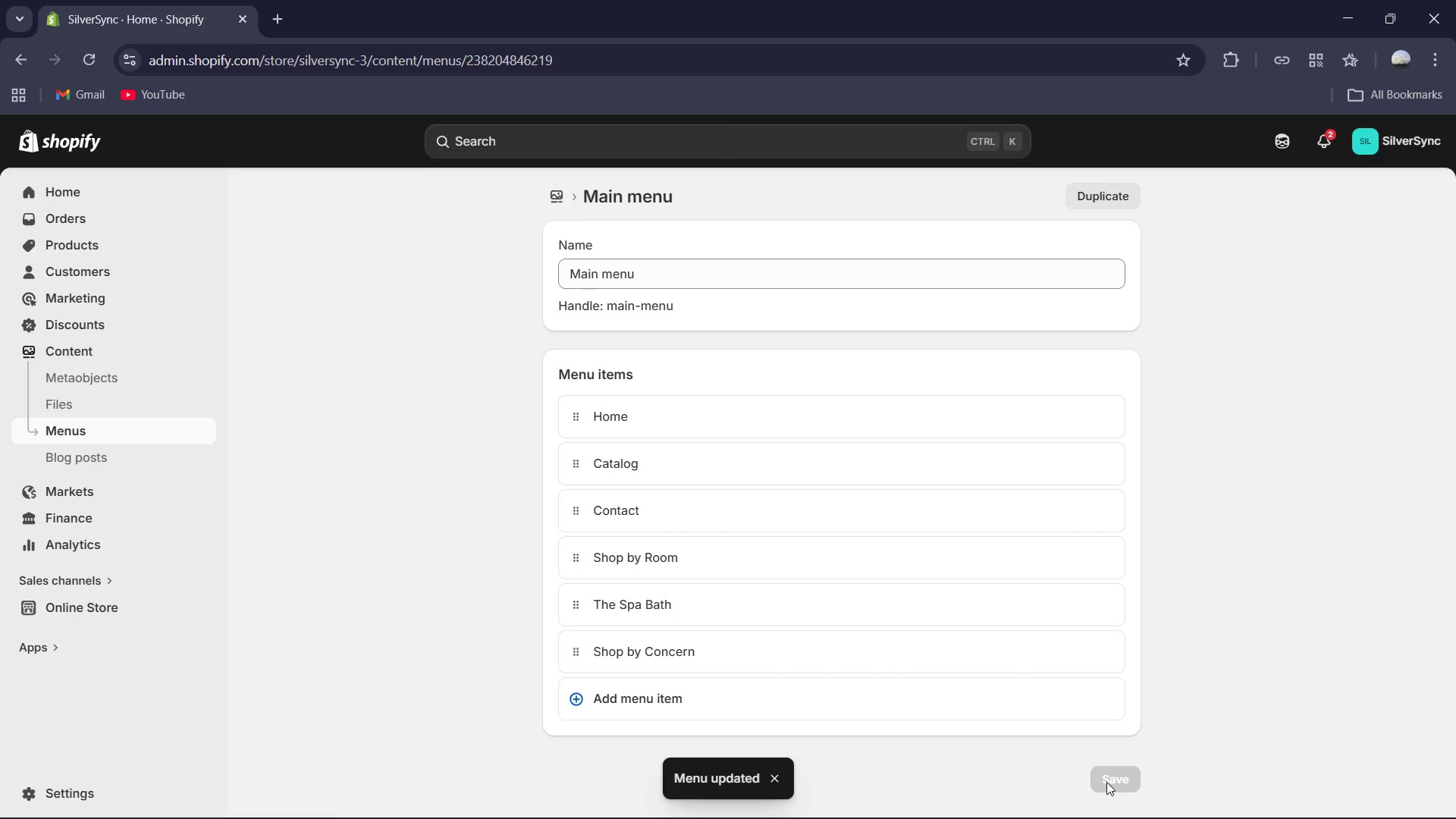 
wait(9.69)
 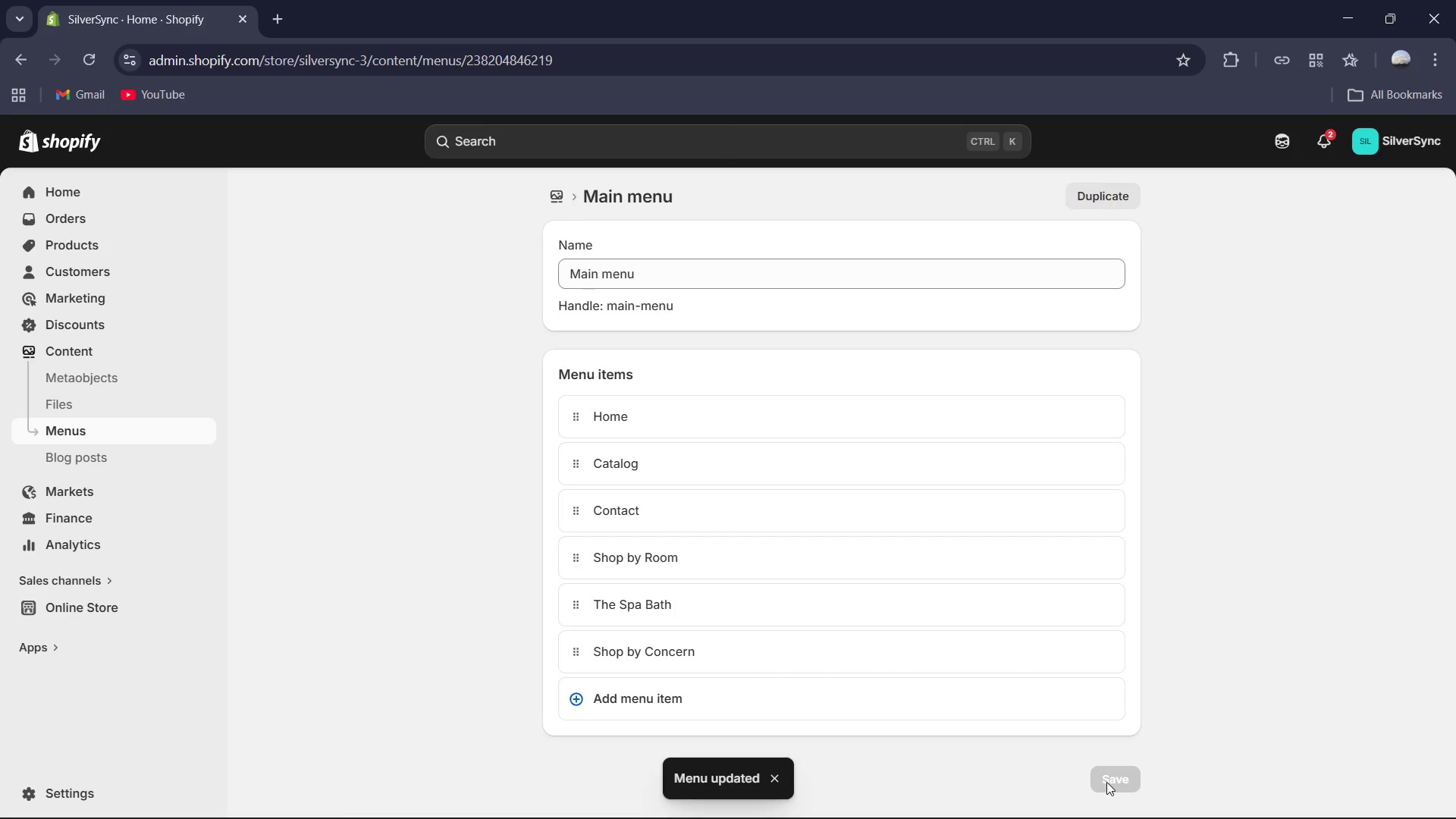 
left_click([640, 696])
 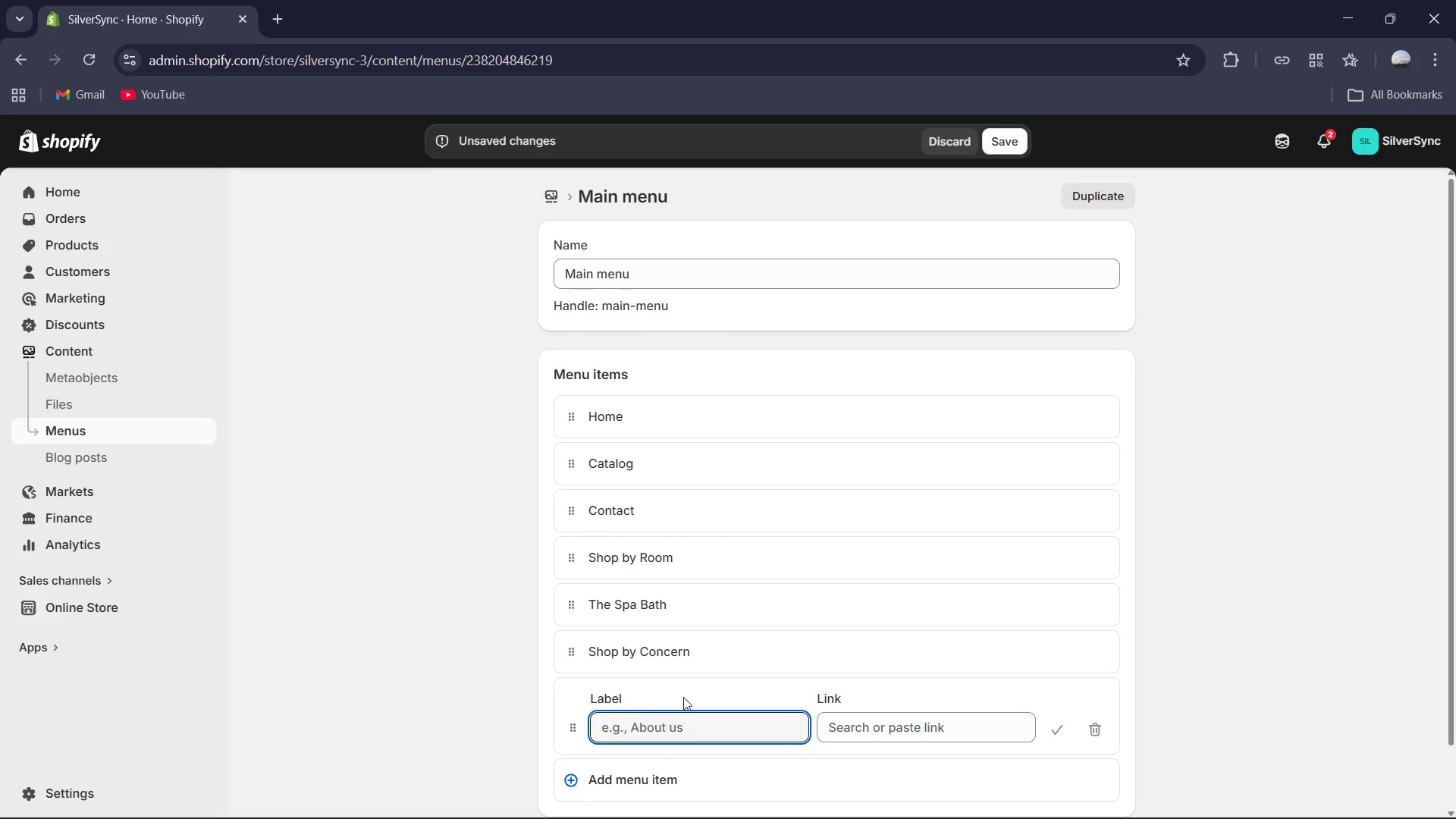 
scroll: coordinate [685, 697], scroll_direction: down, amount: 2.0
 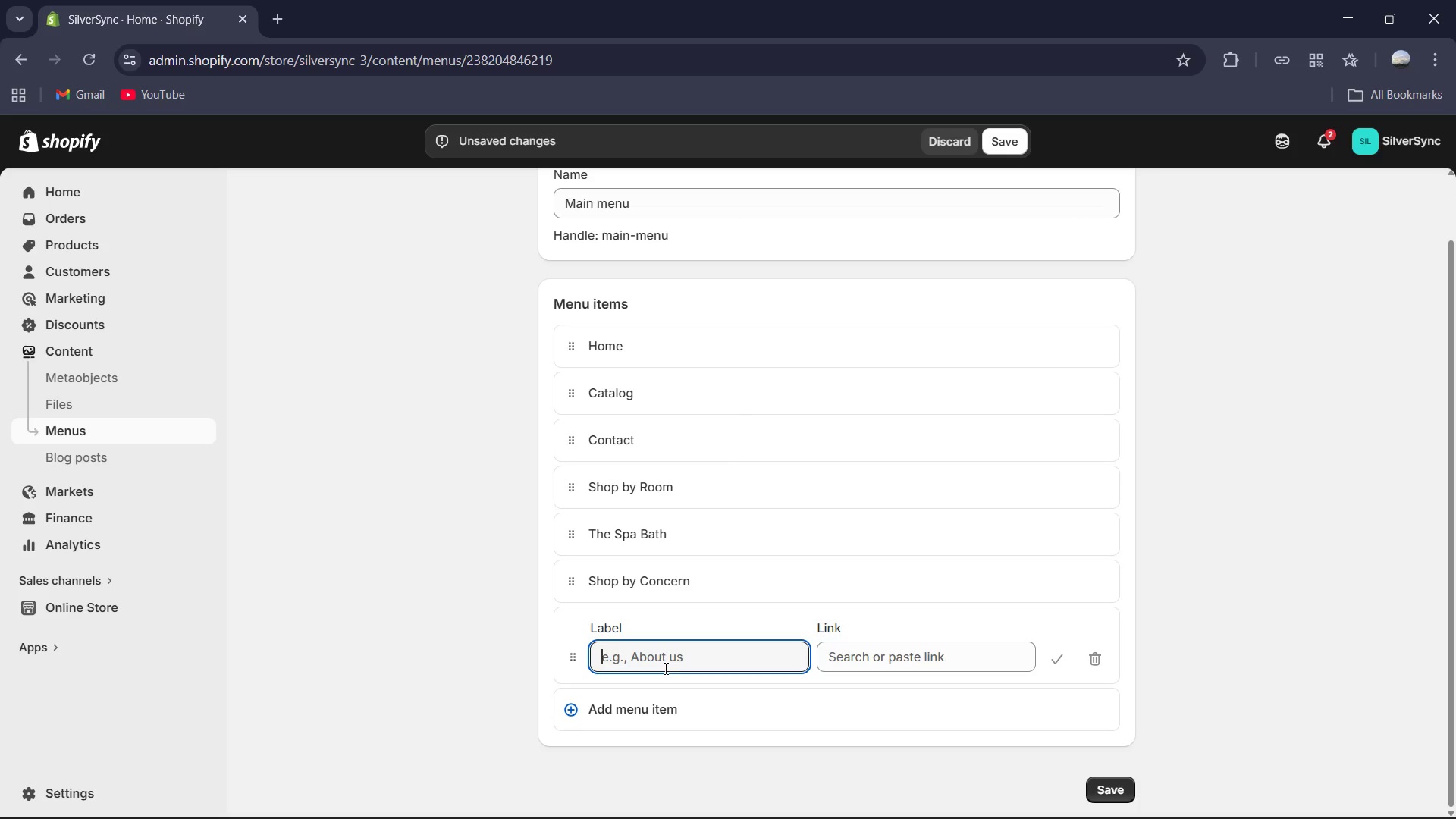 
type(Custom )
 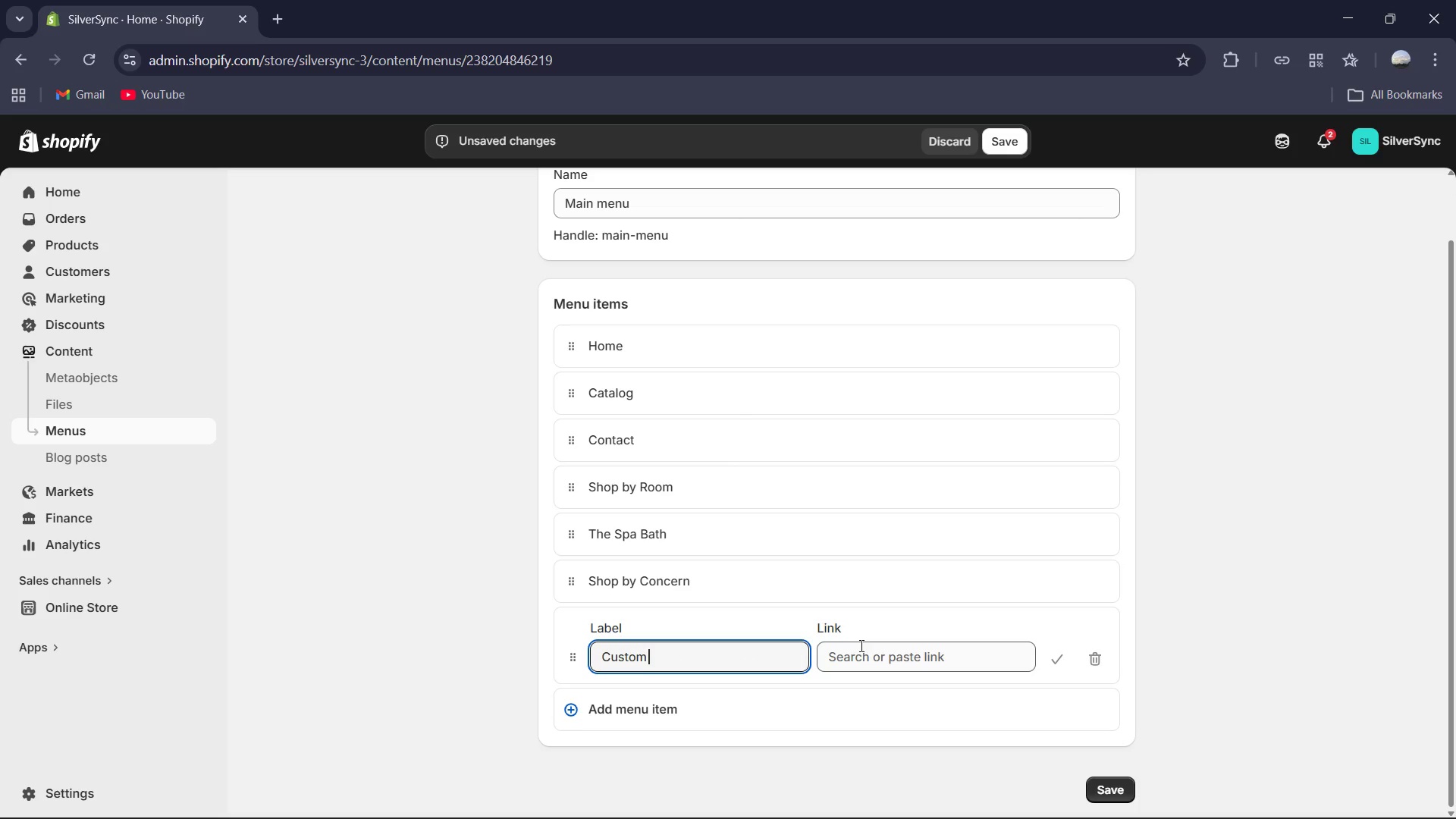 
left_click([871, 639])
 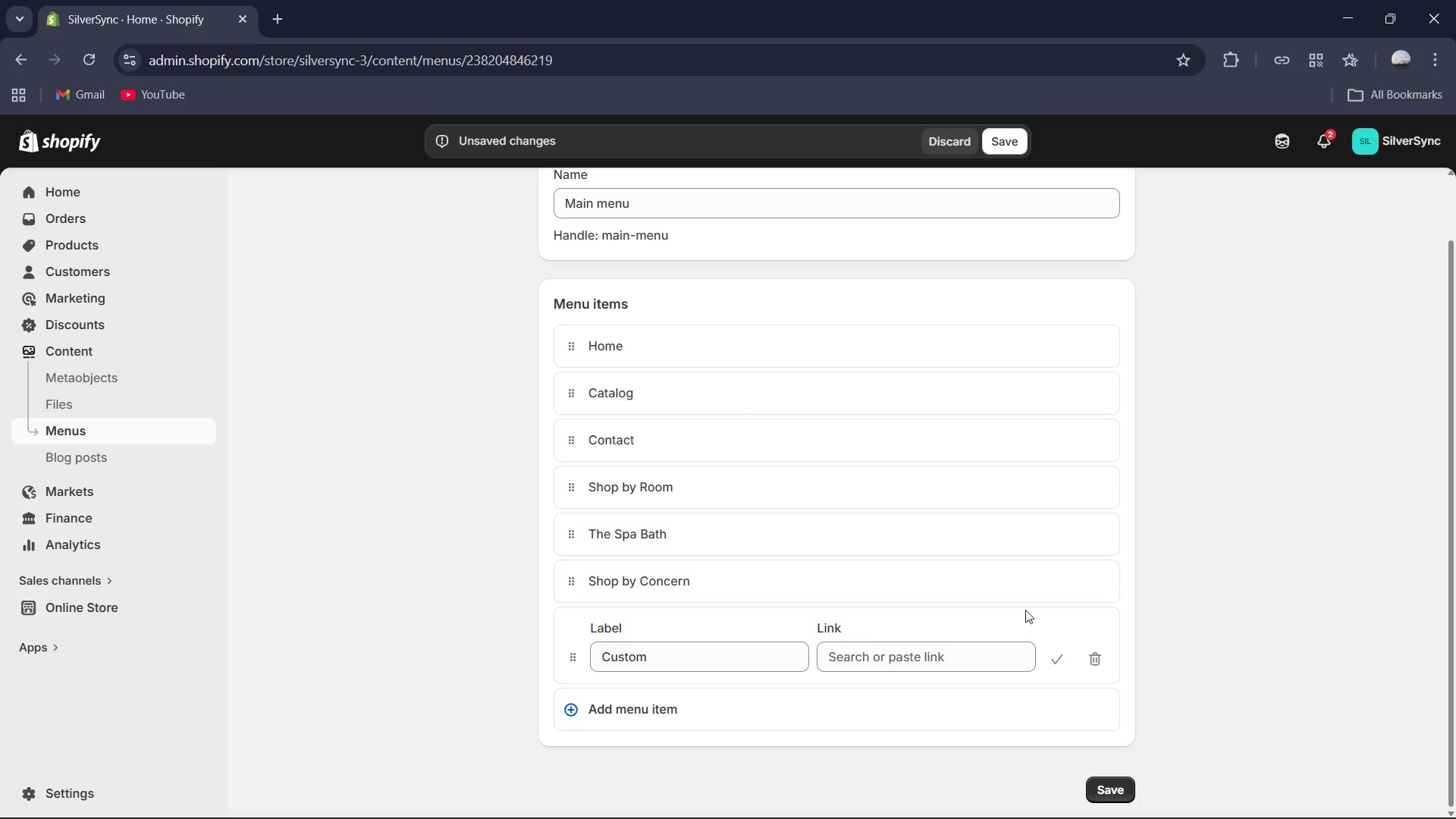 
left_click([937, 648])
 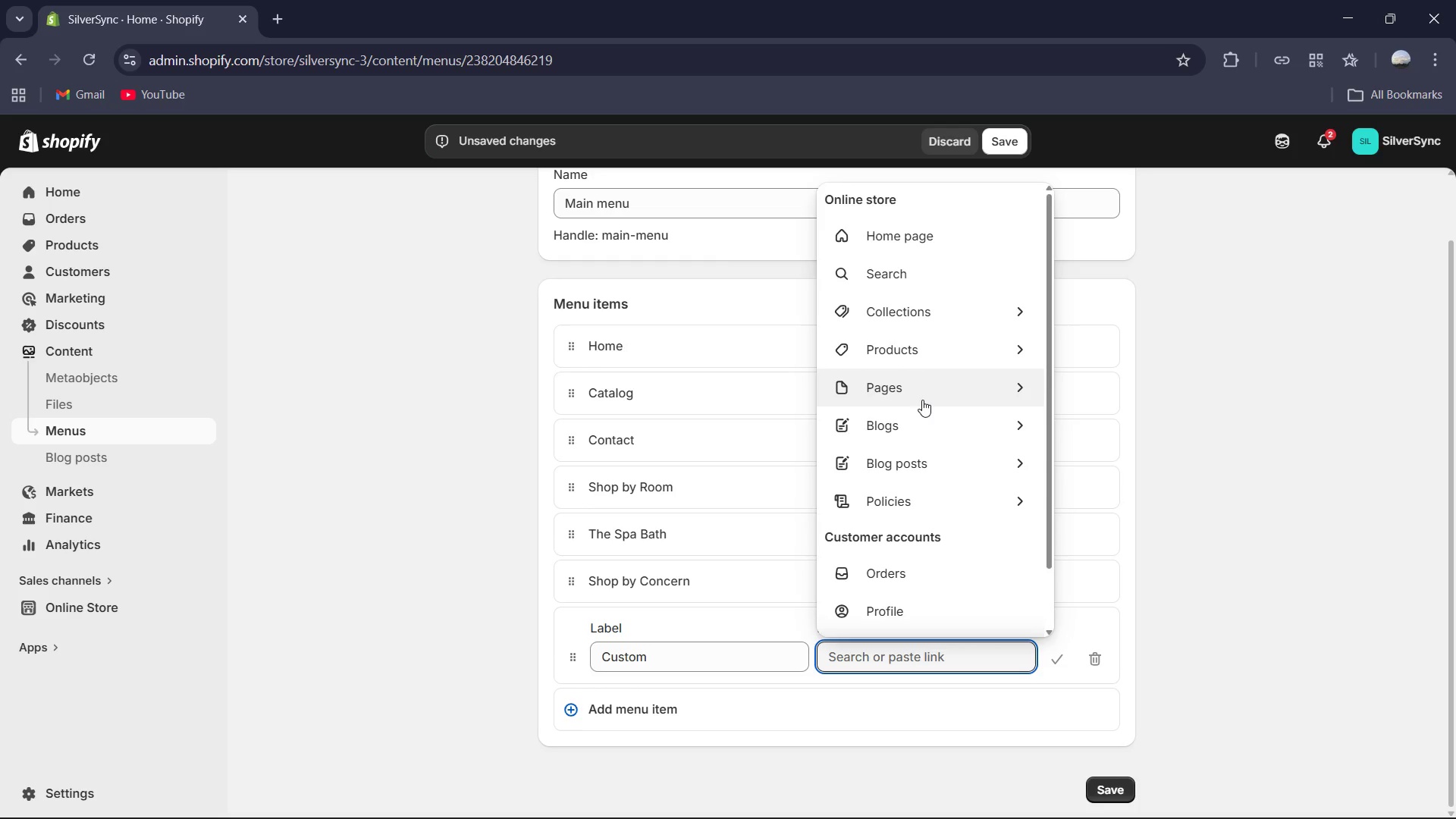 
left_click([922, 400])
 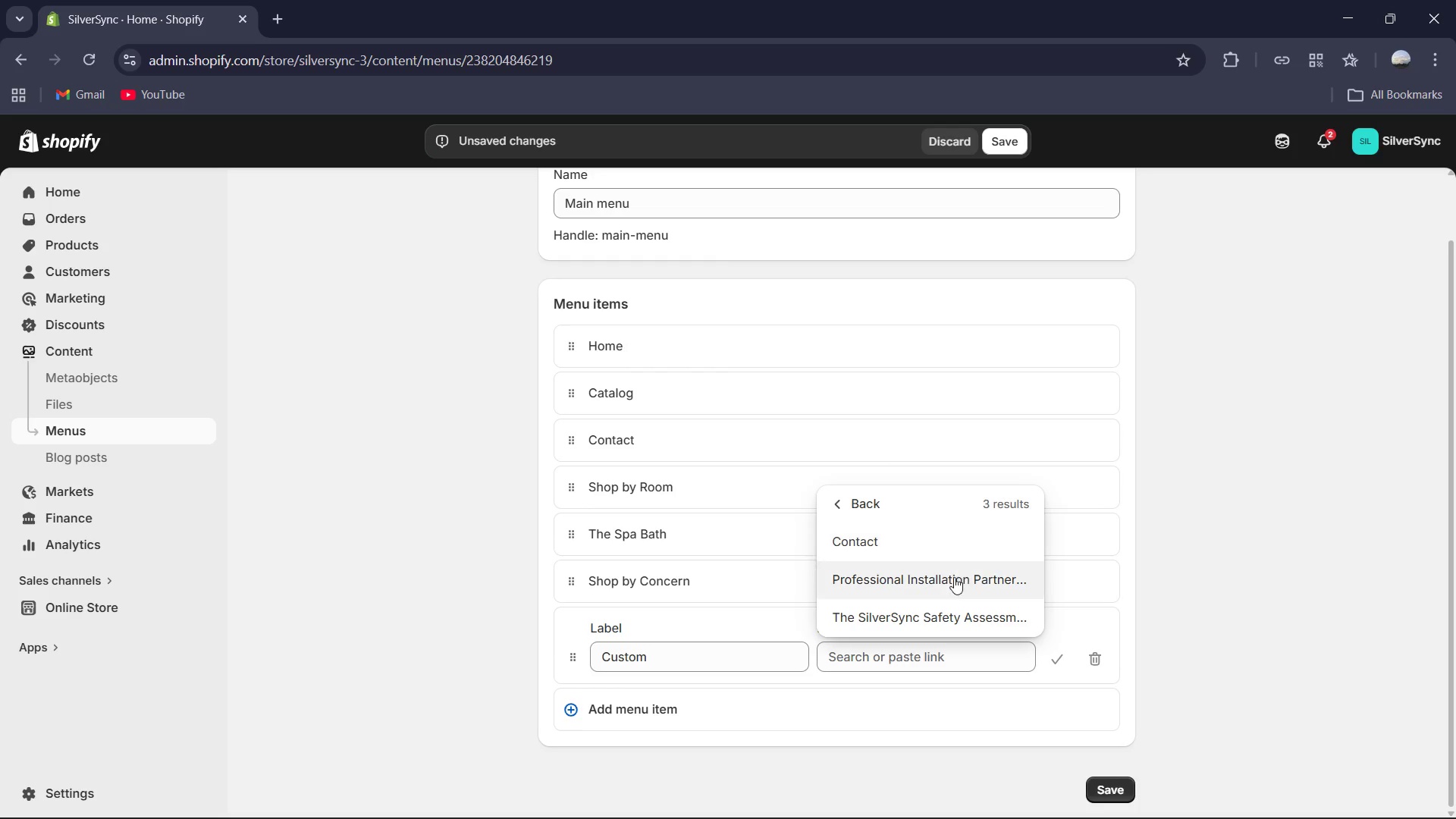 
left_click([953, 579])
 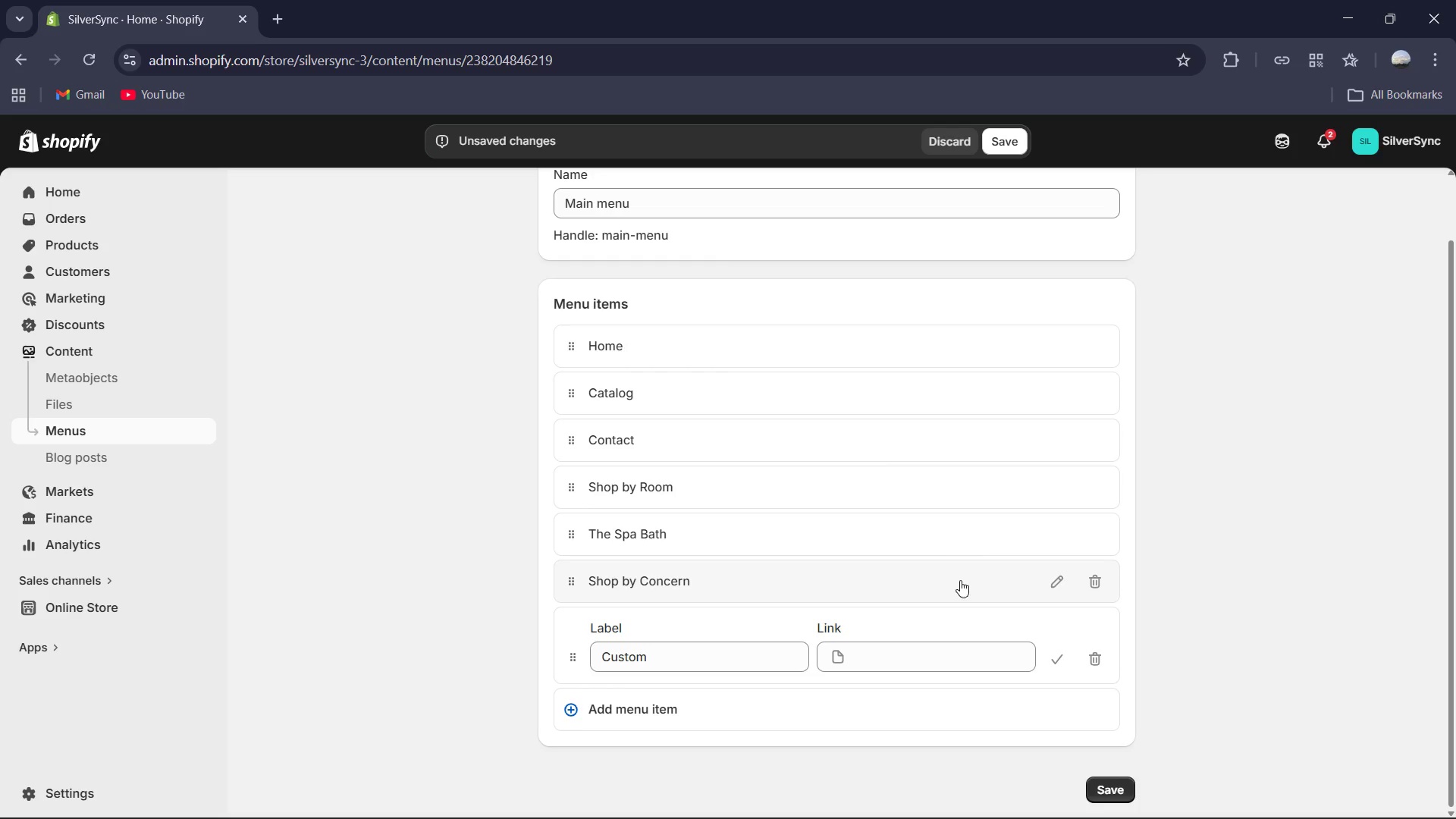 
mouse_move([956, 587])
 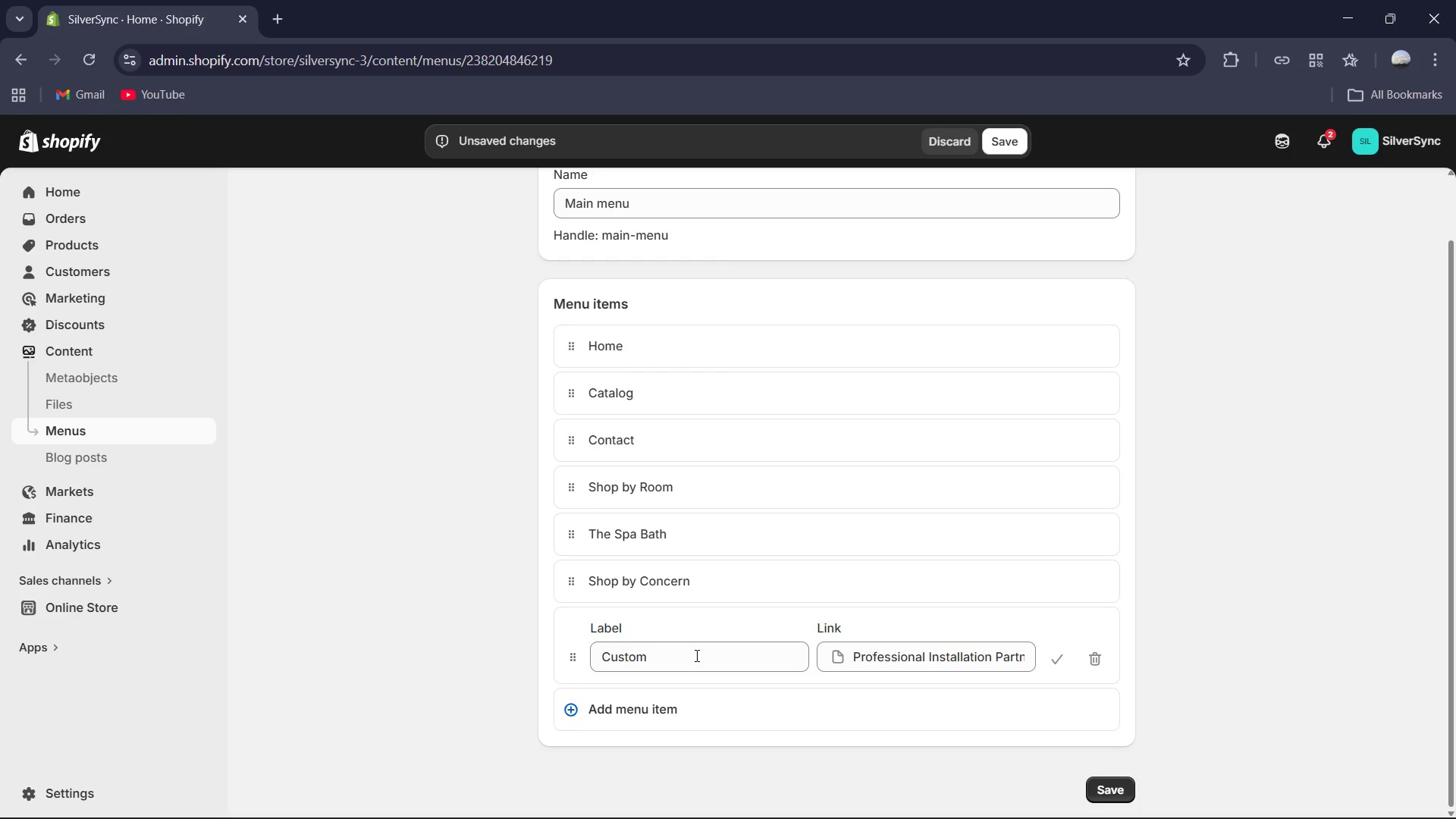 
left_click([695, 655])
 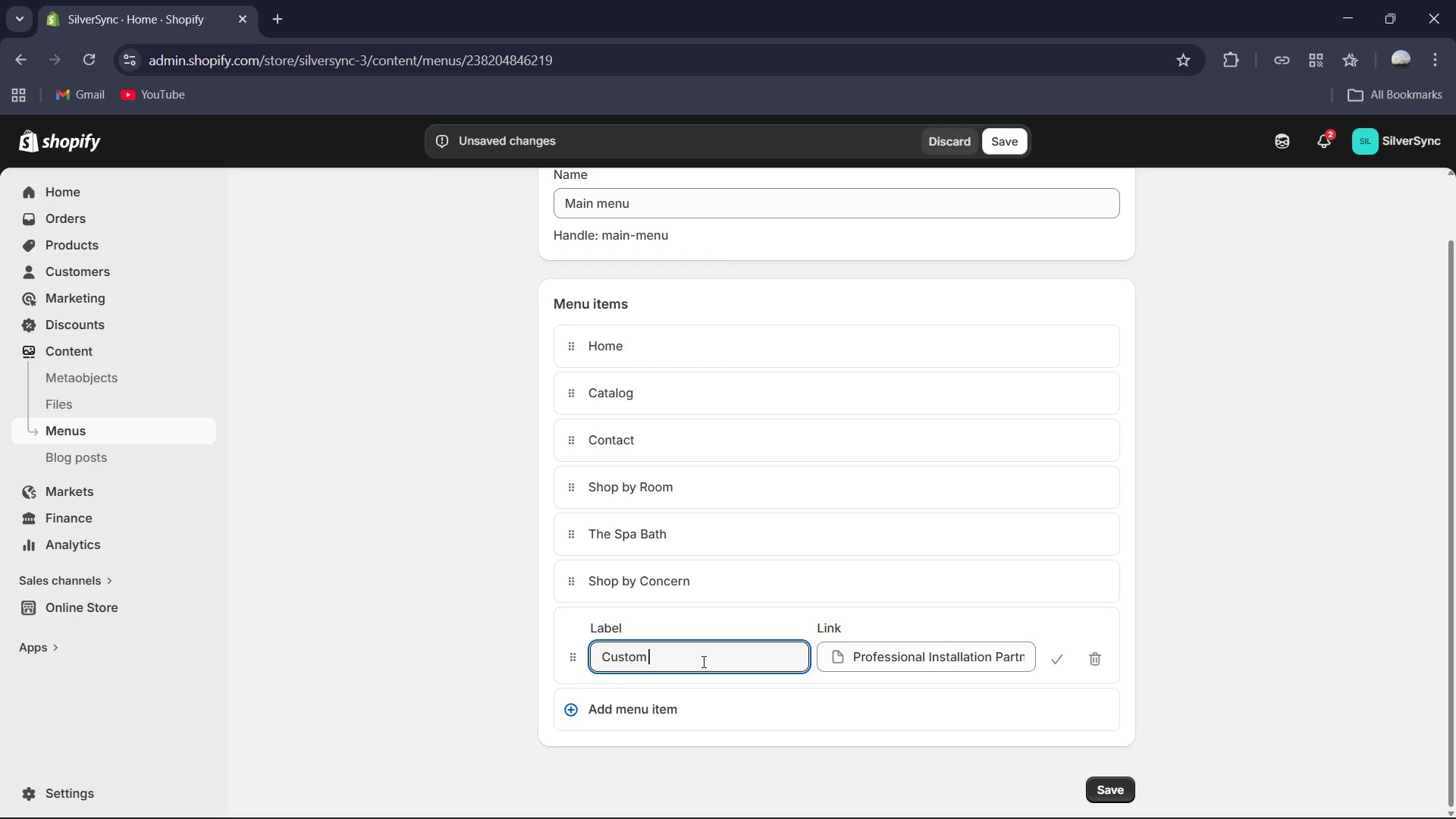 
type(Pages )
 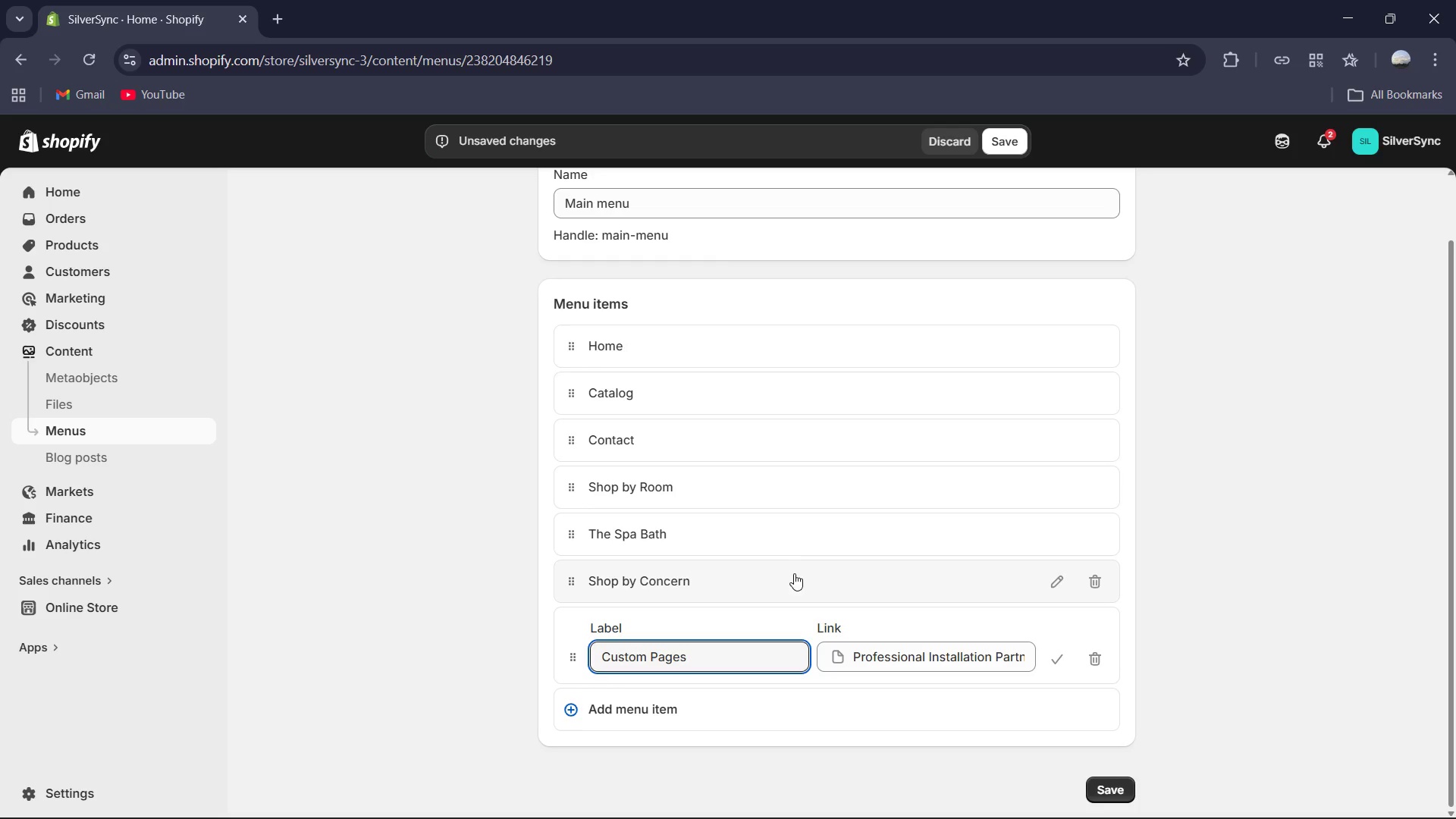 
scroll: coordinate [950, 565], scroll_direction: down, amount: 1.0
 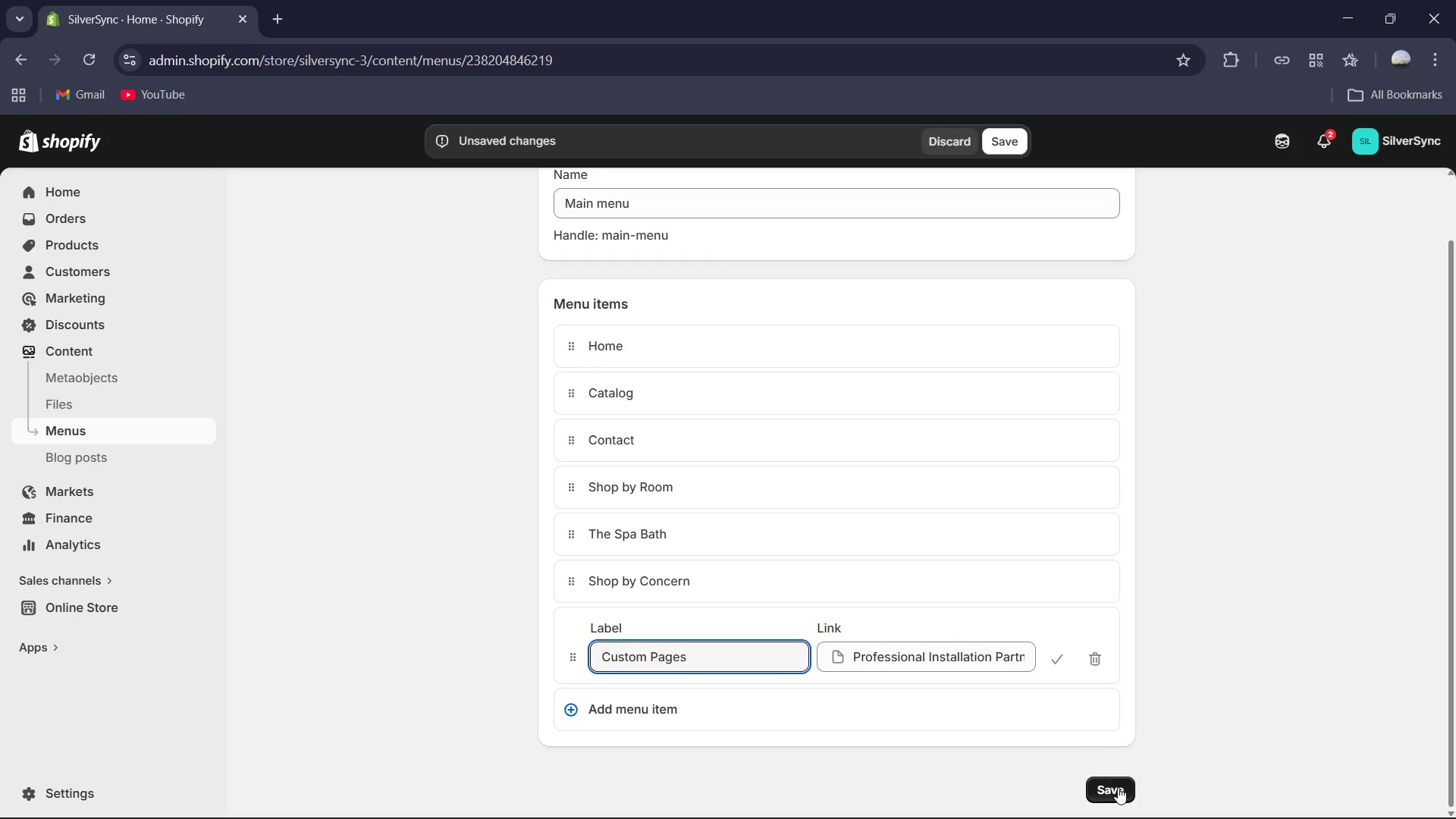 
left_click([1116, 787])
 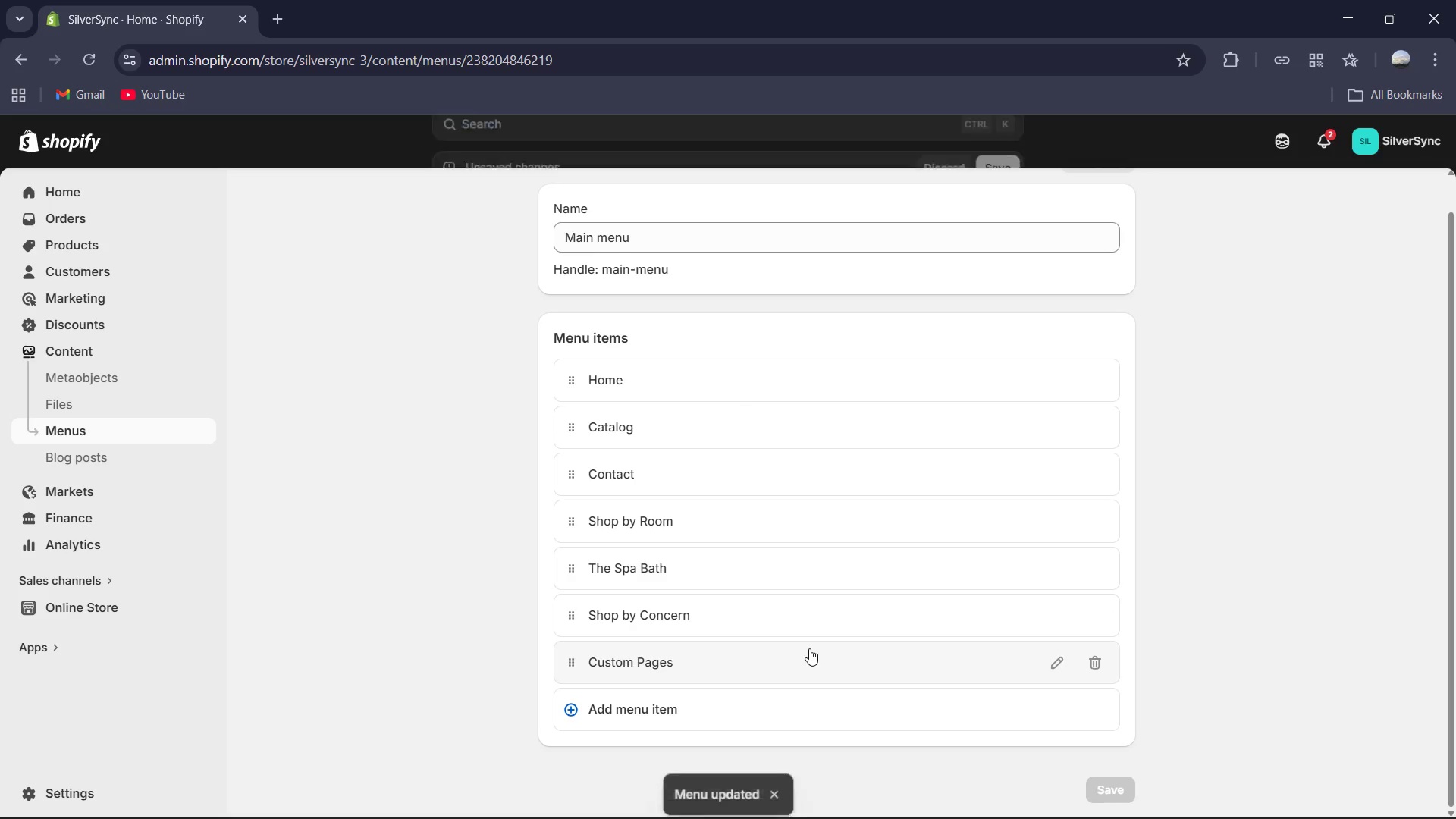 
scroll: coordinate [809, 648], scroll_direction: up, amount: 1.0
 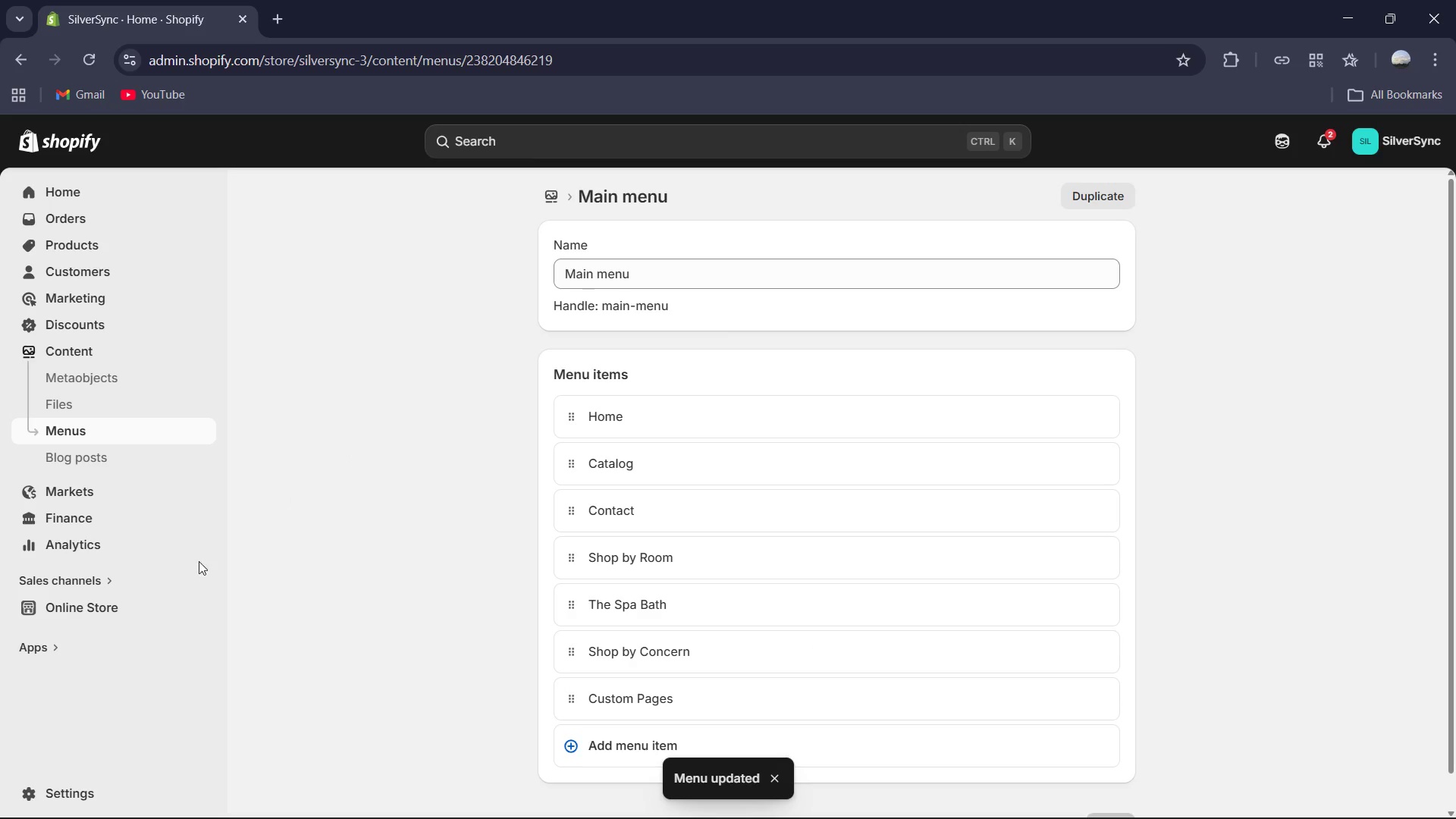 
left_click_drag(start_coordinate=[206, 607], to_coordinate=[342, 1])
 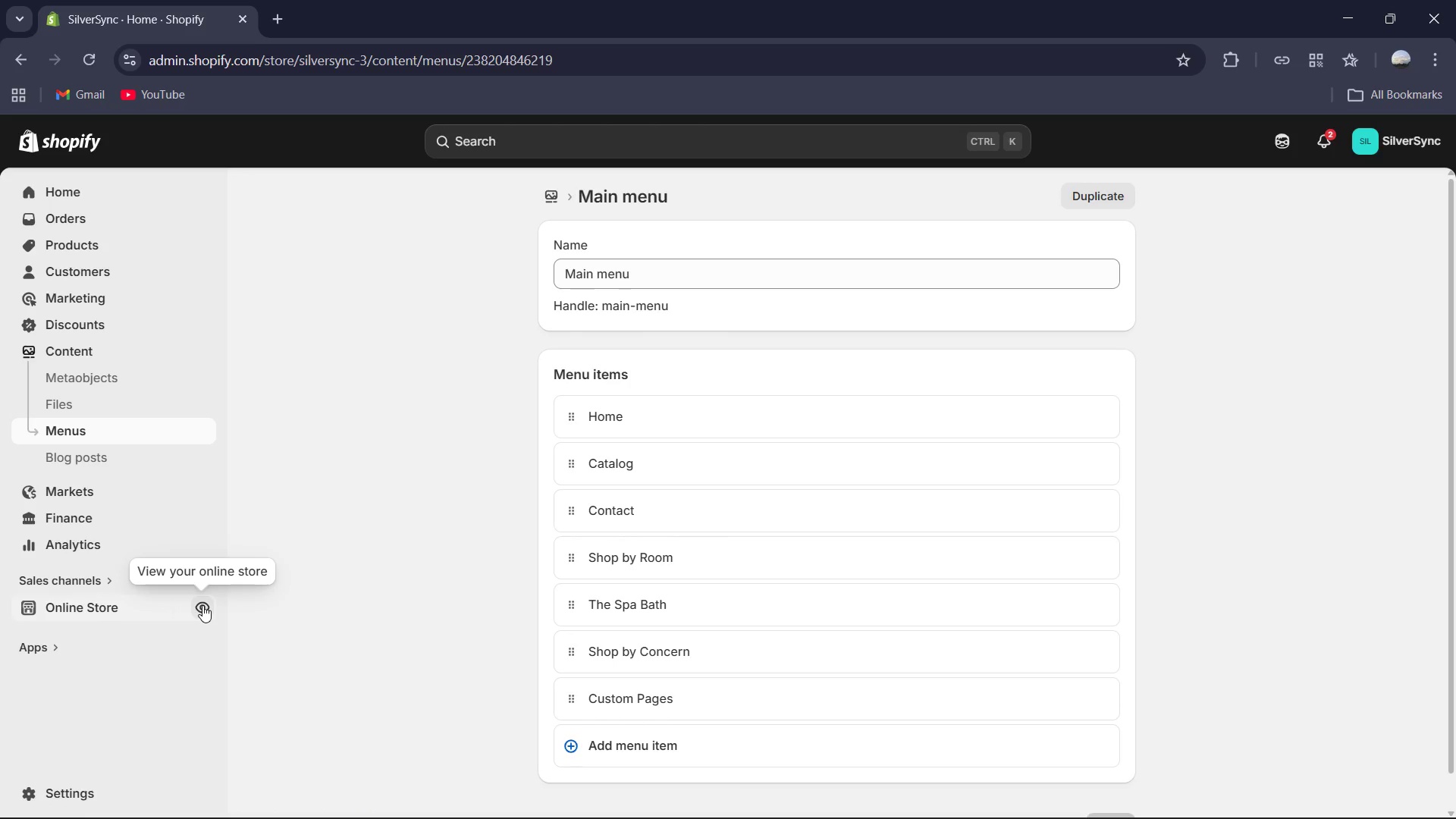 
left_click([202, 606])
 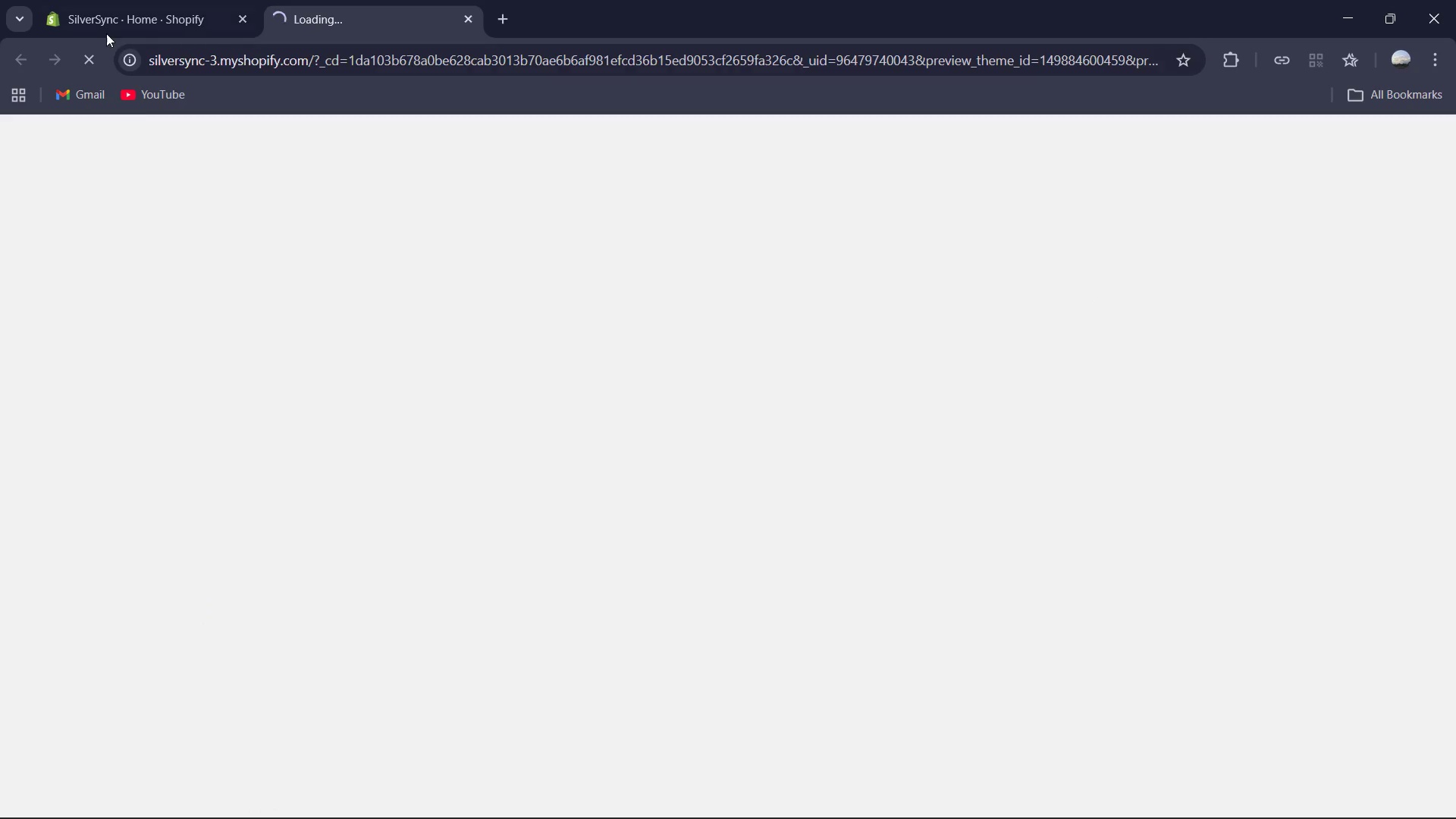 
left_click([113, 20])
 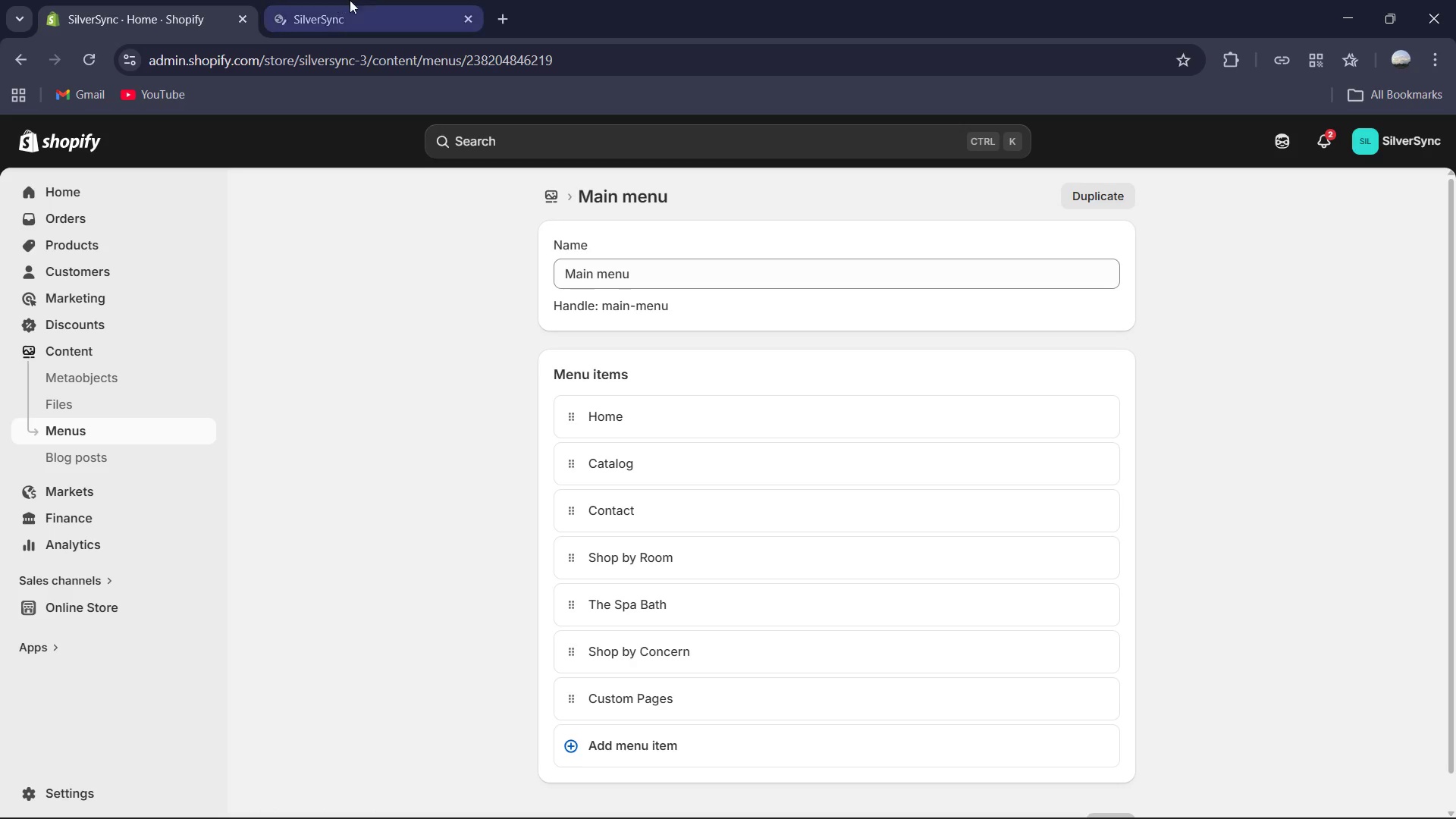 
left_click([377, 3])
 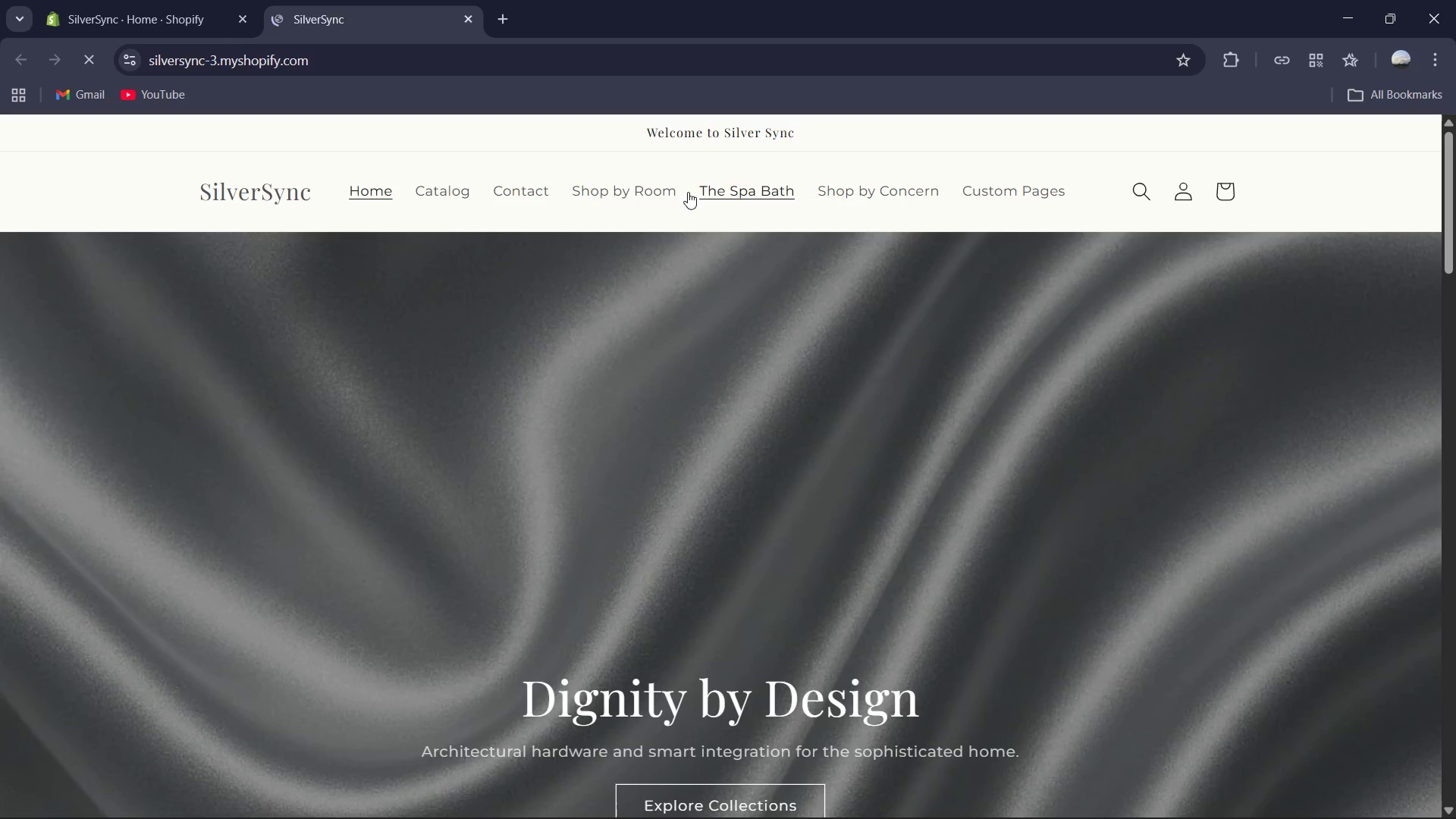 
left_click([648, 193])
 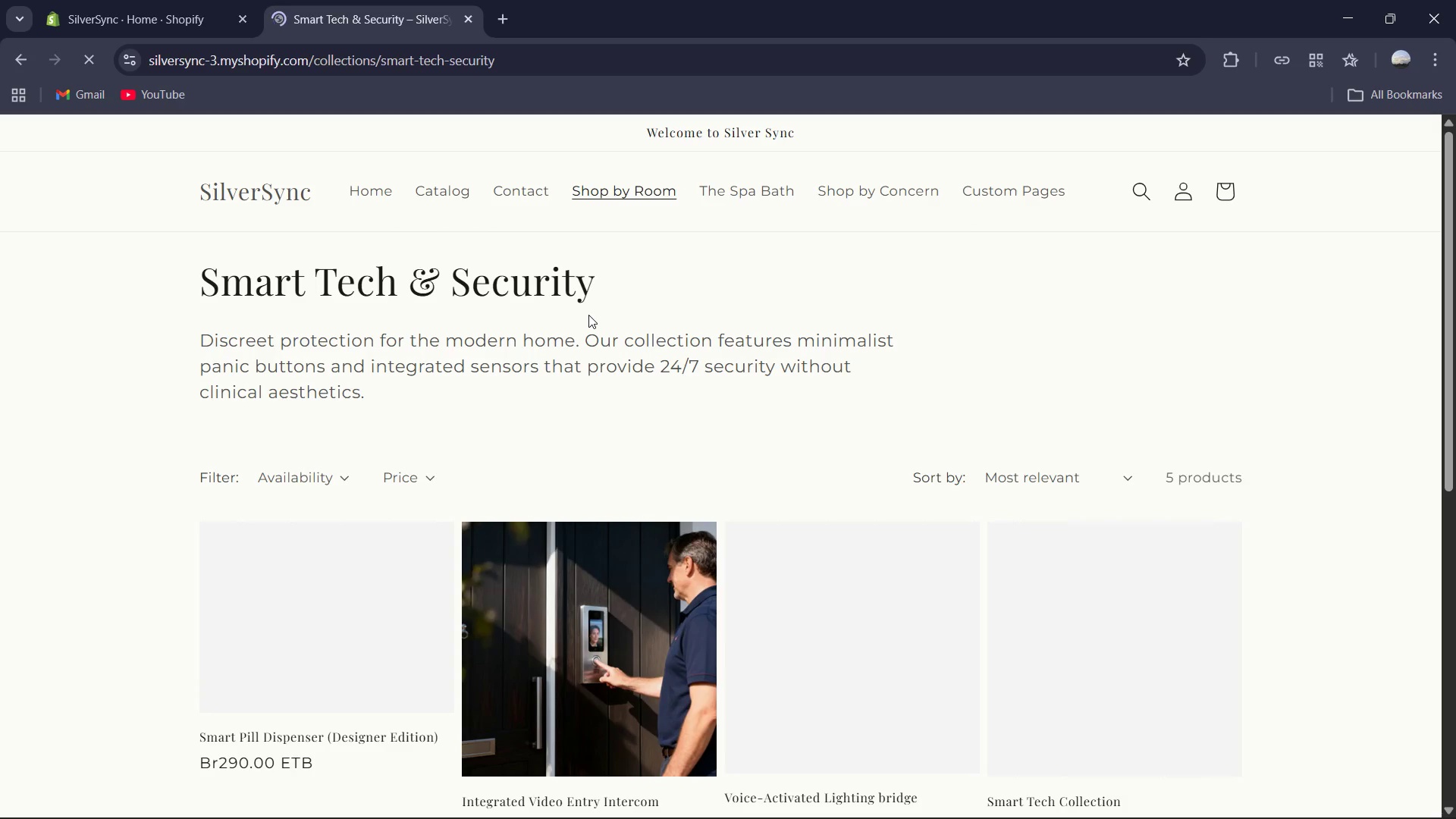 
scroll: coordinate [588, 315], scroll_direction: down, amount: 2.0
 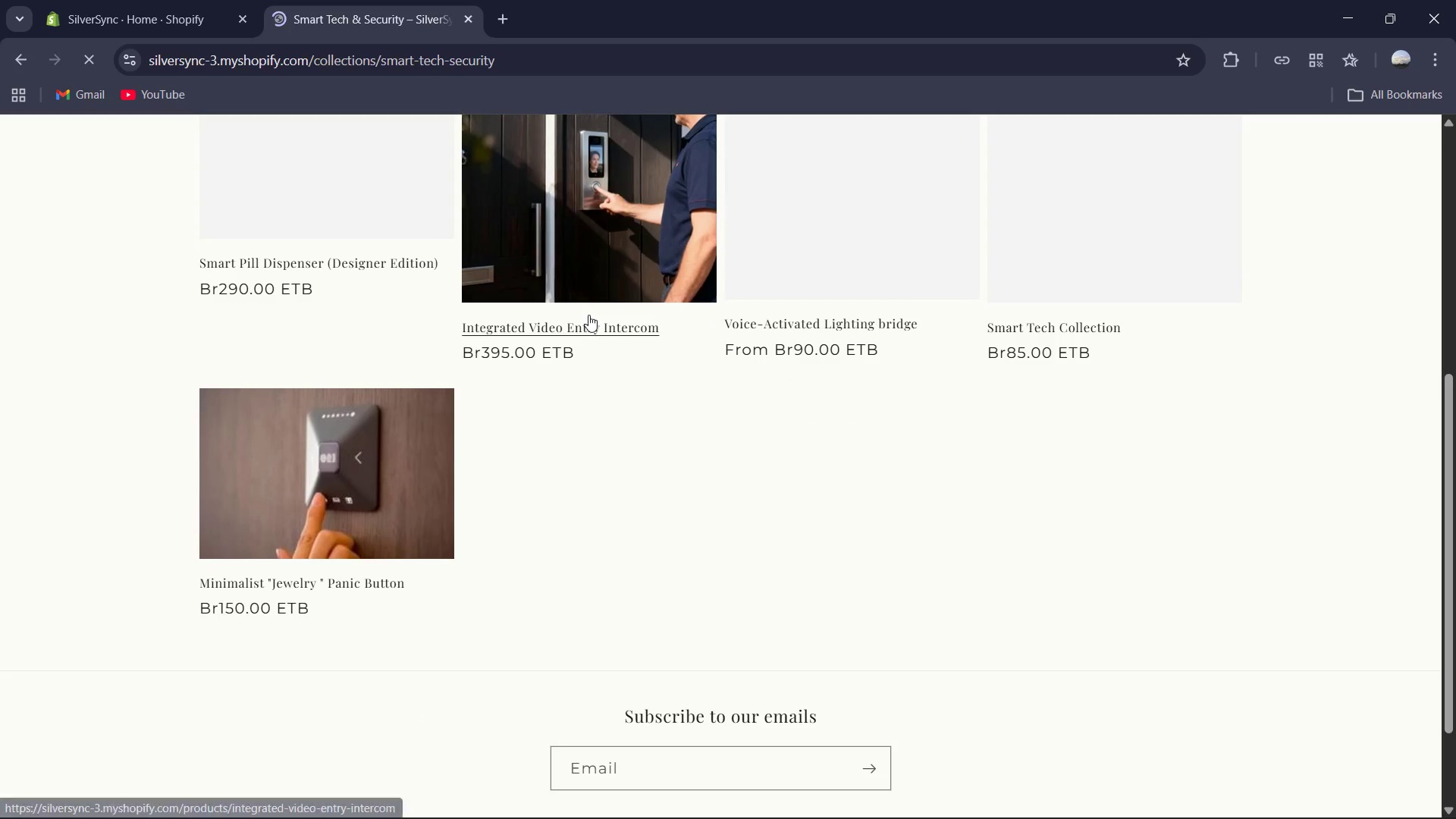 
scroll: coordinate [588, 315], scroll_direction: up, amount: 6.0
 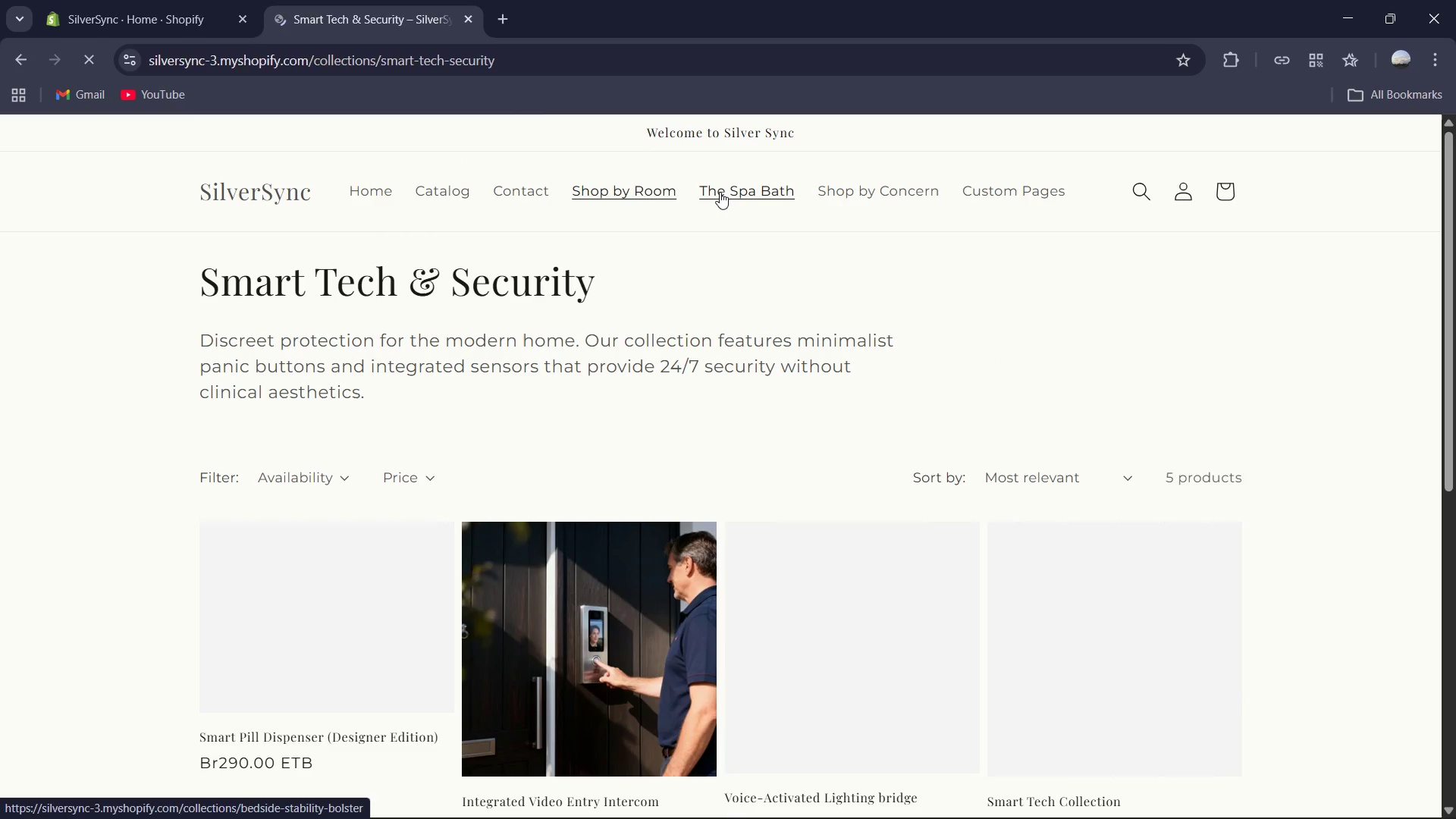 
left_click([720, 192])
 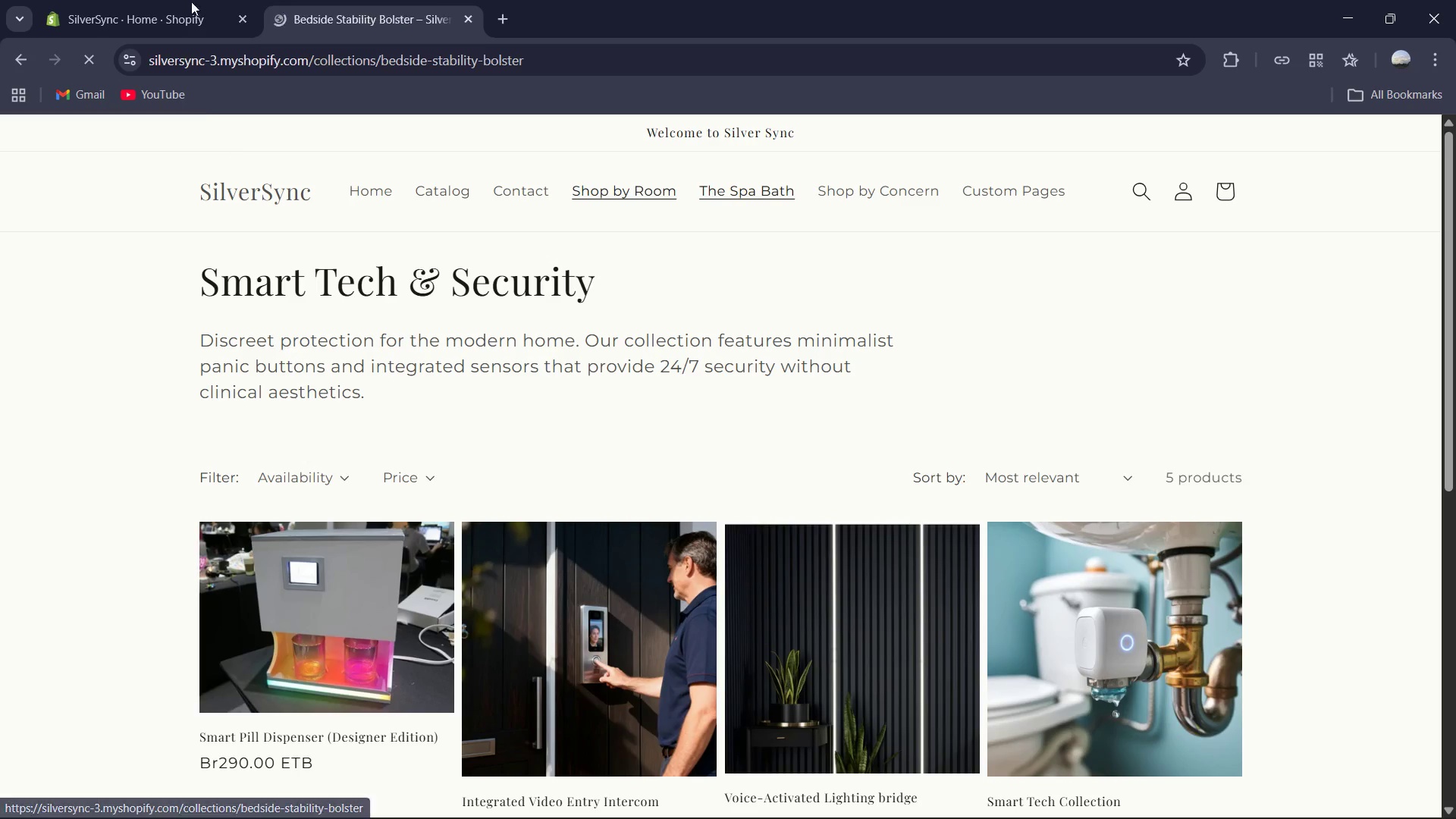 
left_click([111, 0])
 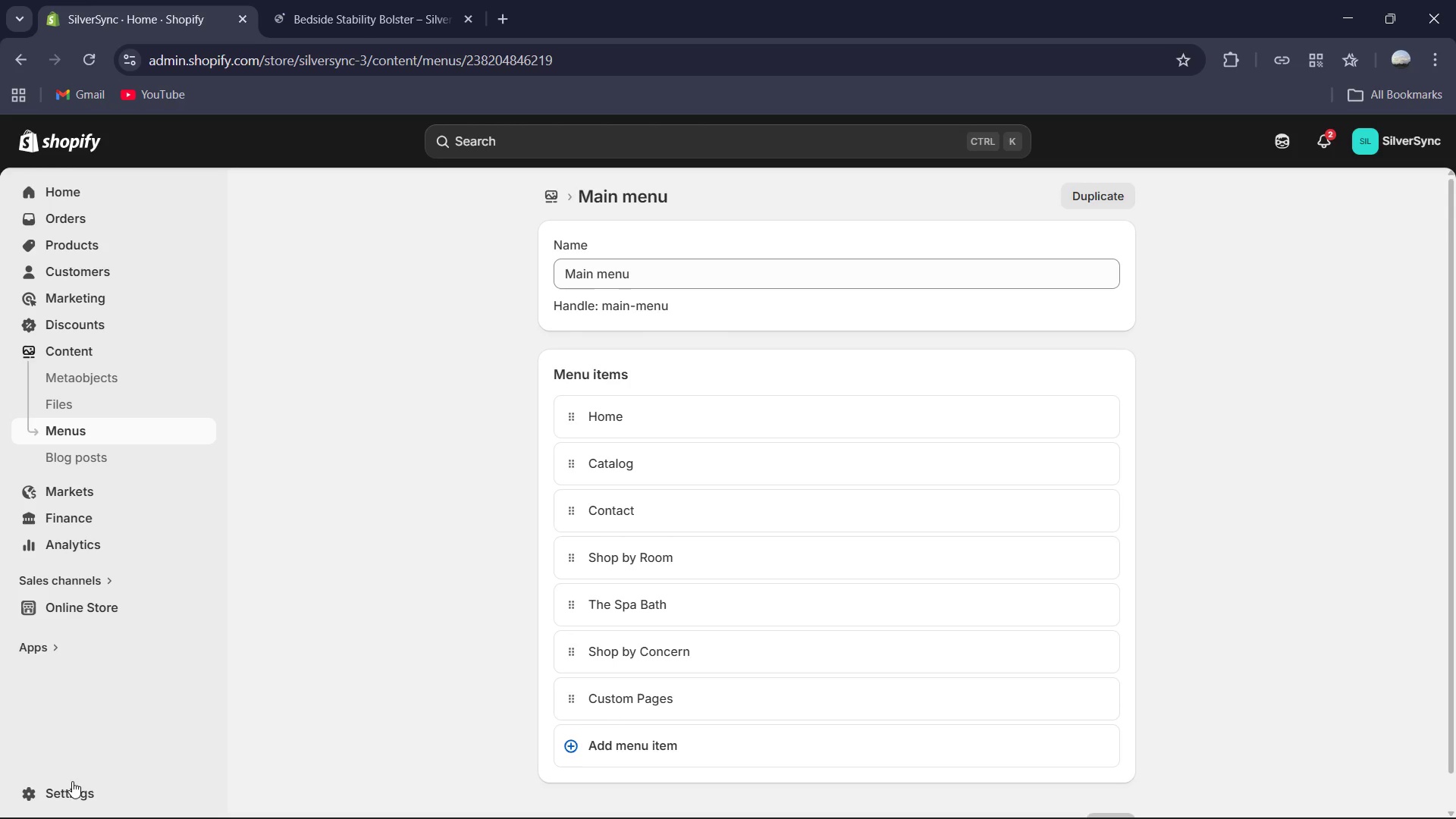 
left_click([67, 795])
 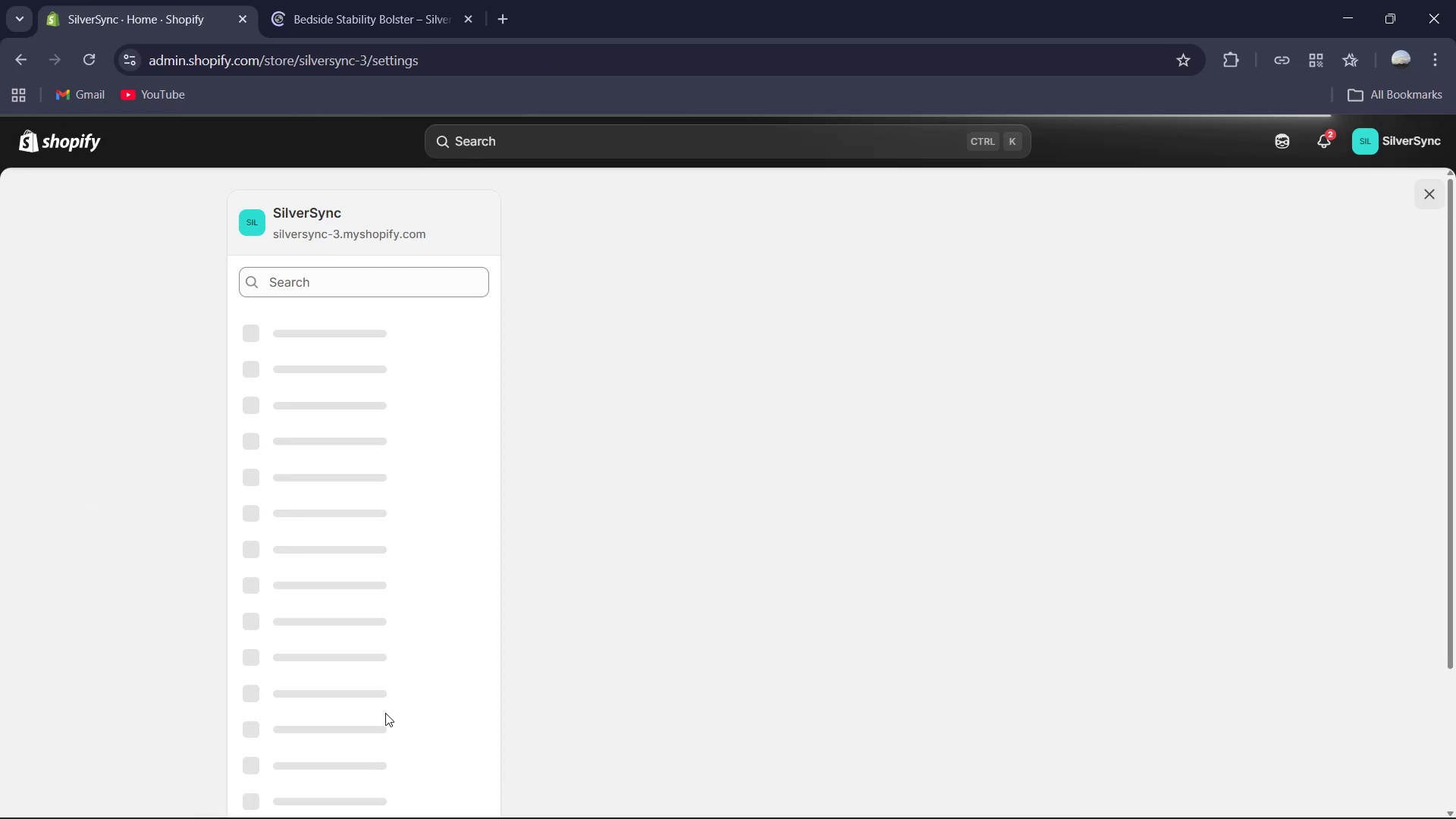 
wait(5.78)
 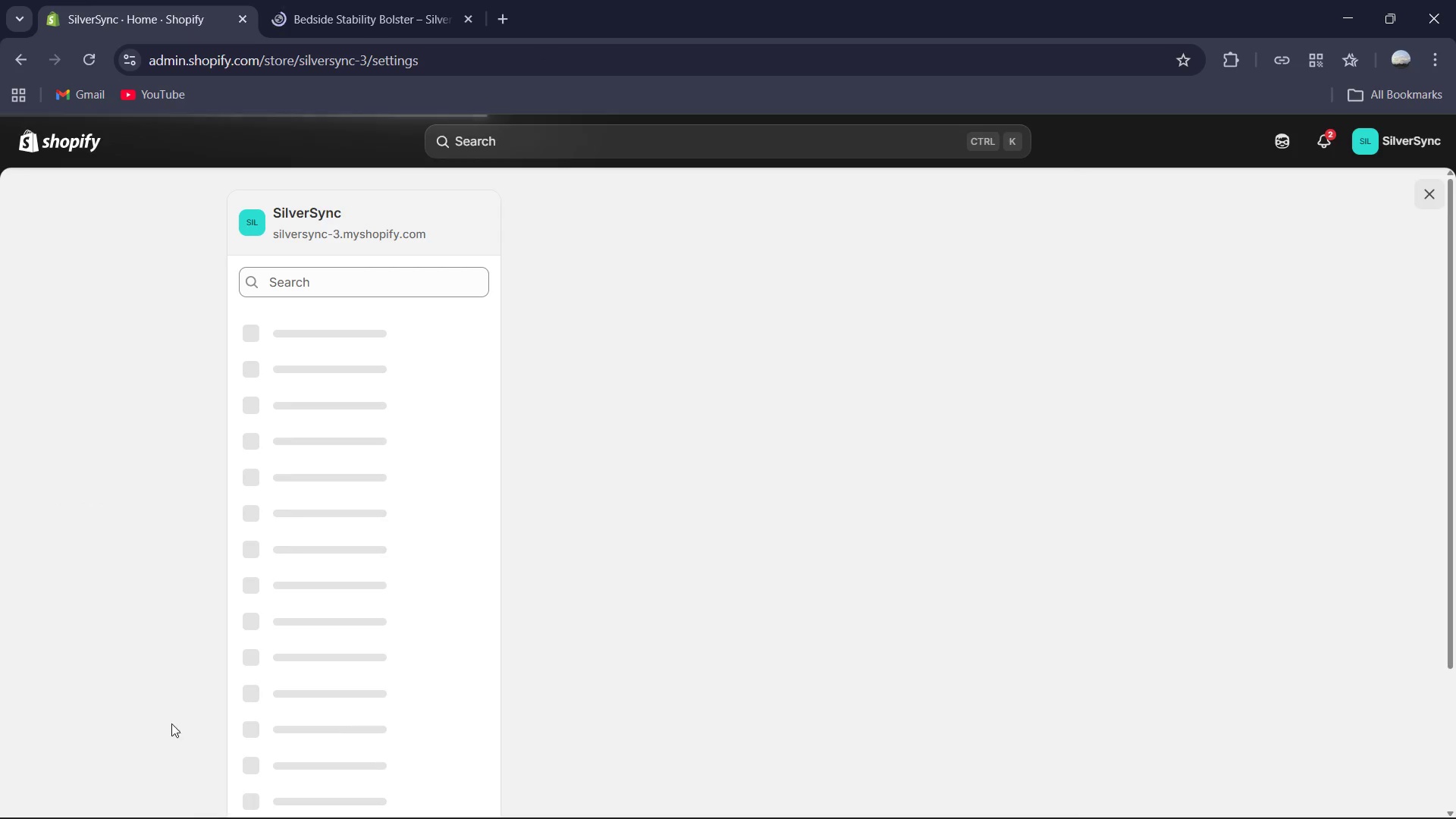 
mouse_move([390, 686])
 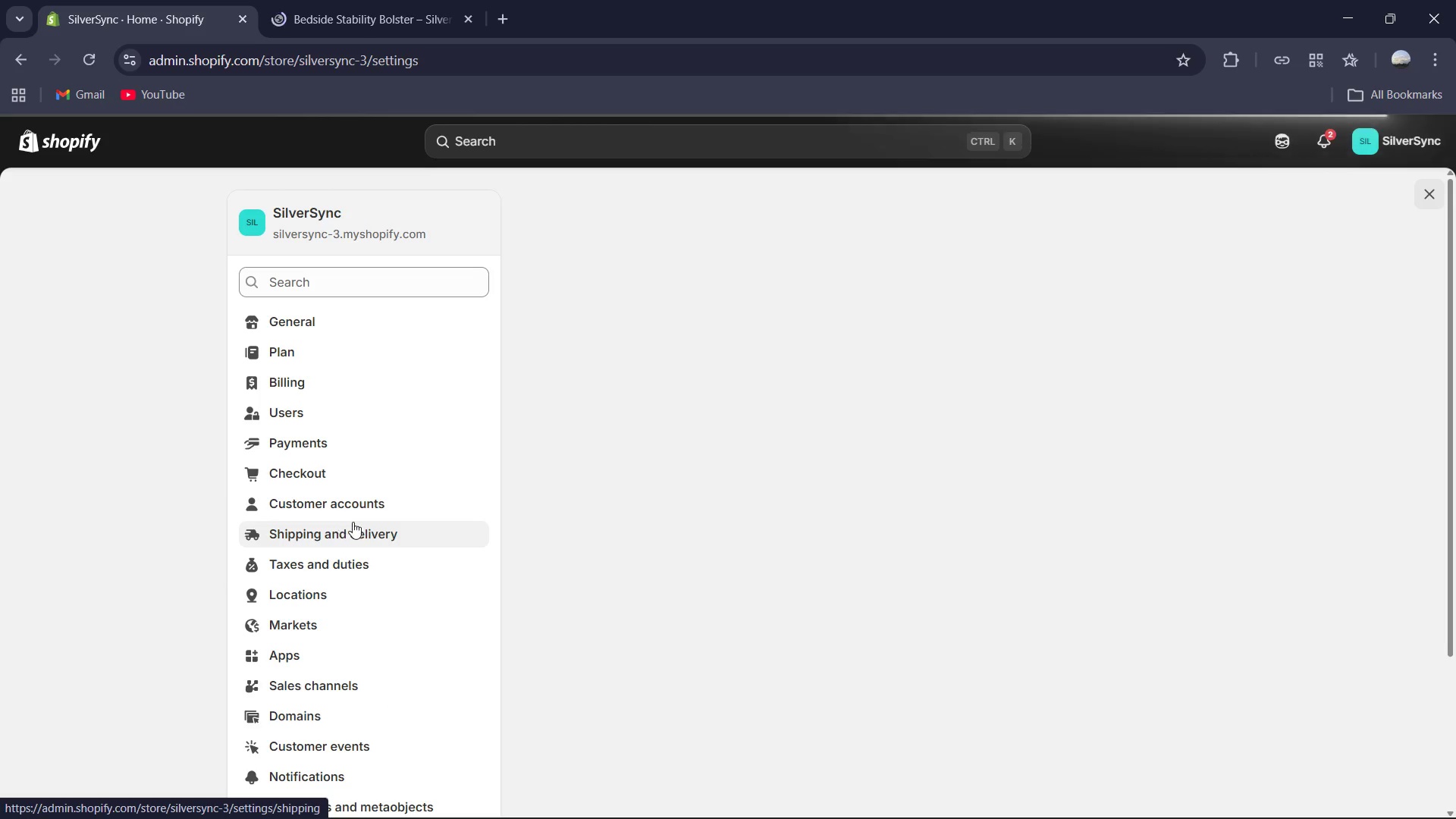 
scroll: coordinate [353, 522], scroll_direction: down, amount: 4.0
 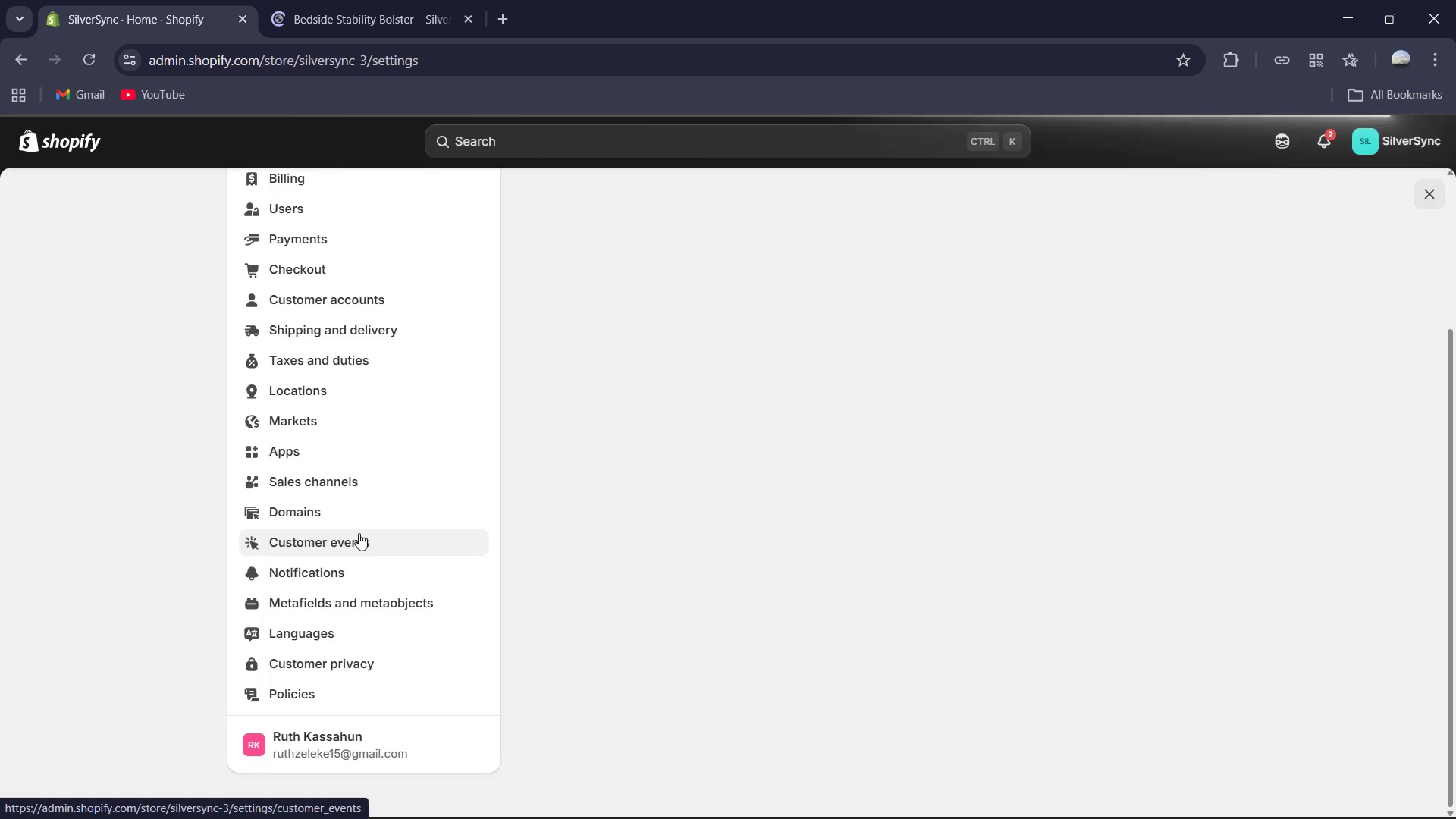 
scroll: coordinate [359, 533], scroll_direction: up, amount: 5.0
 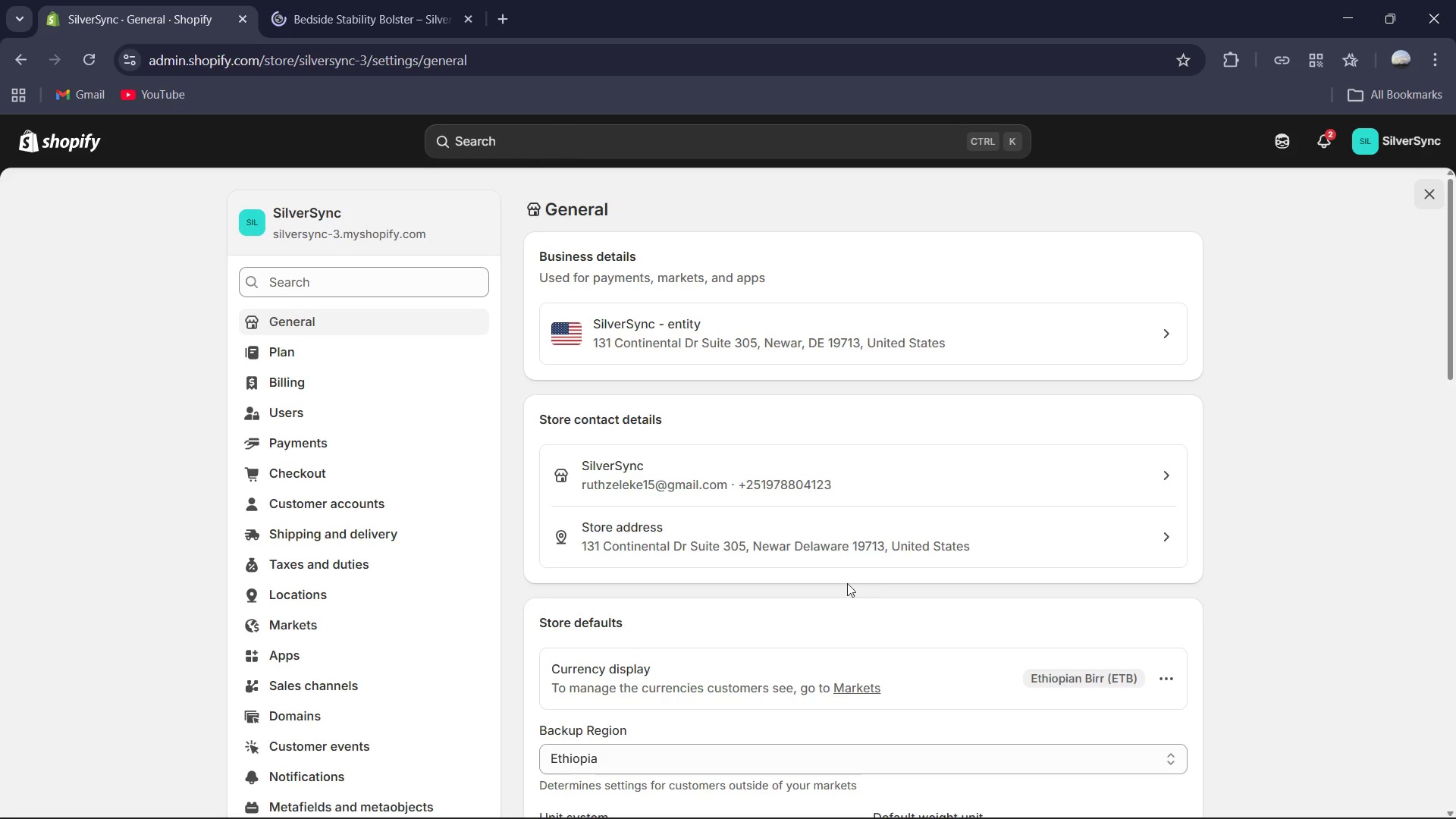 
scroll: coordinate [973, 652], scroll_direction: down, amount: 2.0
 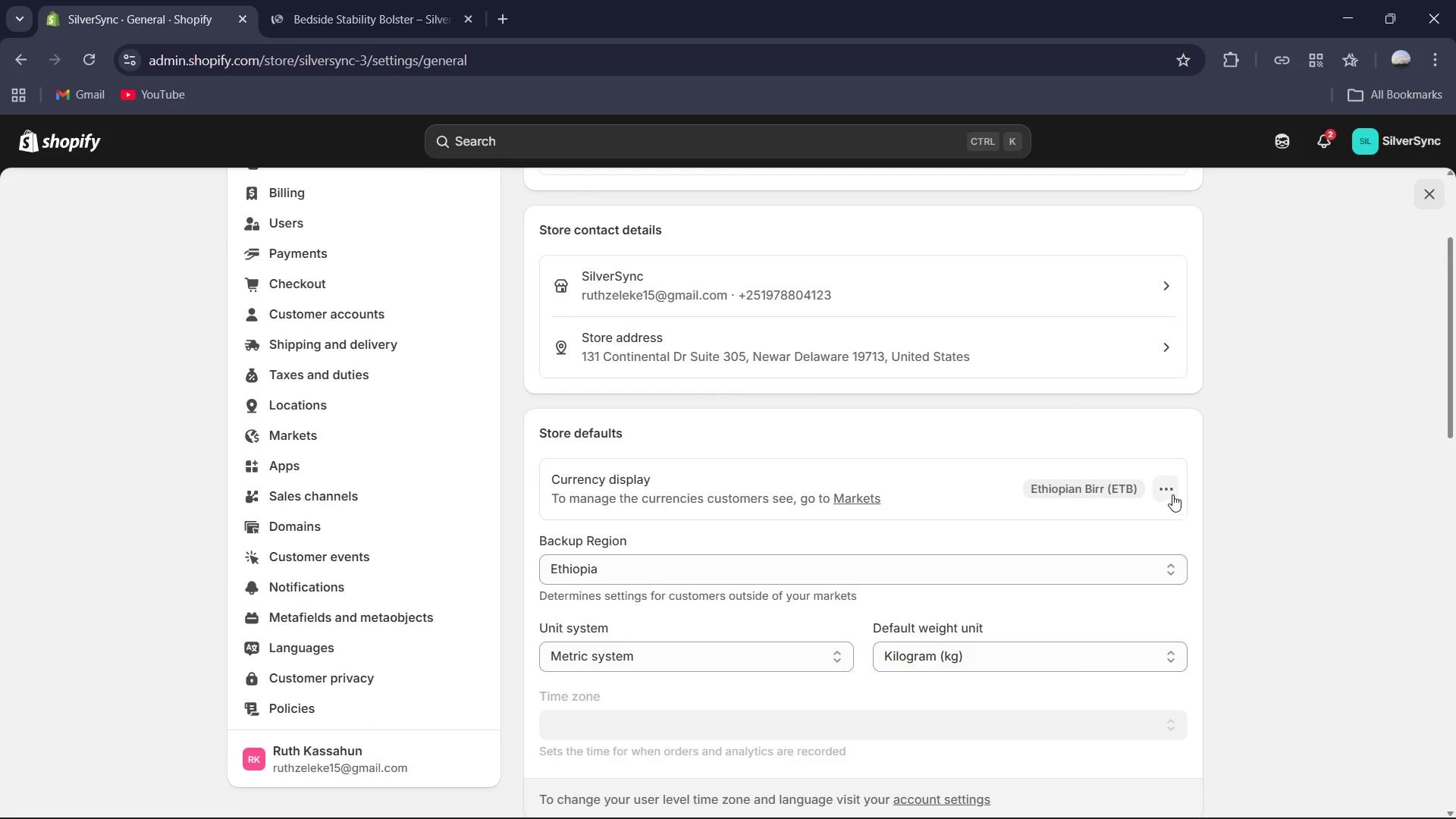 
left_click([1165, 491])
 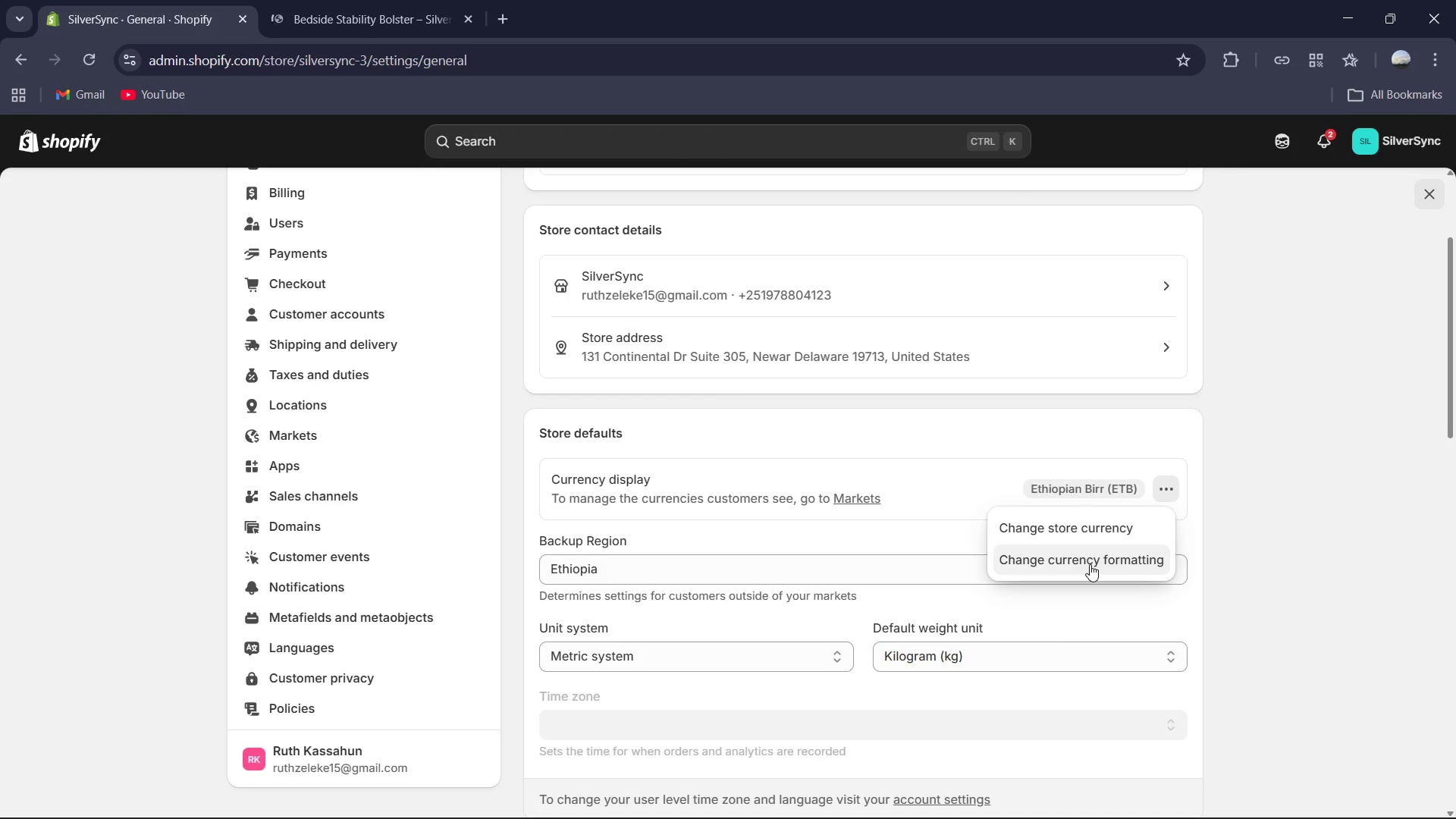 
left_click([1082, 528])
 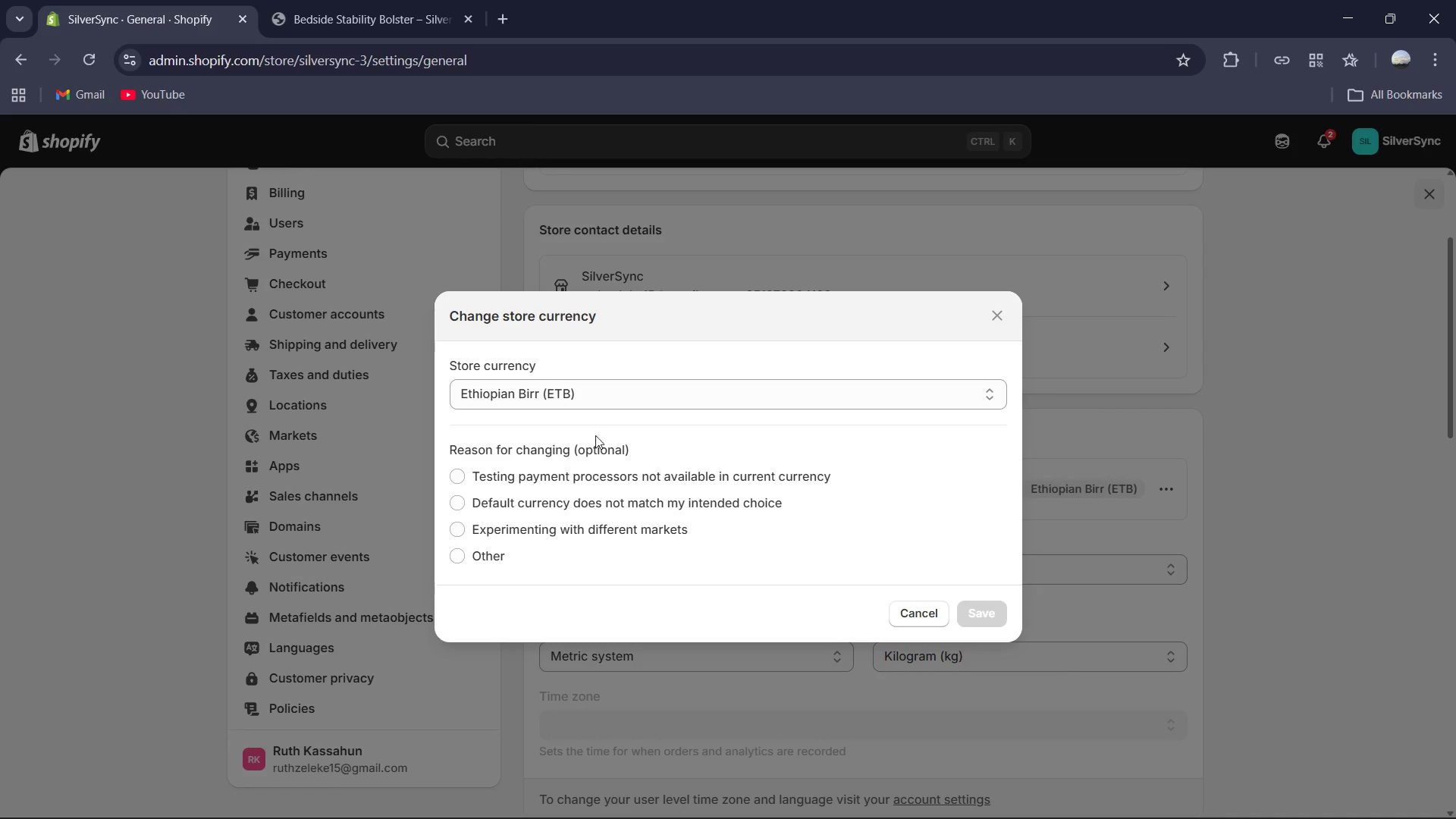 
left_click([633, 399])
 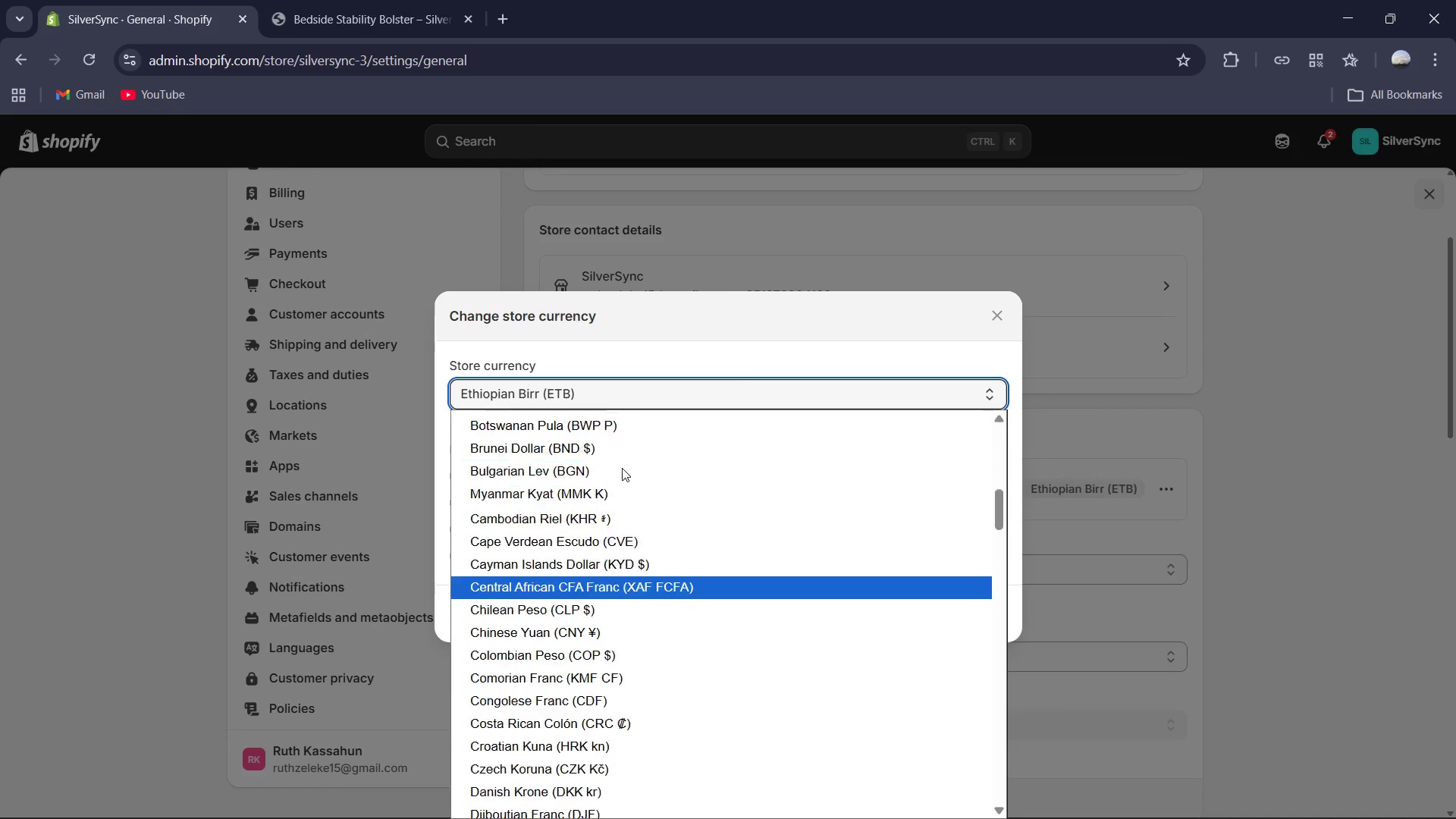 
scroll: coordinate [622, 468], scroll_direction: up, amount: 10.0
 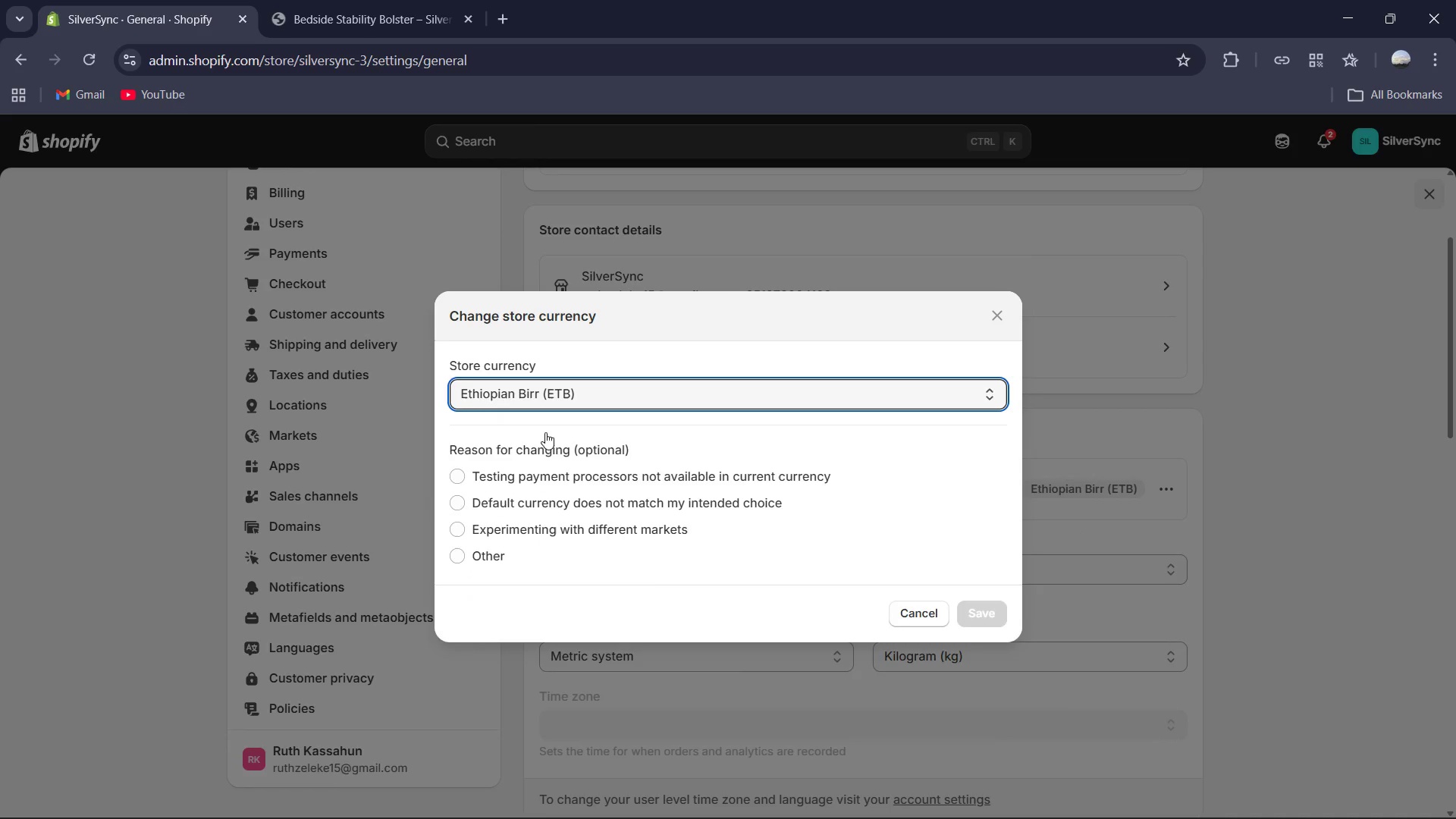 
left_click([545, 432])
 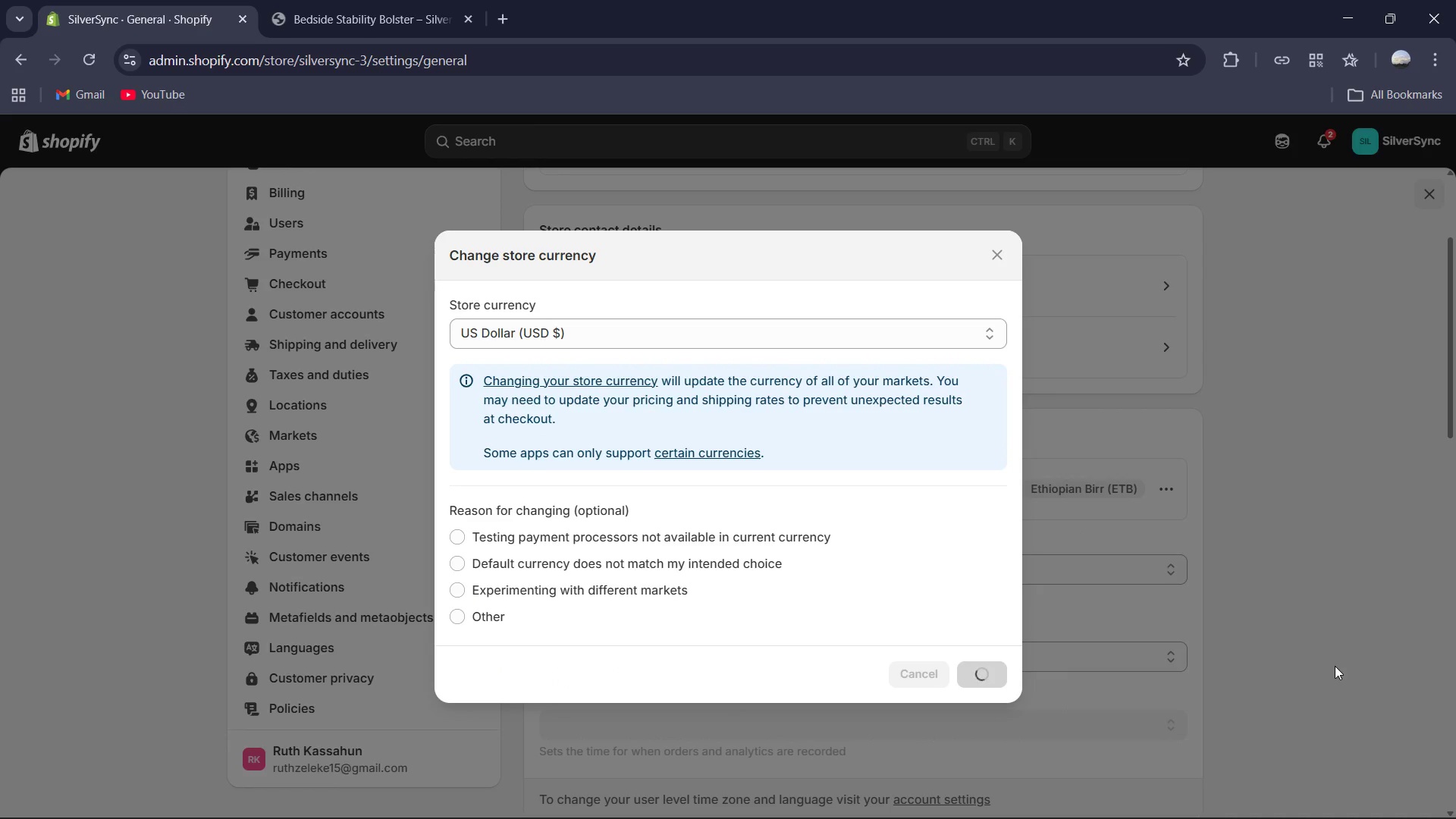 
wait(8.7)
 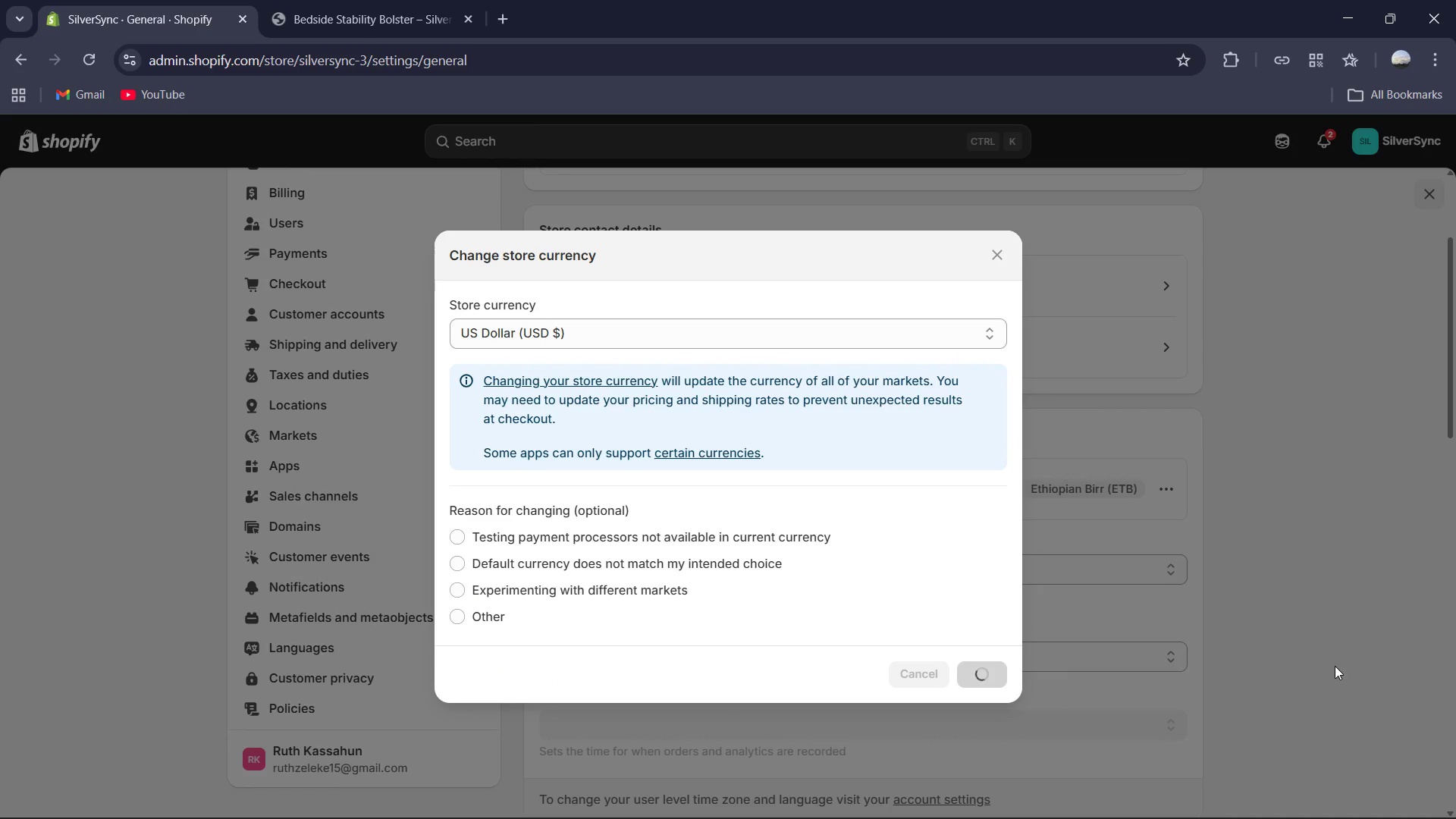 
scroll: coordinate [1316, 657], scroll_direction: up, amount: 10.0
 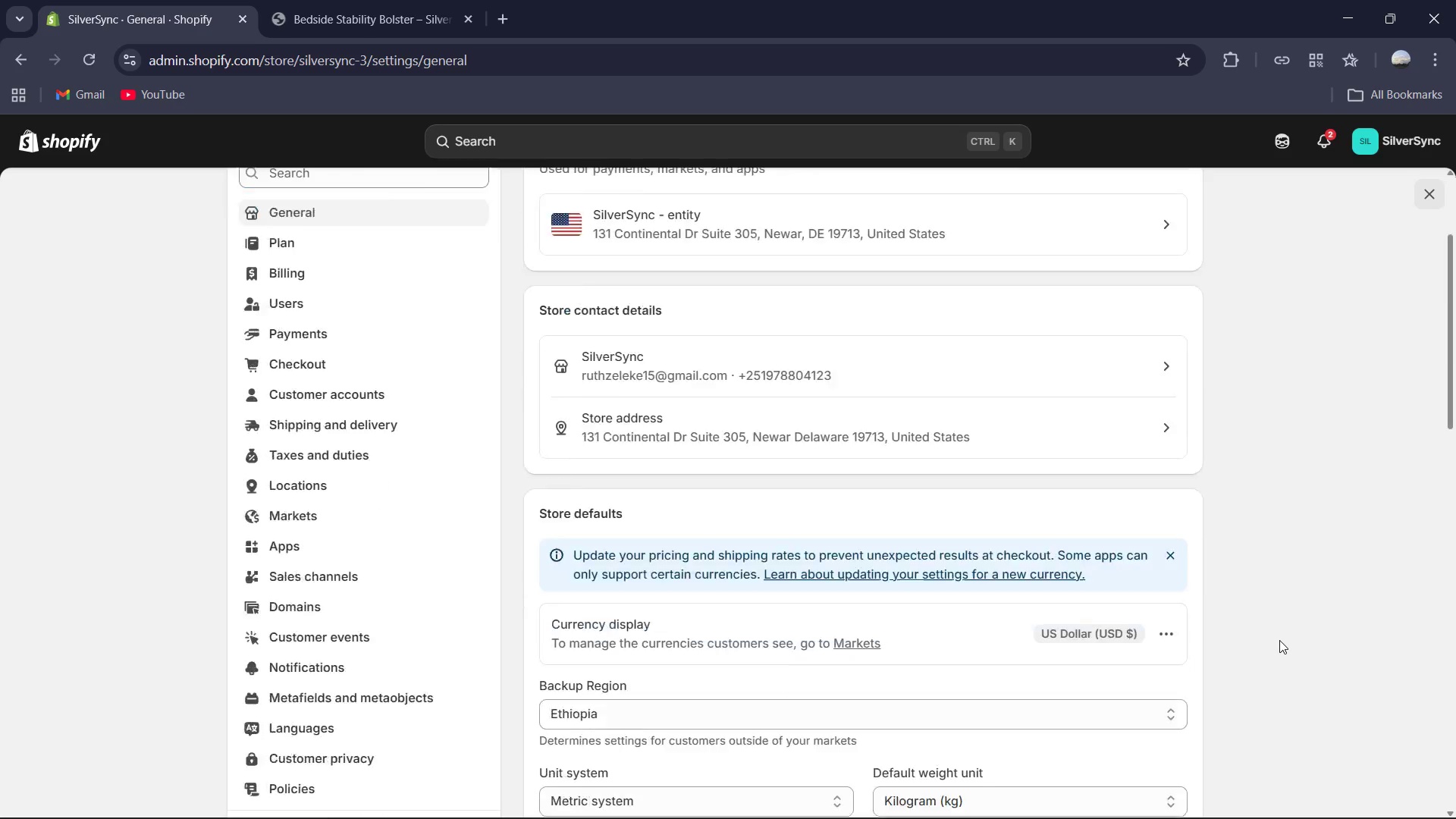 
scroll: coordinate [1279, 640], scroll_direction: down, amount: 4.0
 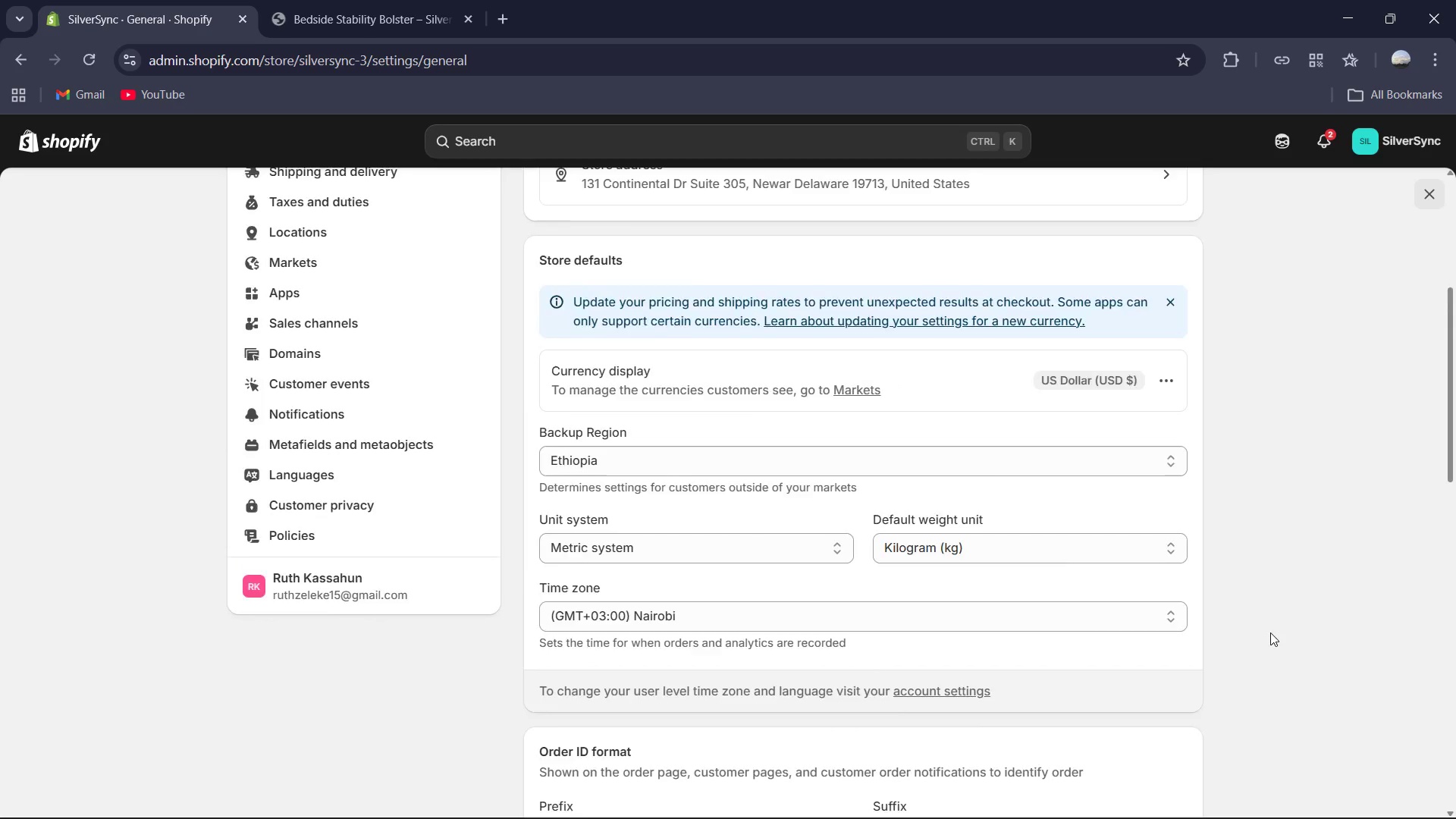 
scroll: coordinate [861, 563], scroll_direction: up, amount: 12.0
 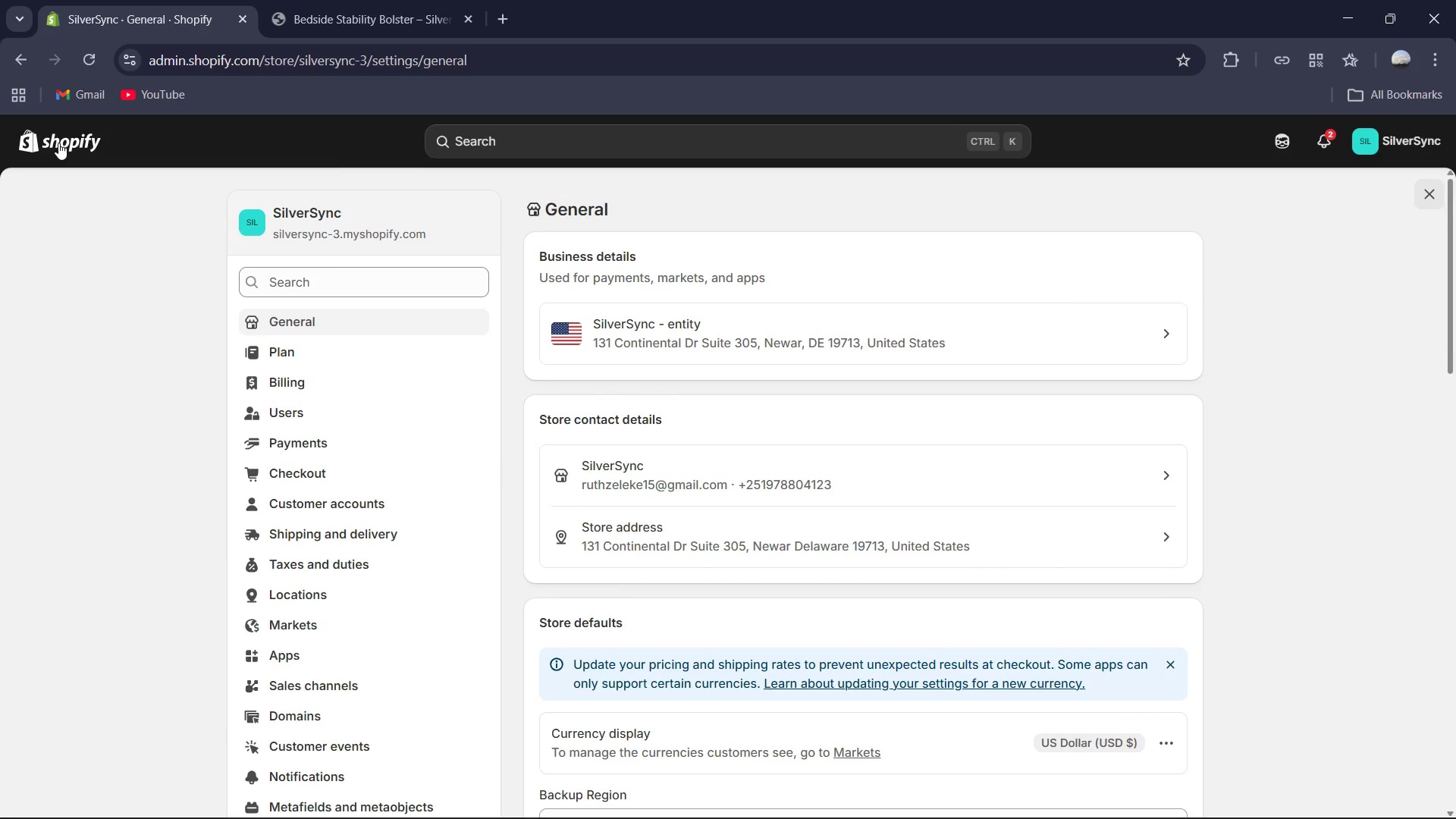 
left_click([58, 143])
 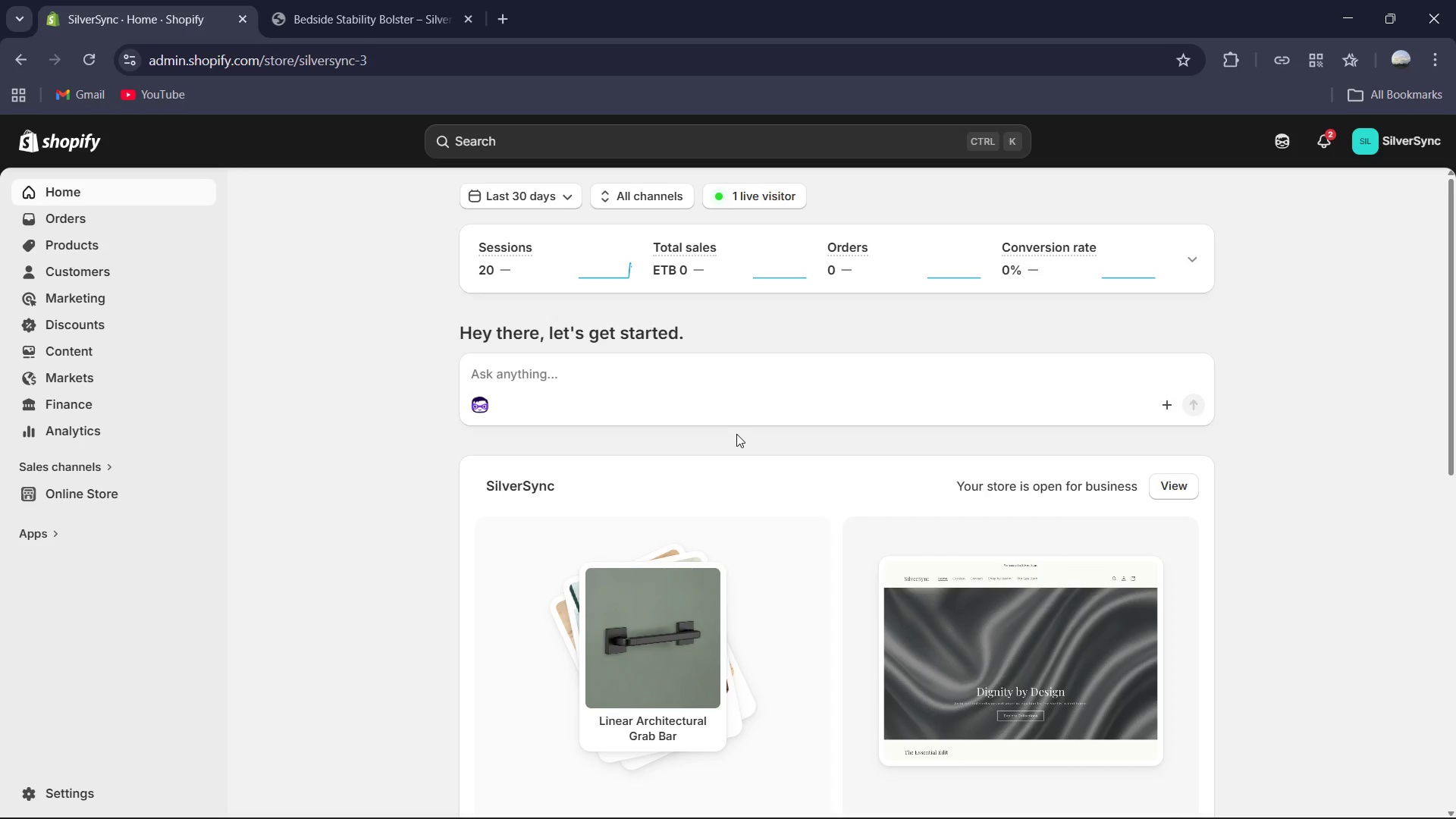 
scroll: coordinate [736, 434], scroll_direction: down, amount: 1.0
 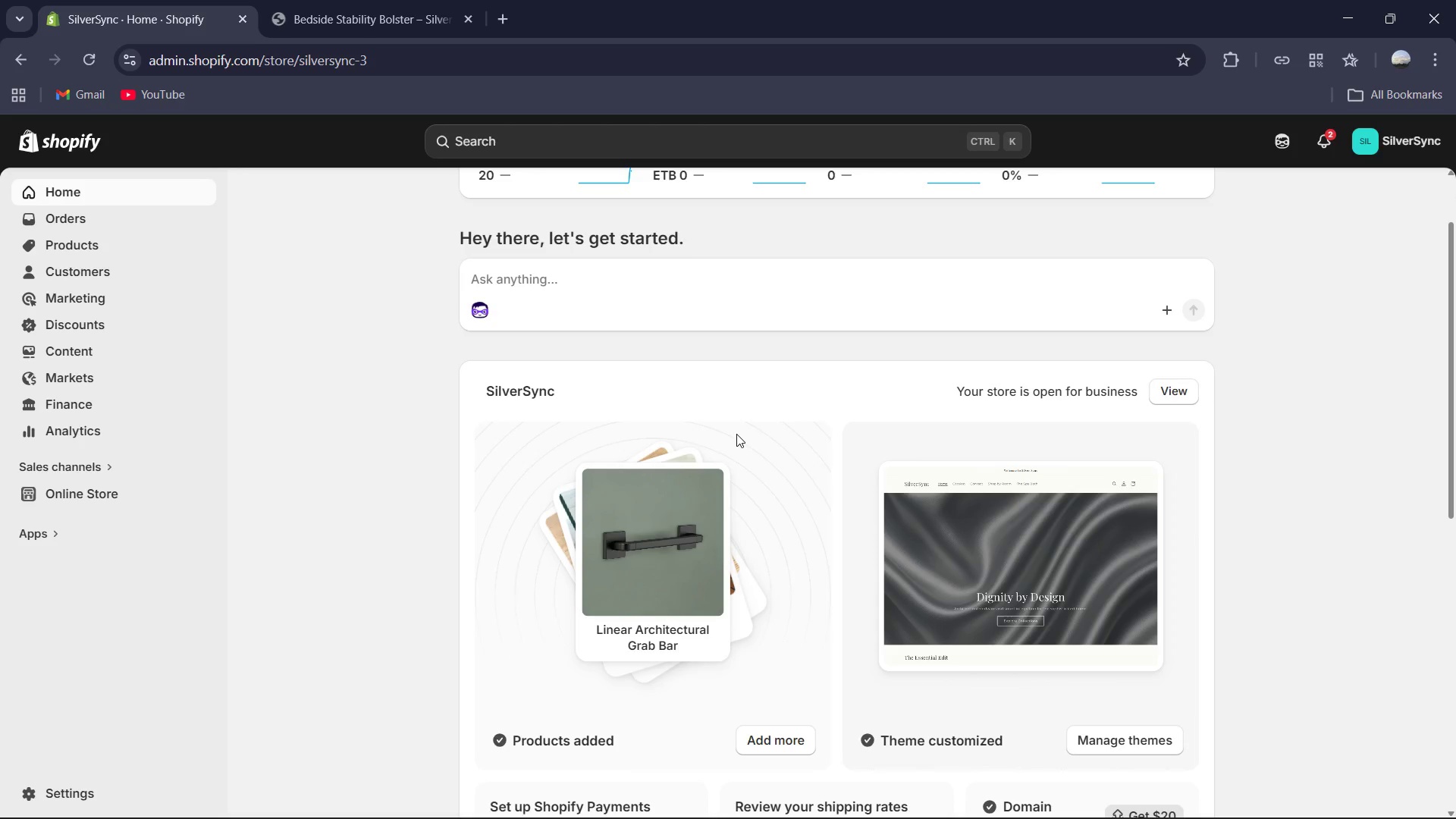 
scroll: coordinate [736, 434], scroll_direction: up, amount: 3.0
 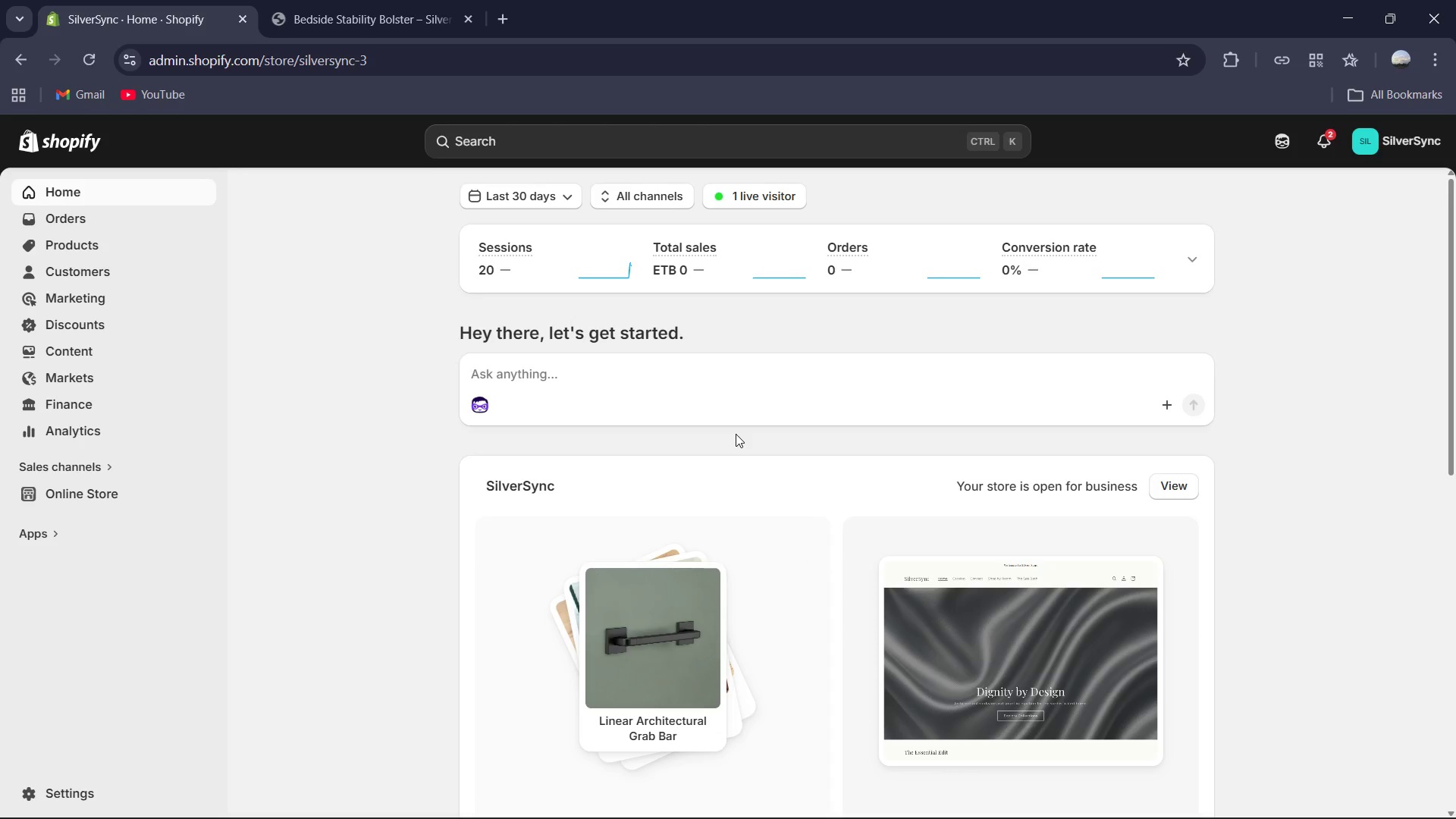 
scroll: coordinate [736, 434], scroll_direction: down, amount: 3.0
 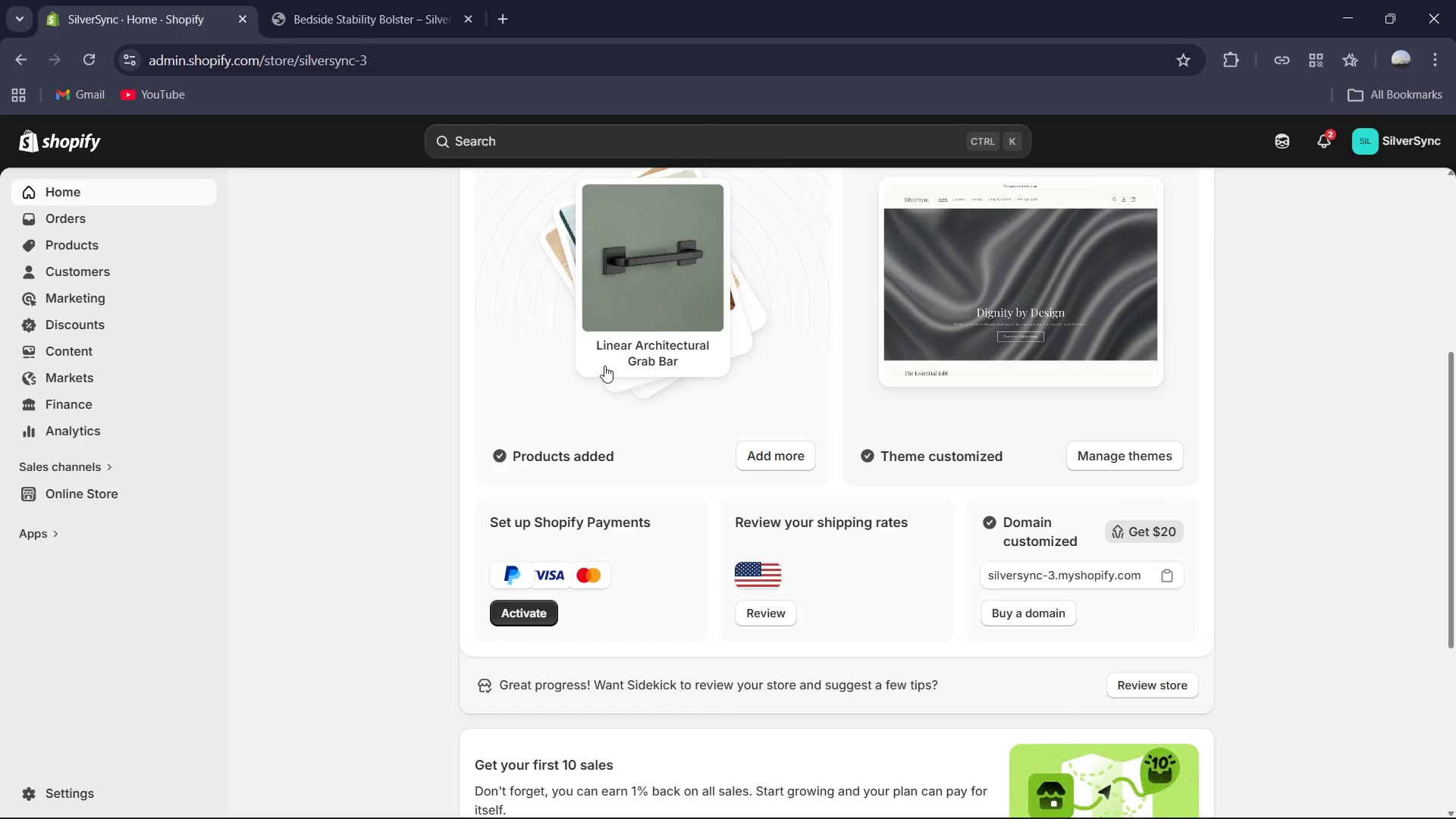 
left_click([604, 366])
 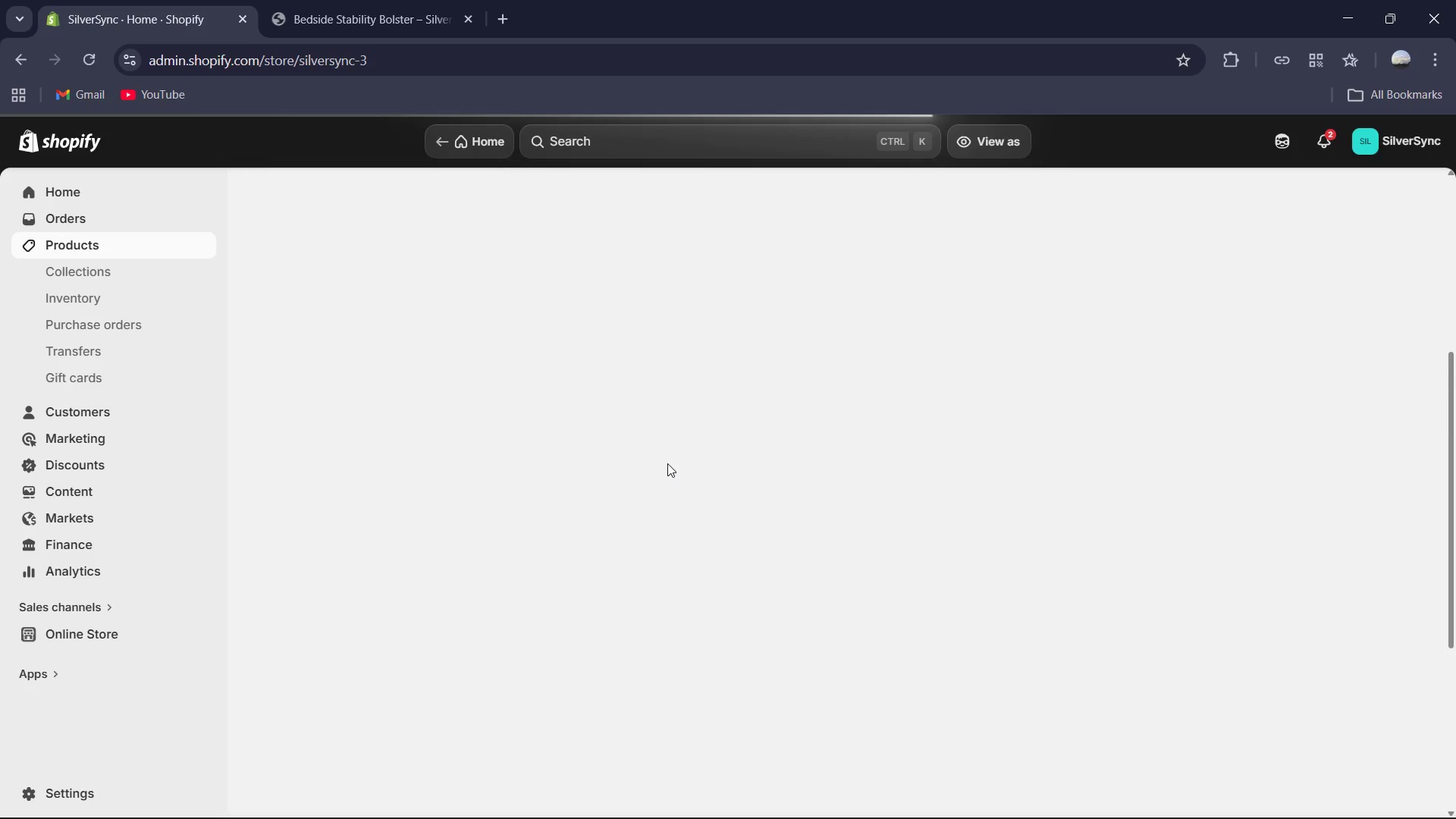 
left_click([319, 4])
 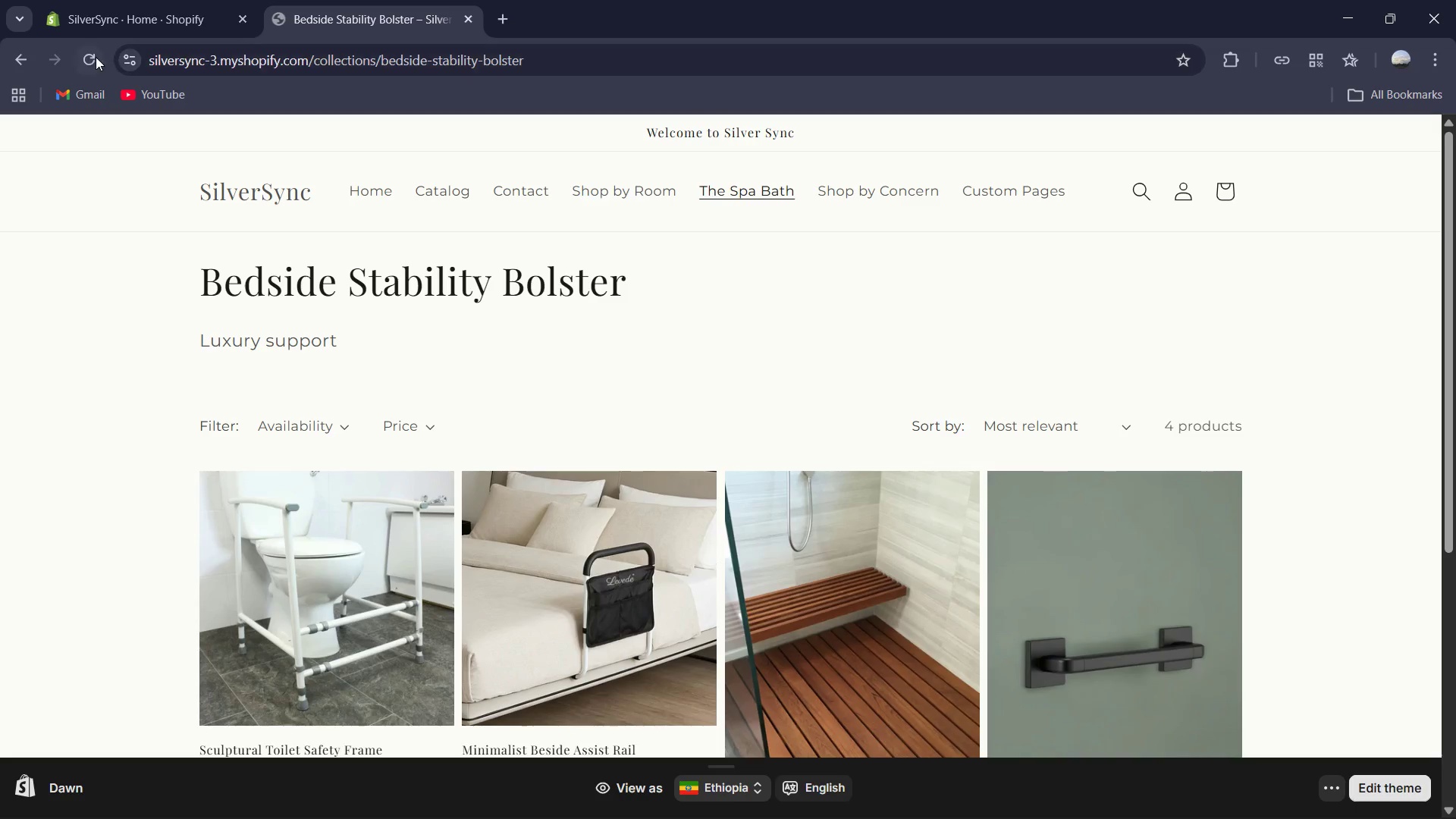 
left_click([94, 57])
 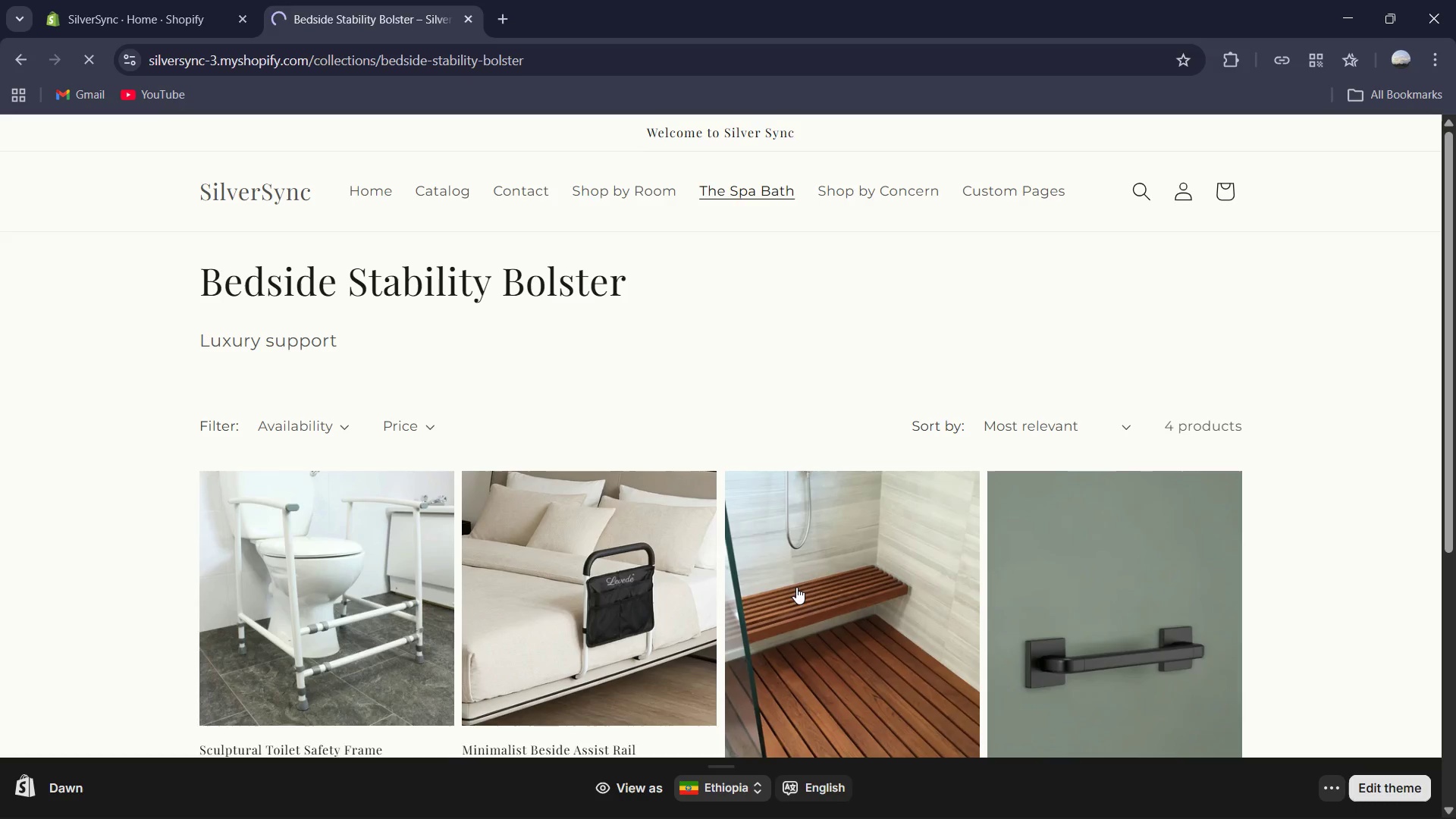 
scroll: coordinate [796, 587], scroll_direction: down, amount: 3.0
 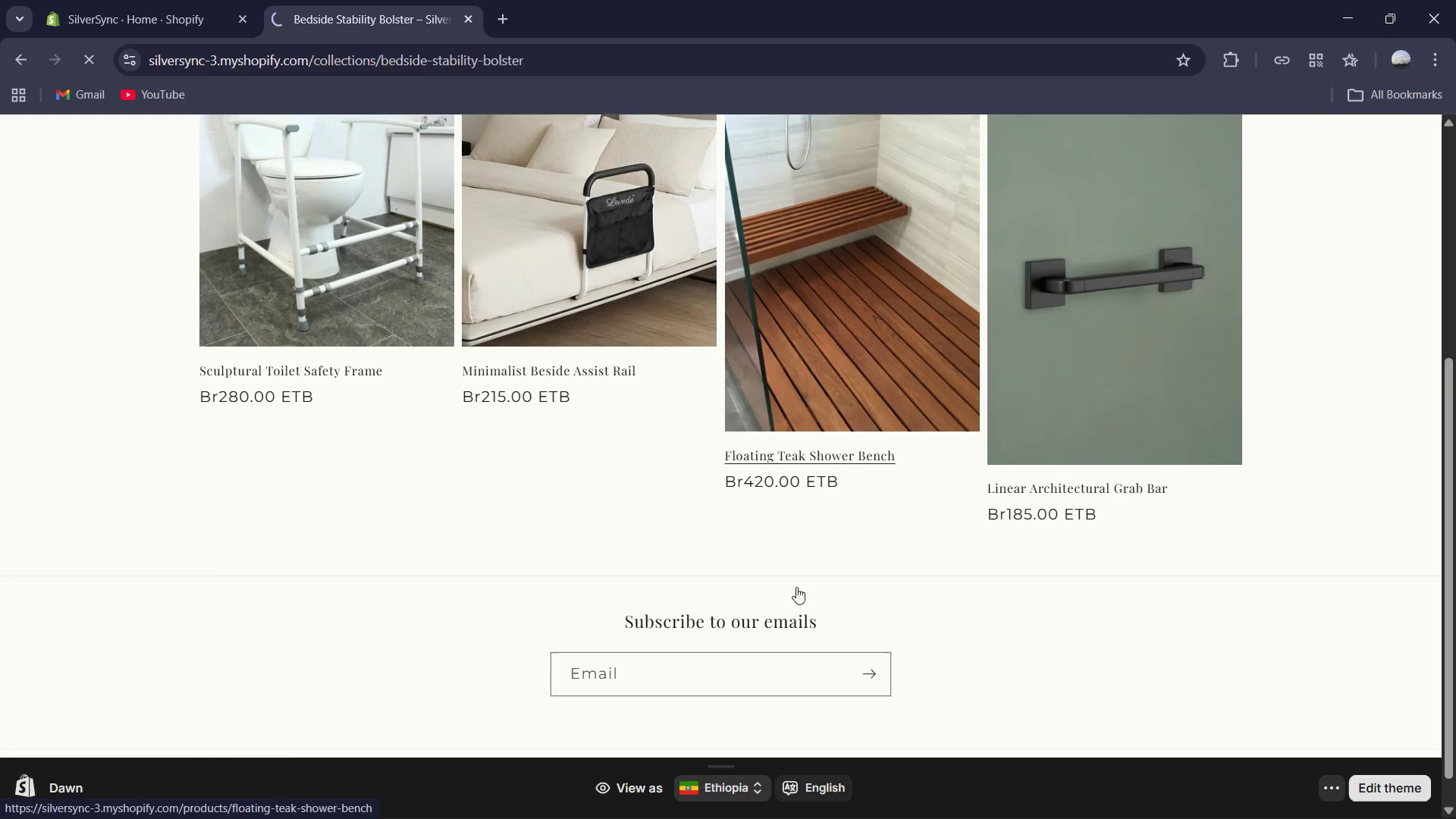 
scroll: coordinate [796, 587], scroll_direction: up, amount: 8.0
 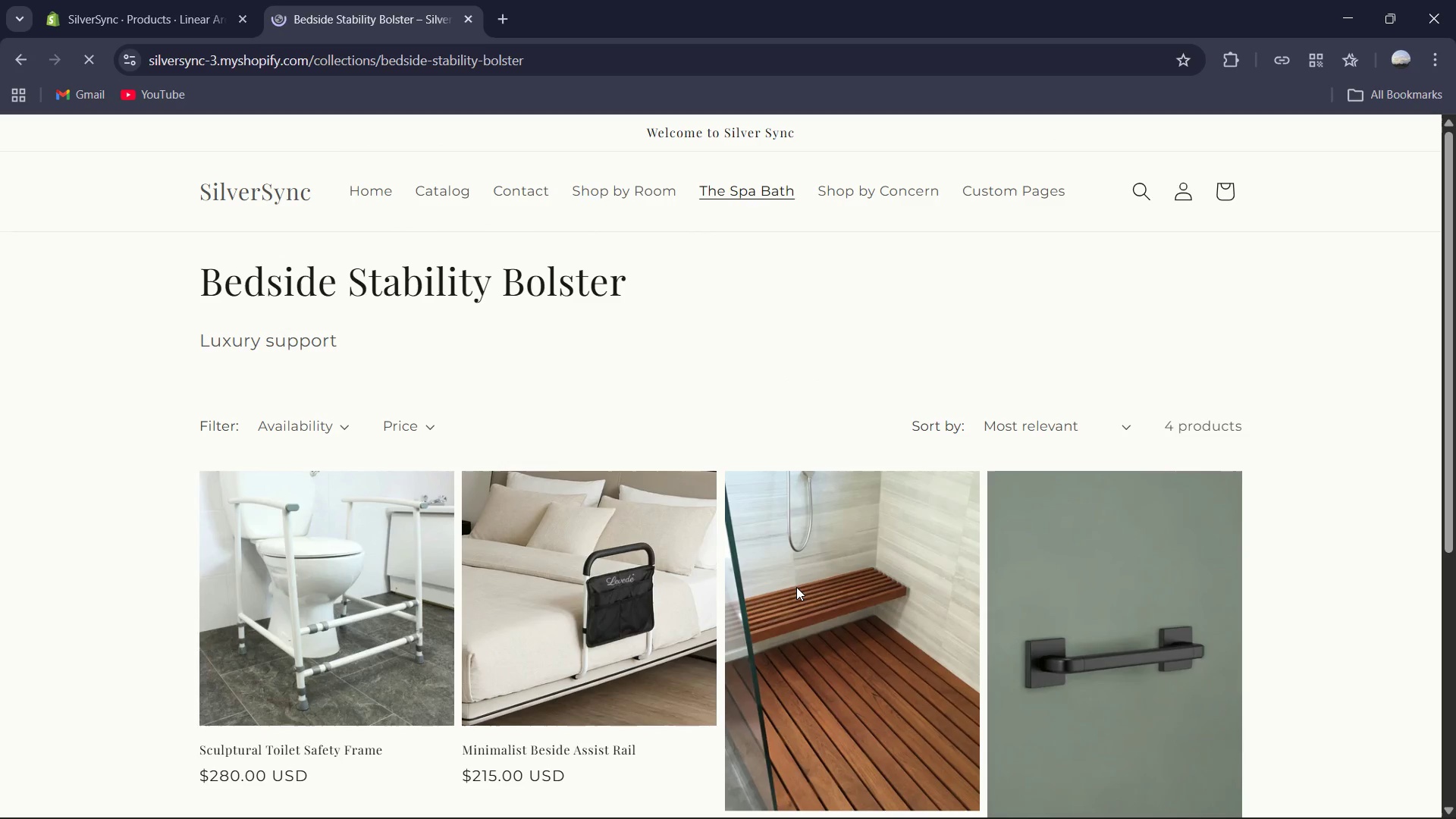 
wait(8.53)
 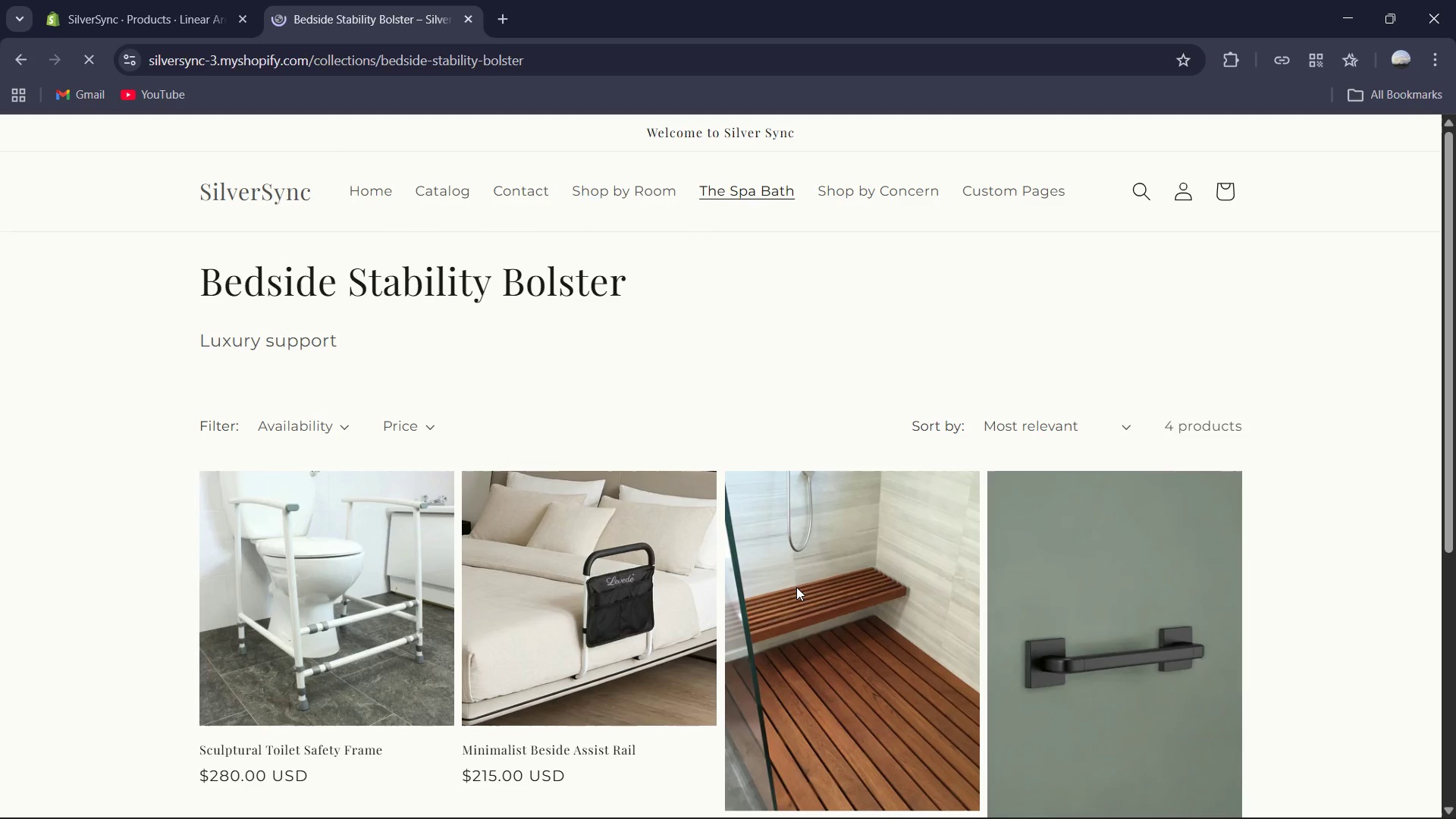 
scroll: coordinate [481, 417], scroll_direction: down, amount: 5.0
 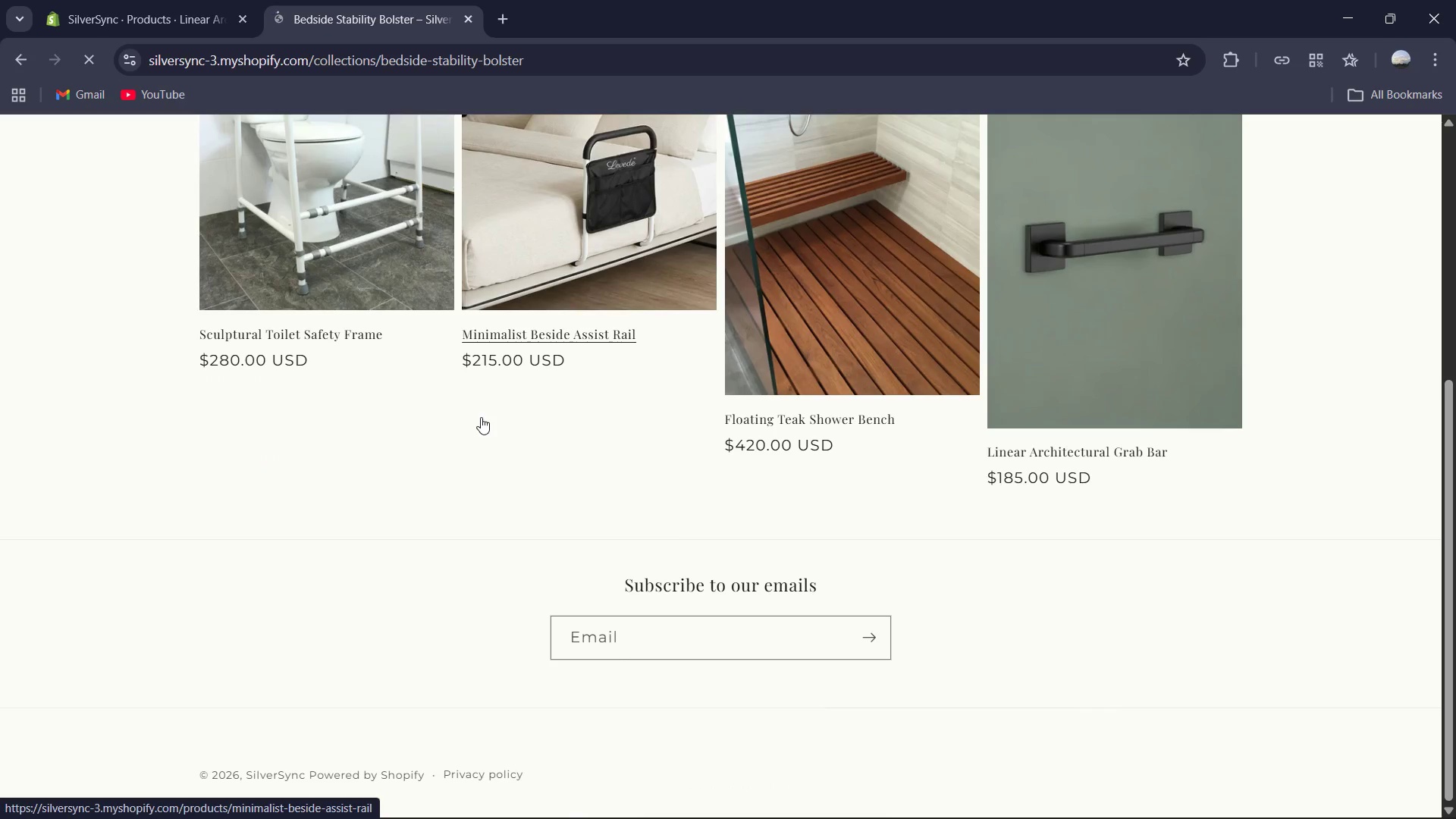 
scroll: coordinate [360, 333], scroll_direction: up, amount: 9.0
 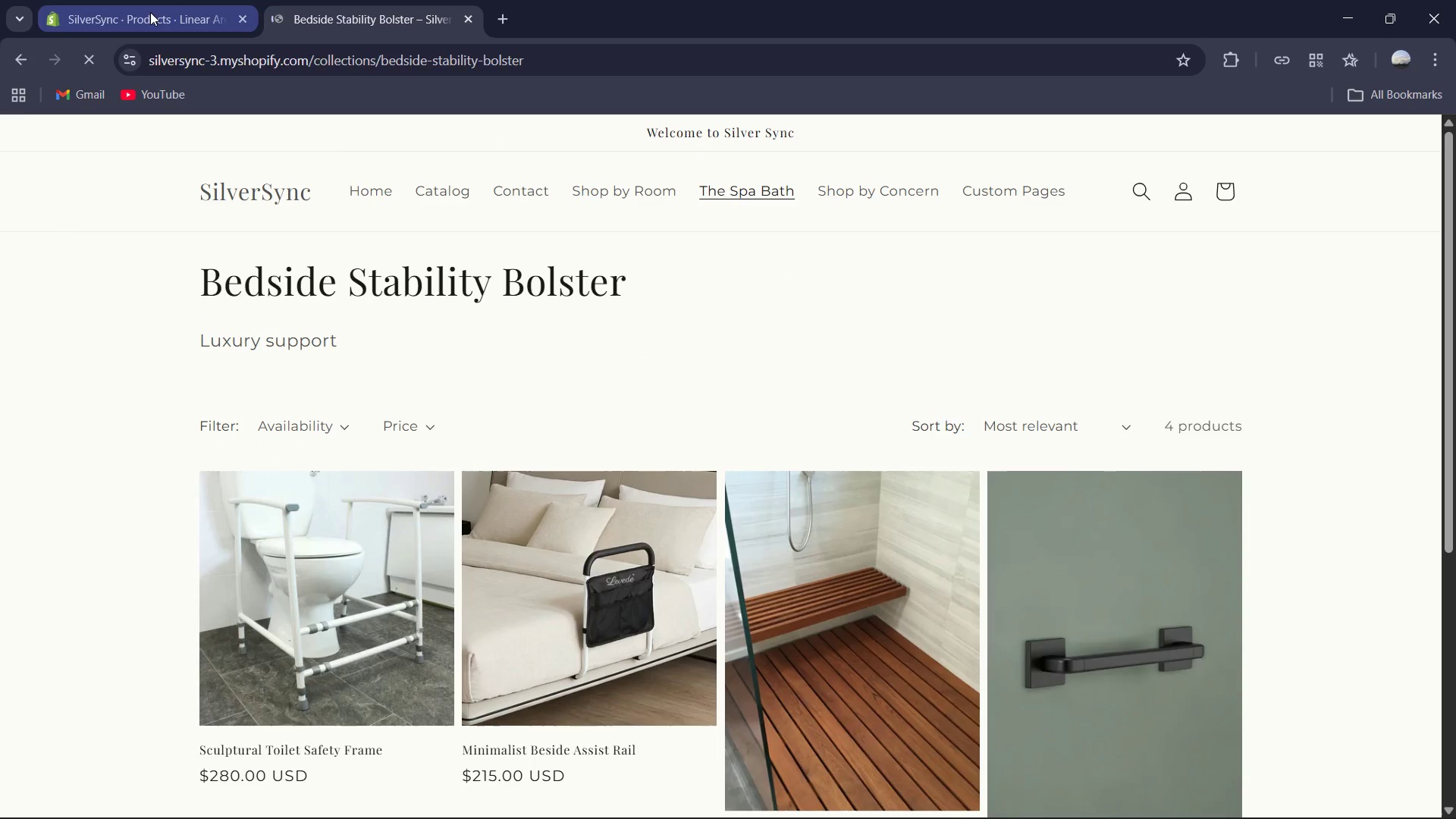 
left_click([150, 11])
 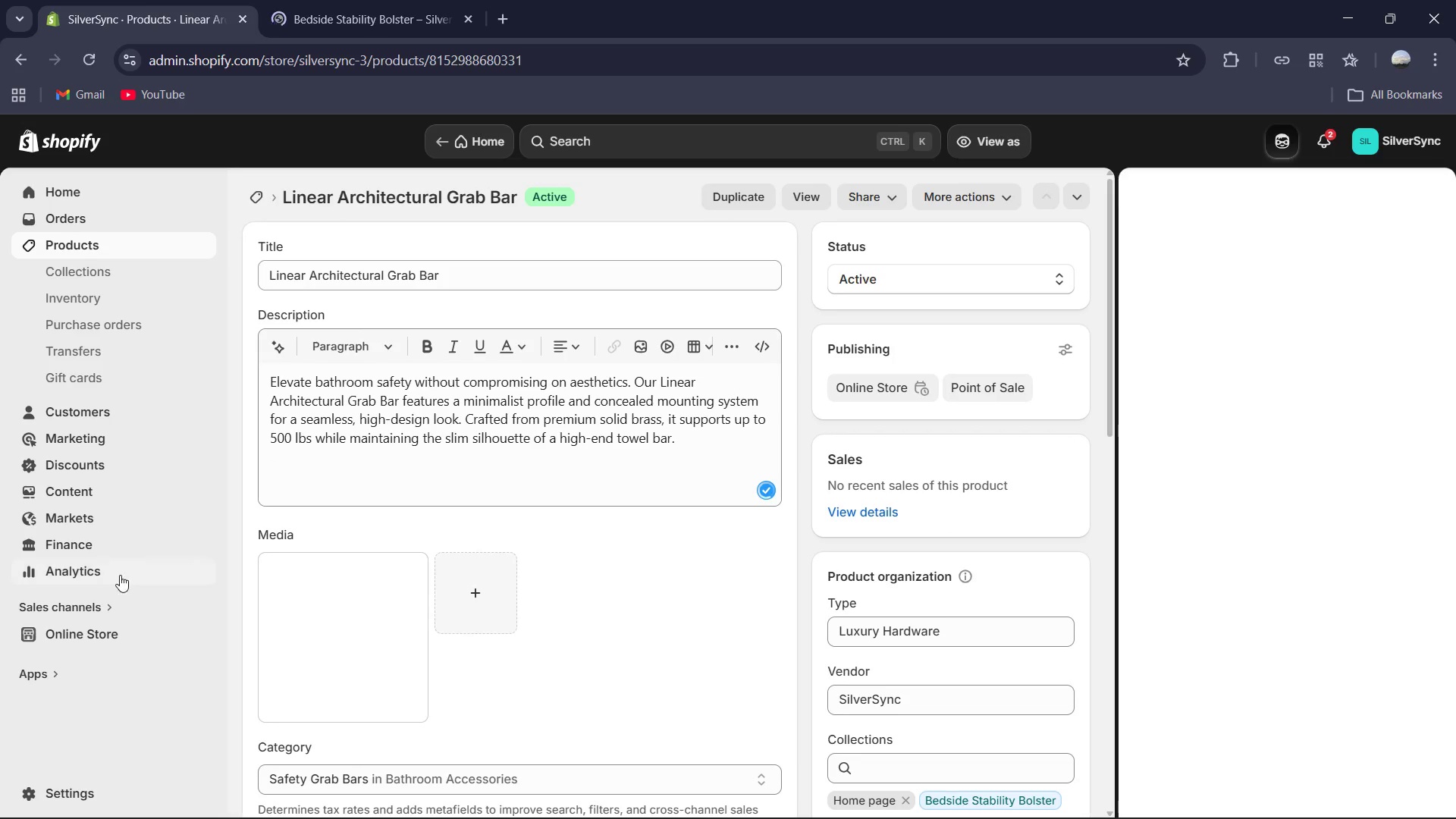 
left_click([93, 629])
 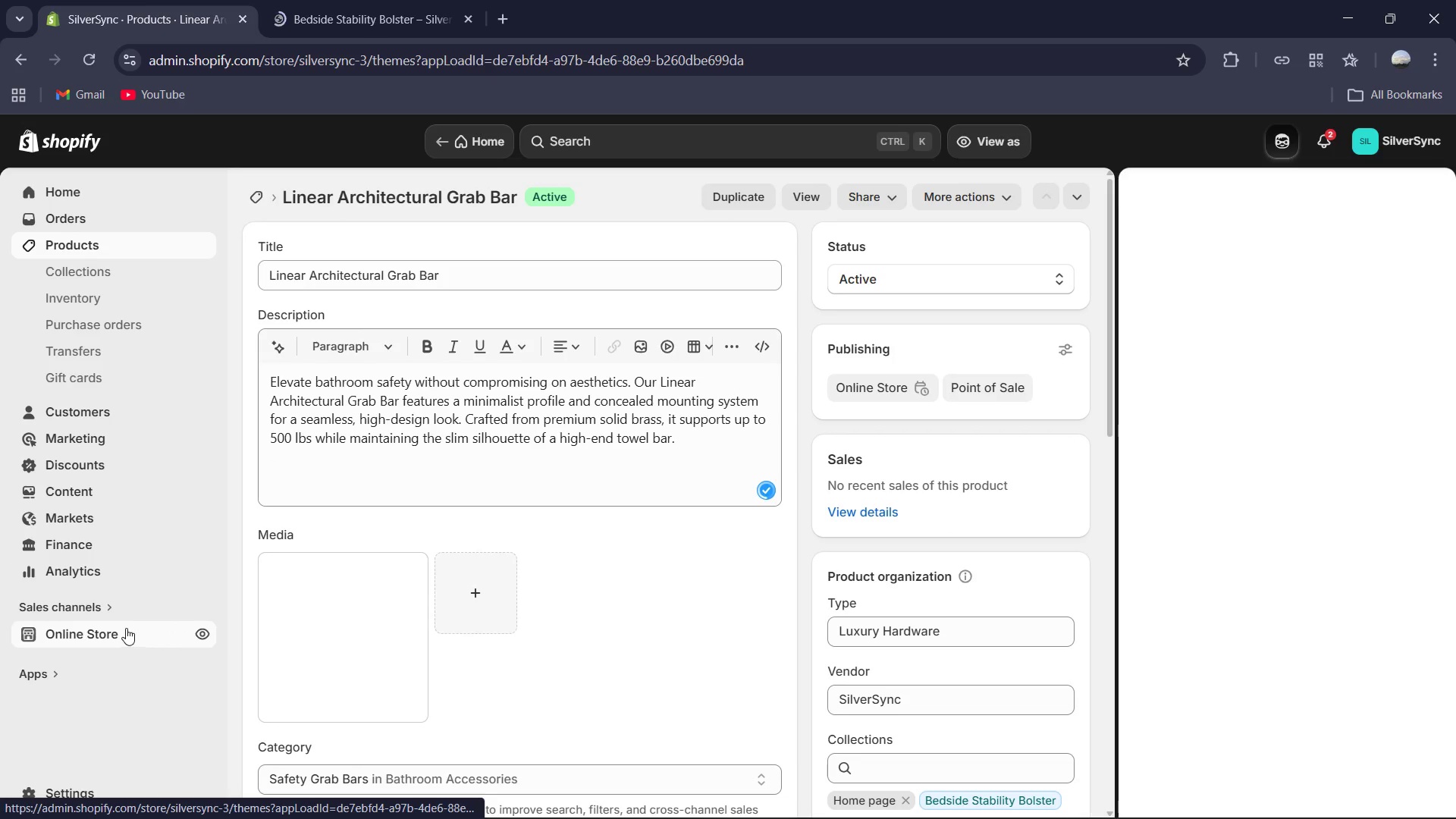 
scroll: coordinate [130, 620], scroll_direction: down, amount: 2.0
 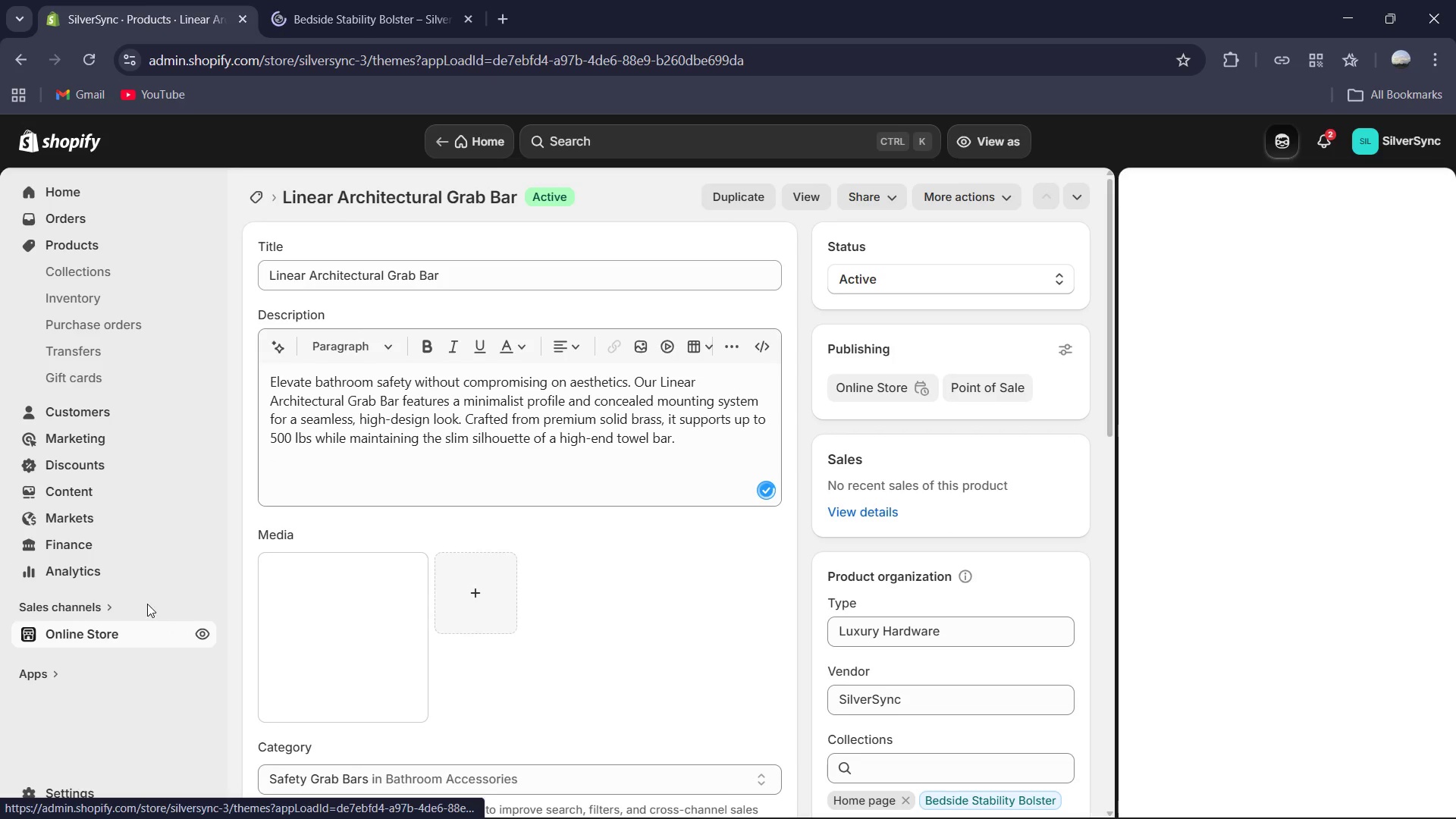 
mouse_move([148, 586])
 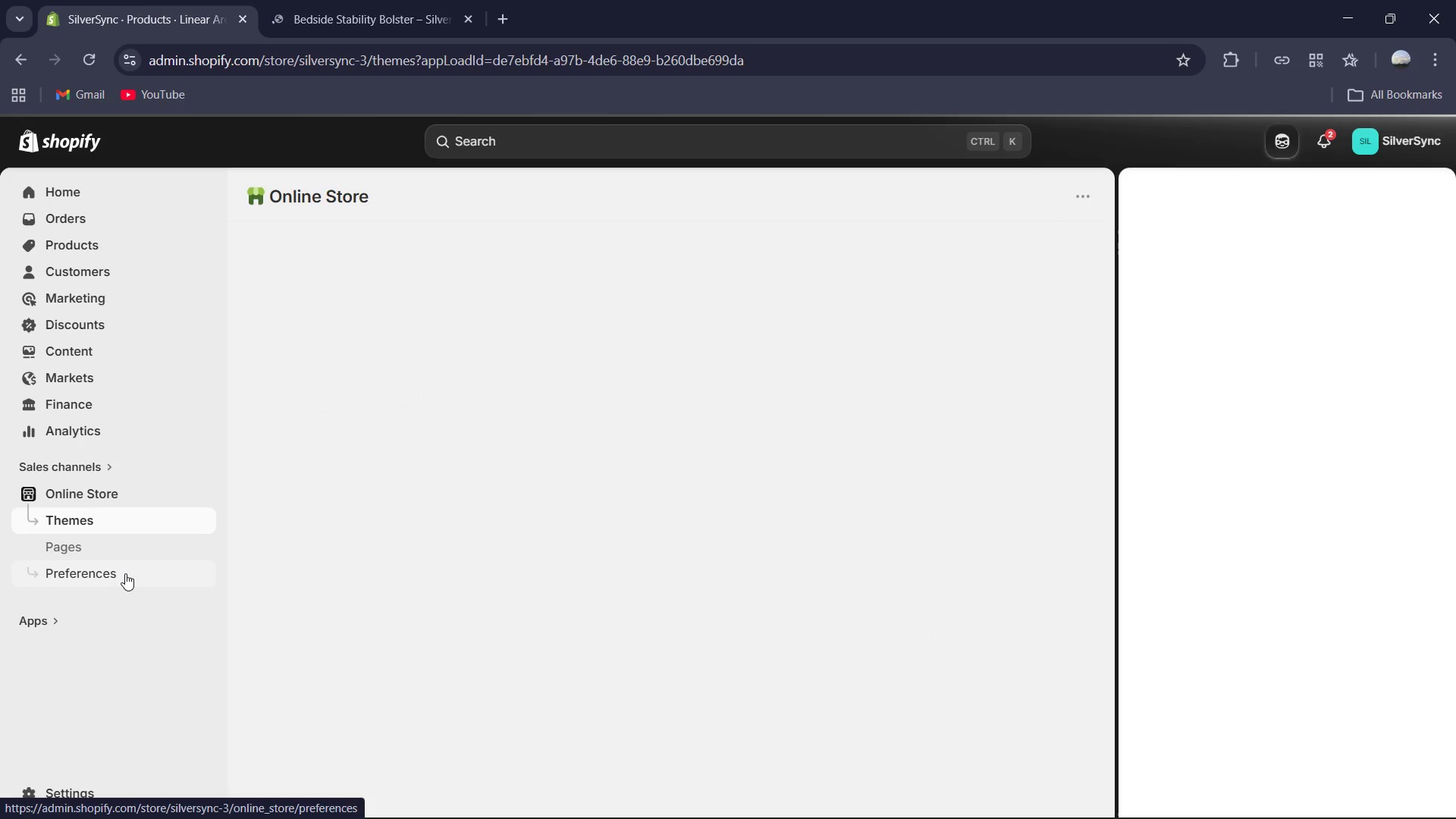 
left_click([125, 573])
 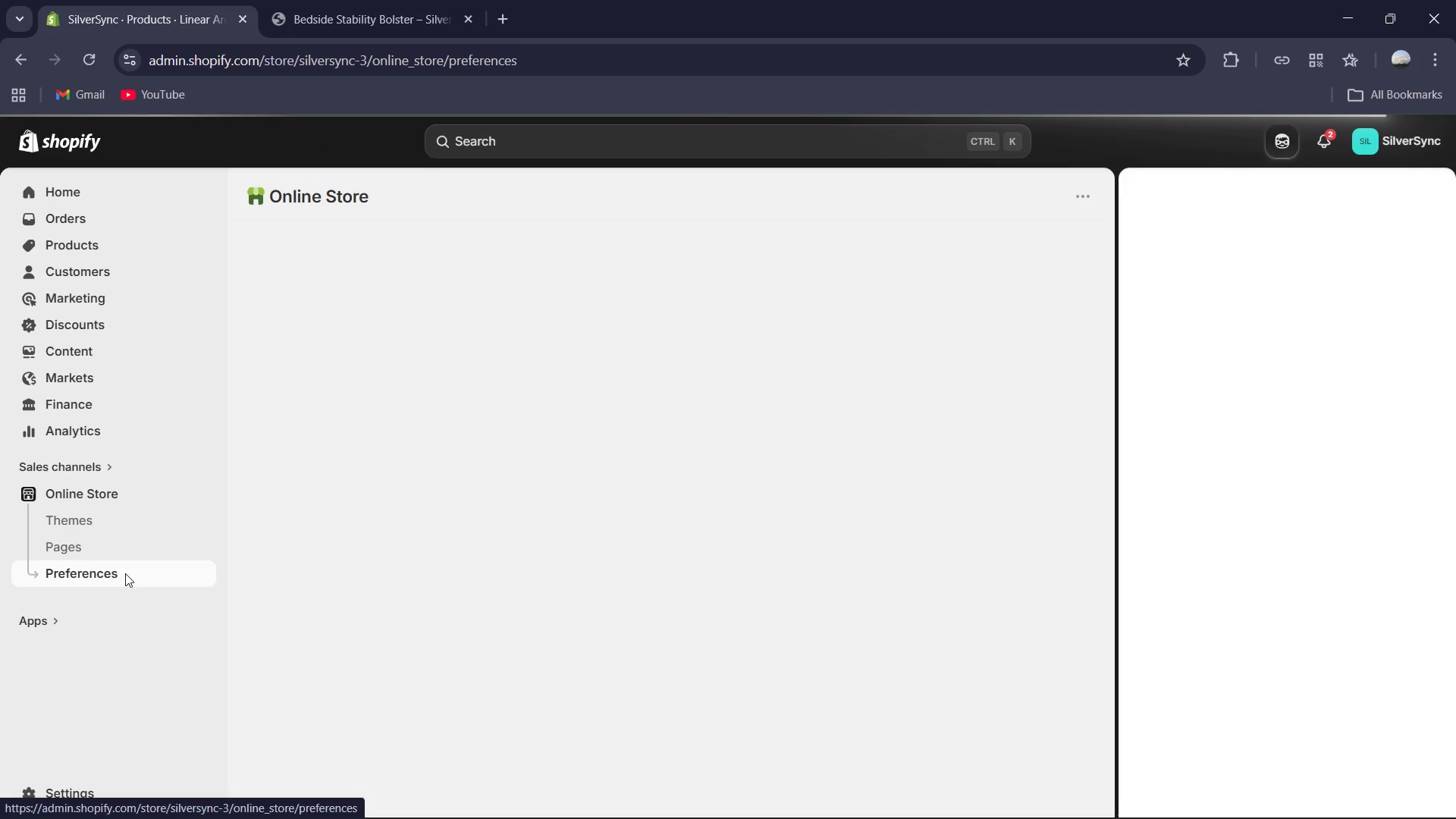 
wait(13.19)
 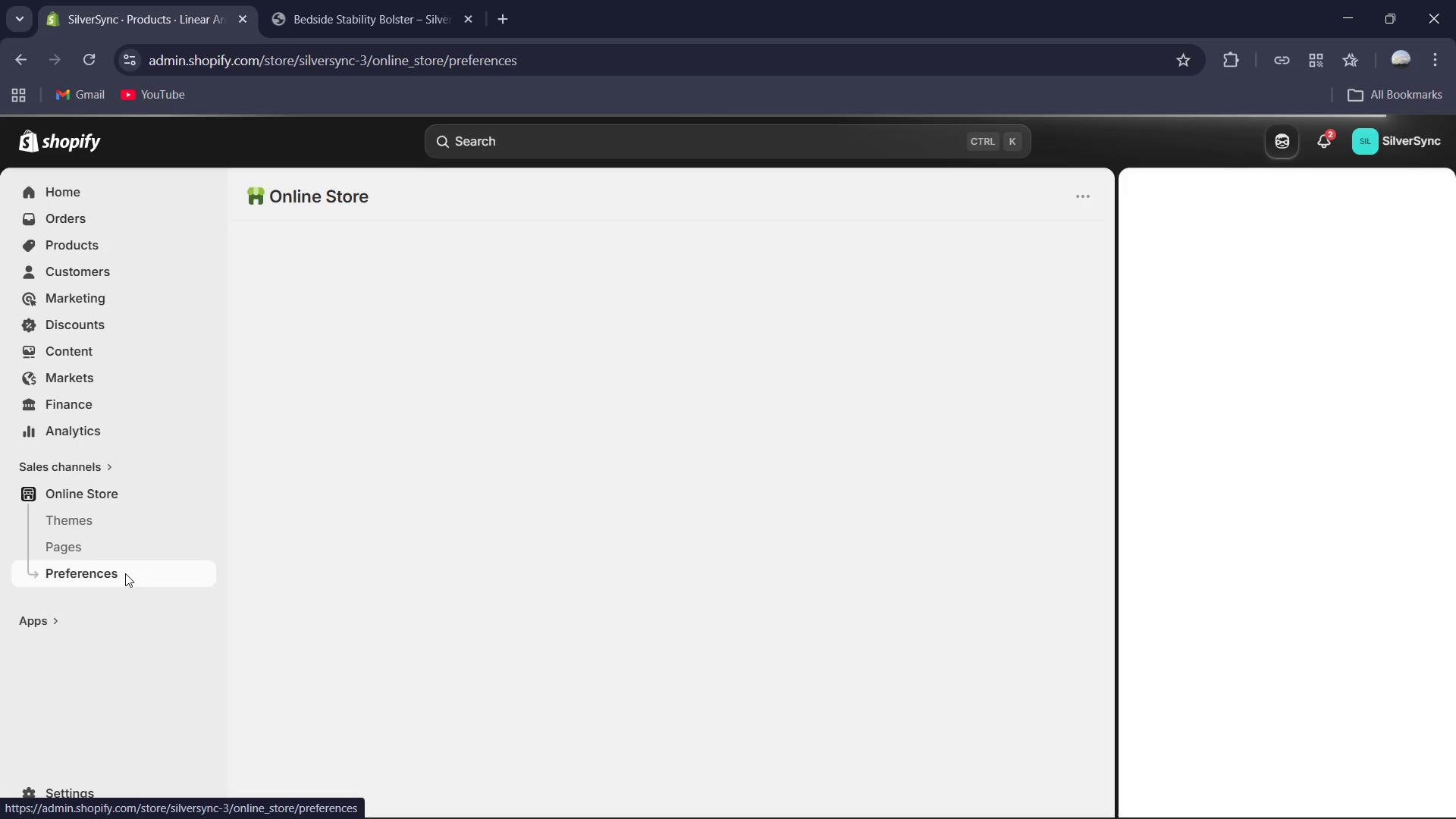 
left_click([1431, 199])
 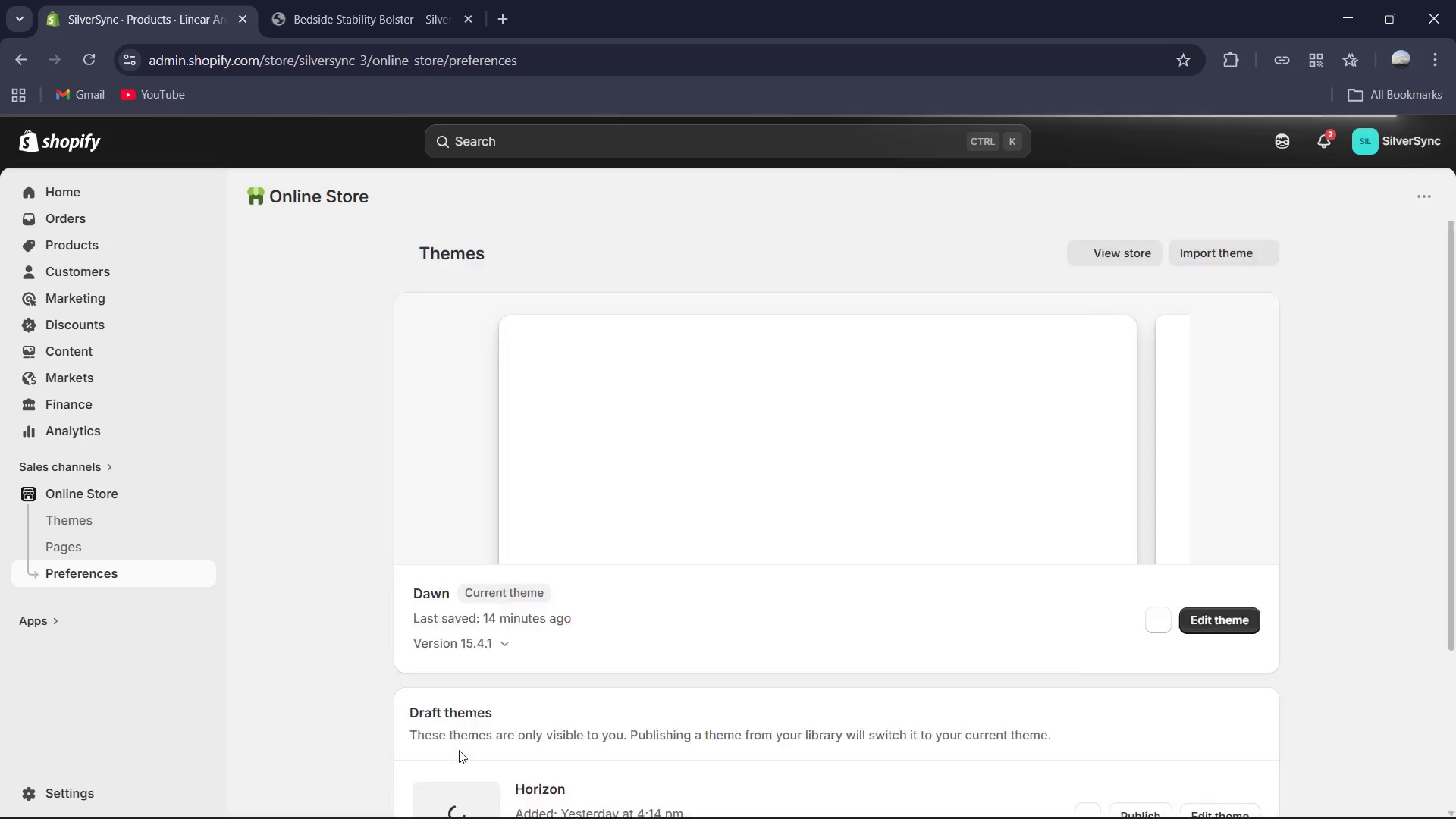 
wait(9.38)
 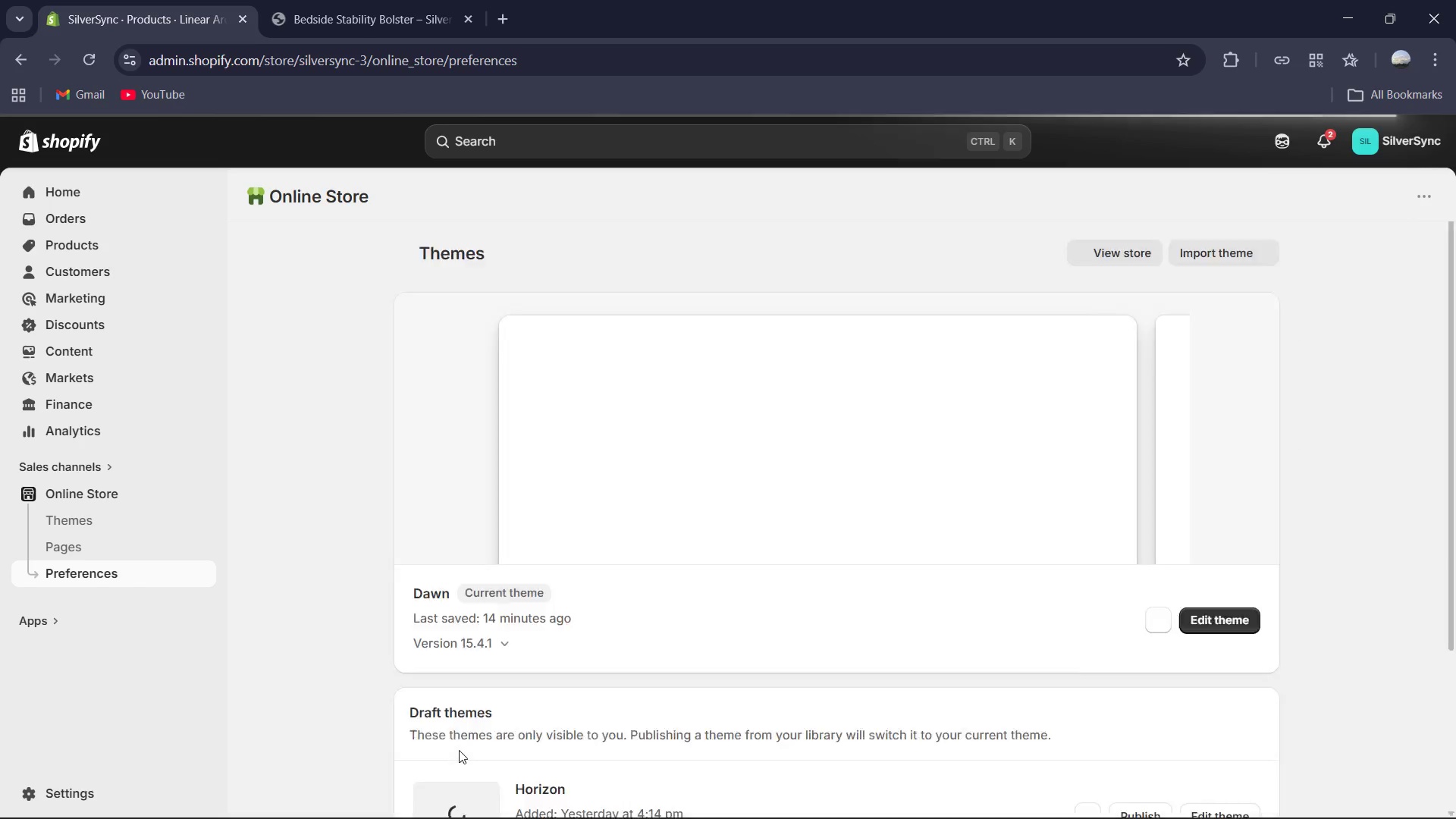 
left_click([917, 563])
 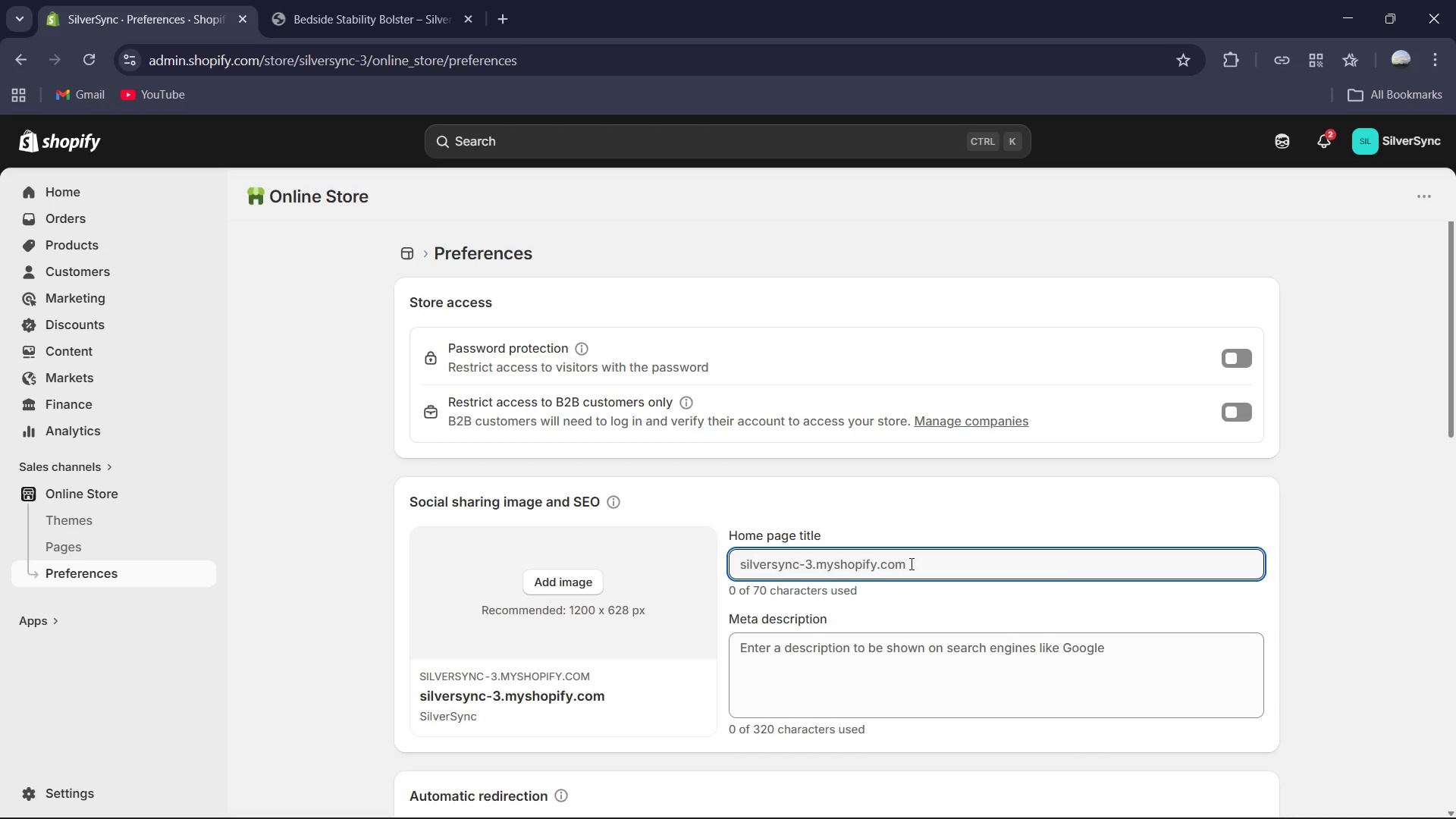 
type(SilverSunc Boutique | High-DE)
key(Backspace)
type(esign Home Saftey & Hardware )
 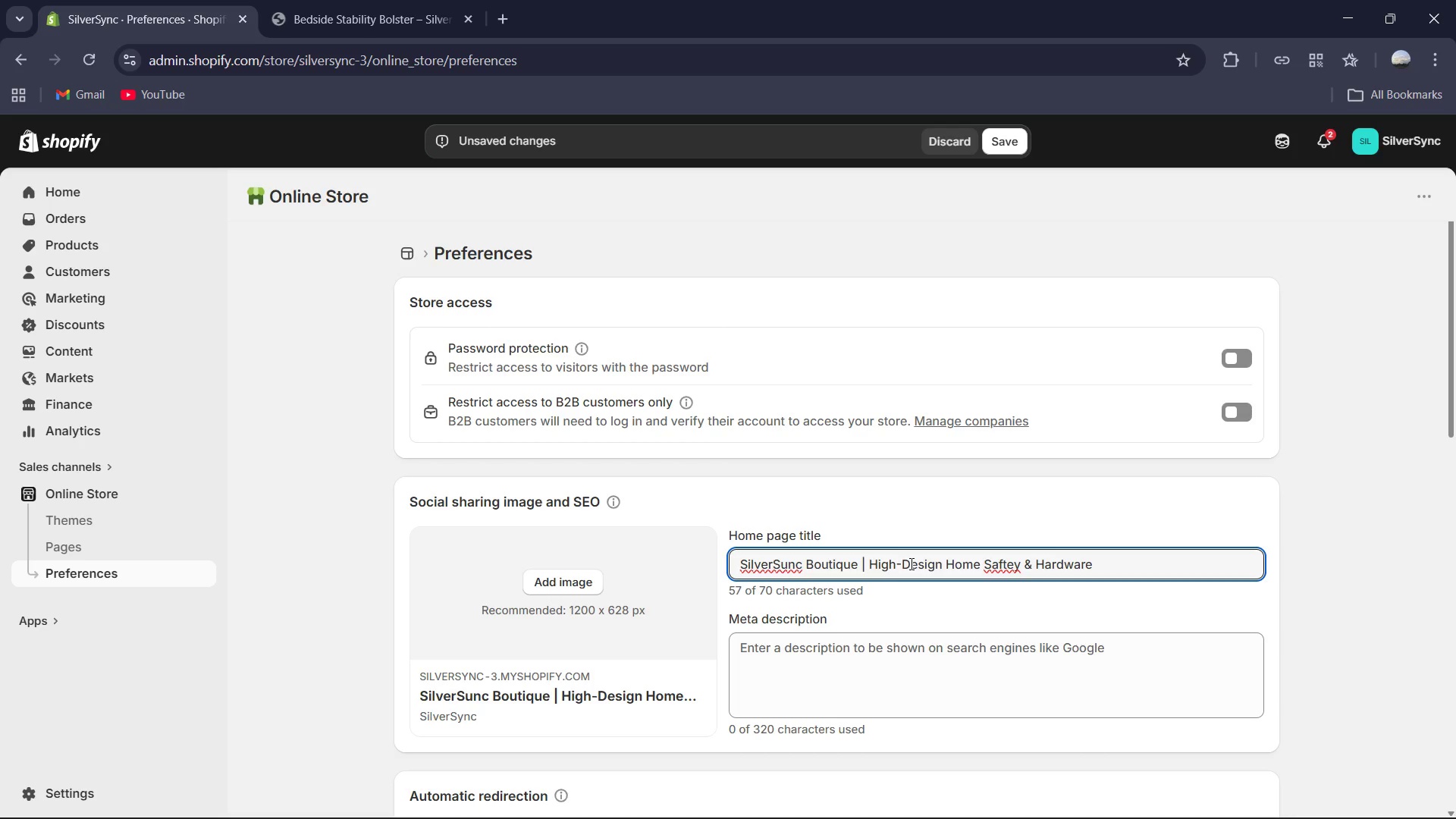 
left_click([1012, 566])
 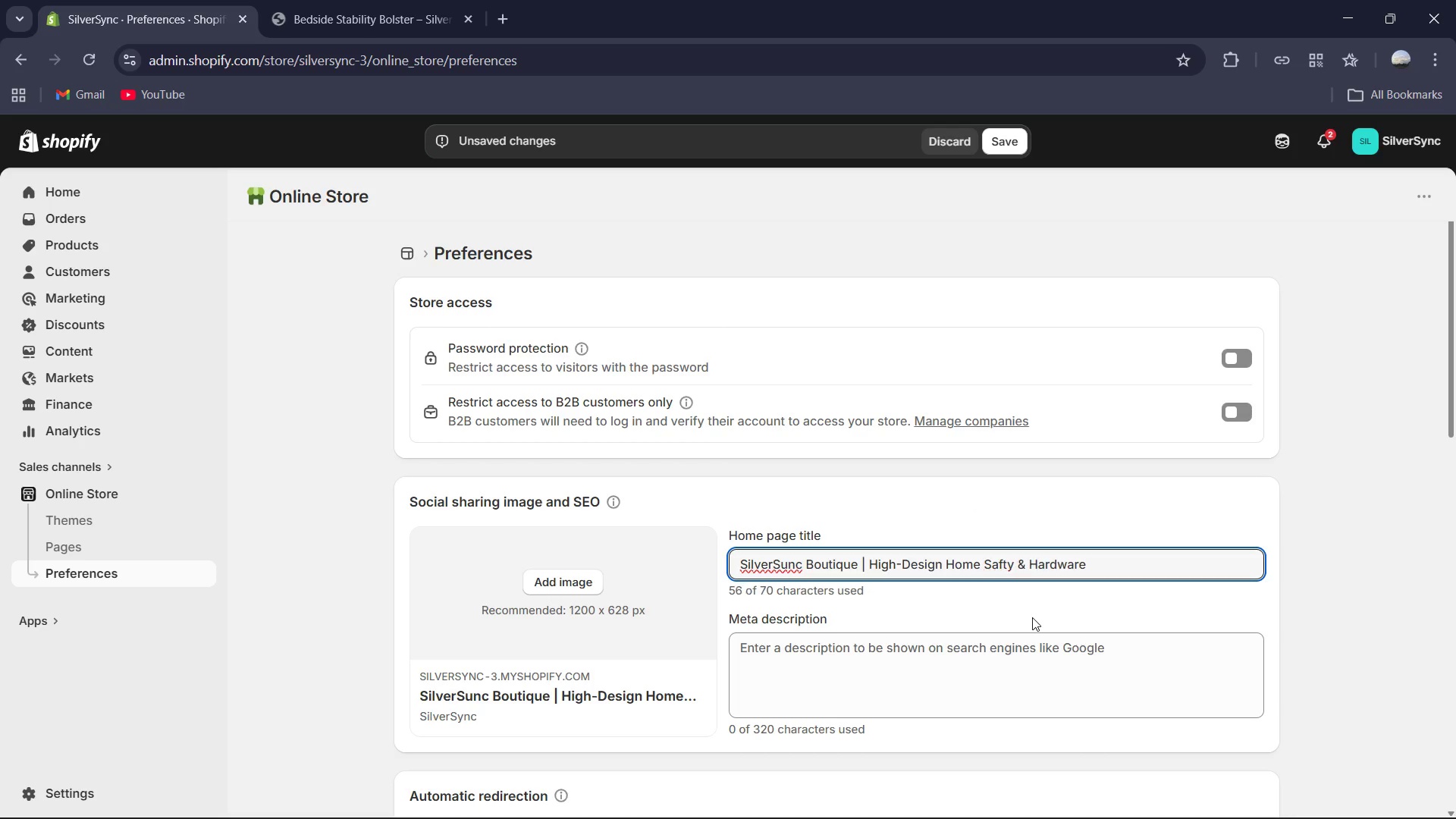 
key(Backspace)
key(Backspace)
type(et)
 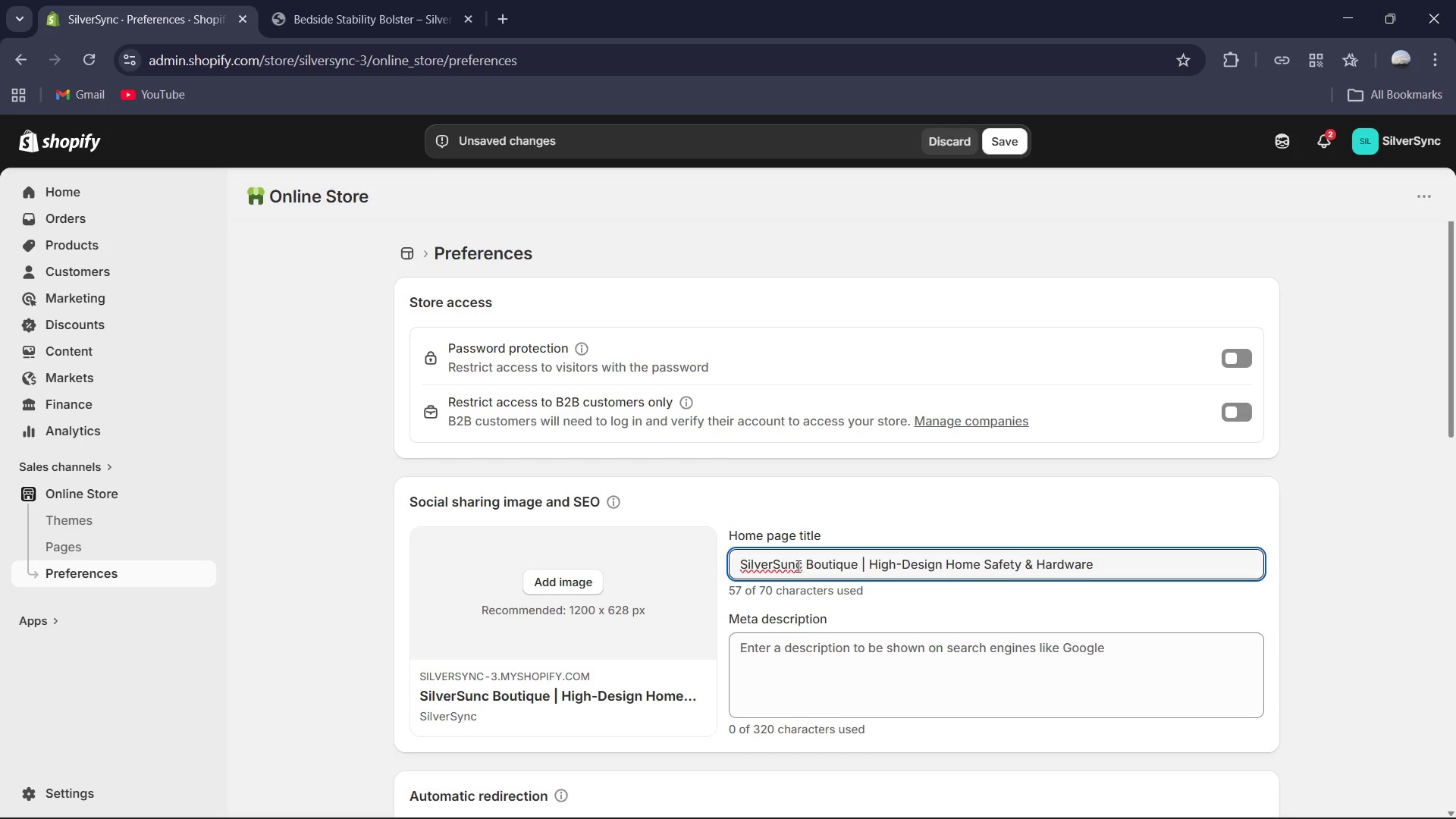 
left_click([804, 564])
 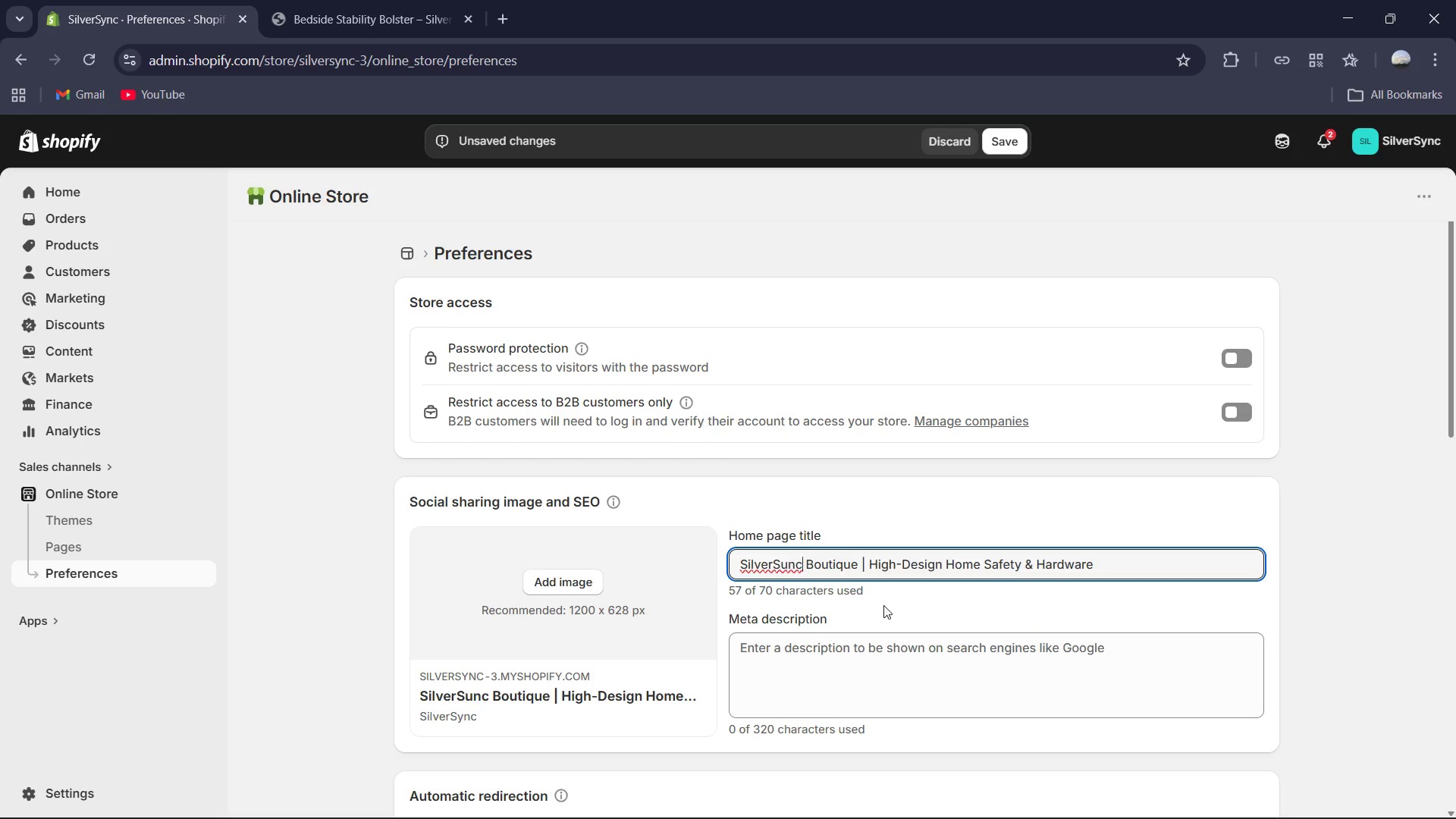 
key(Backspace)
key(Backspace)
key(Backspace)
type(ync)
 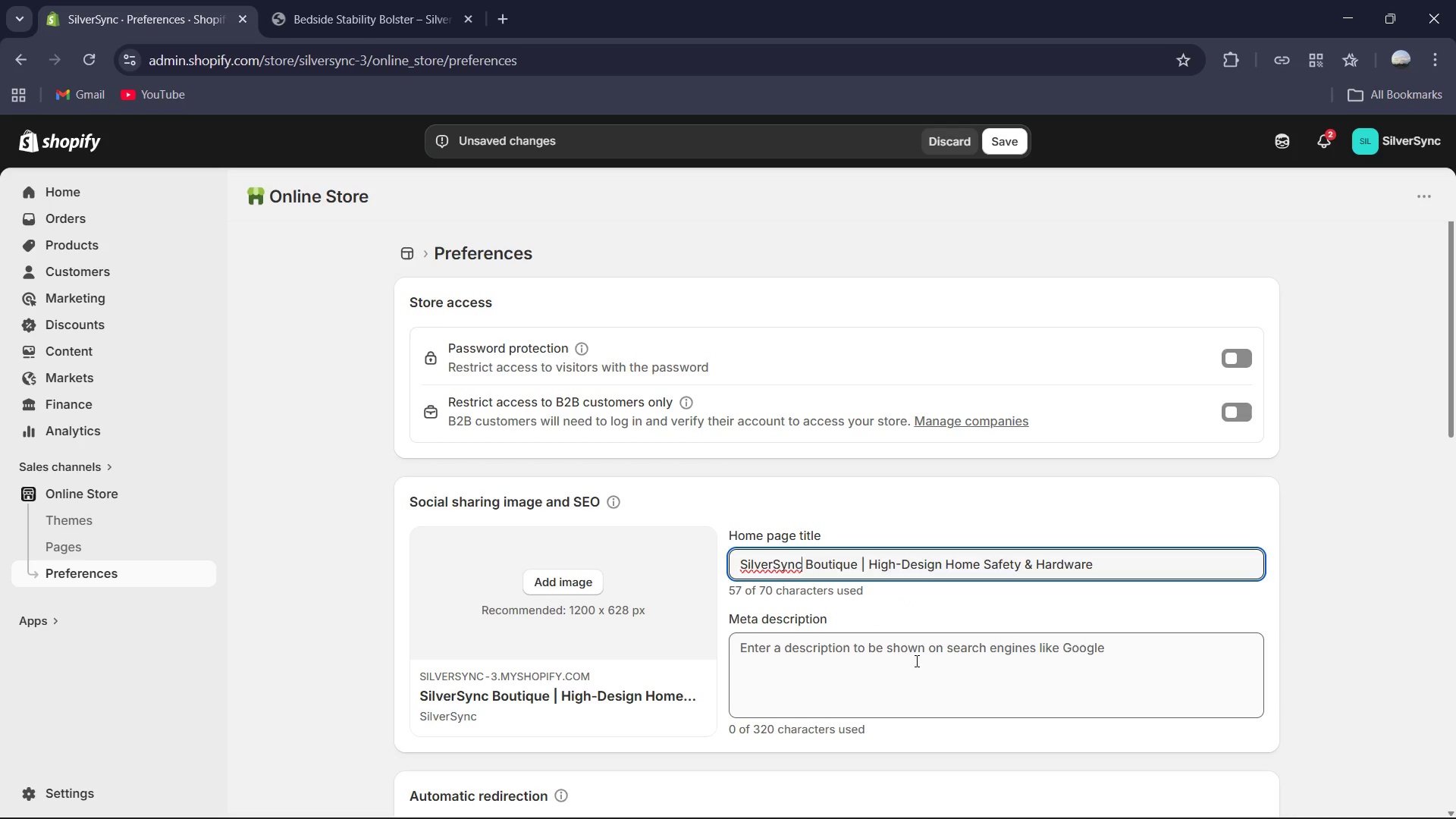 
left_click([915, 661])
 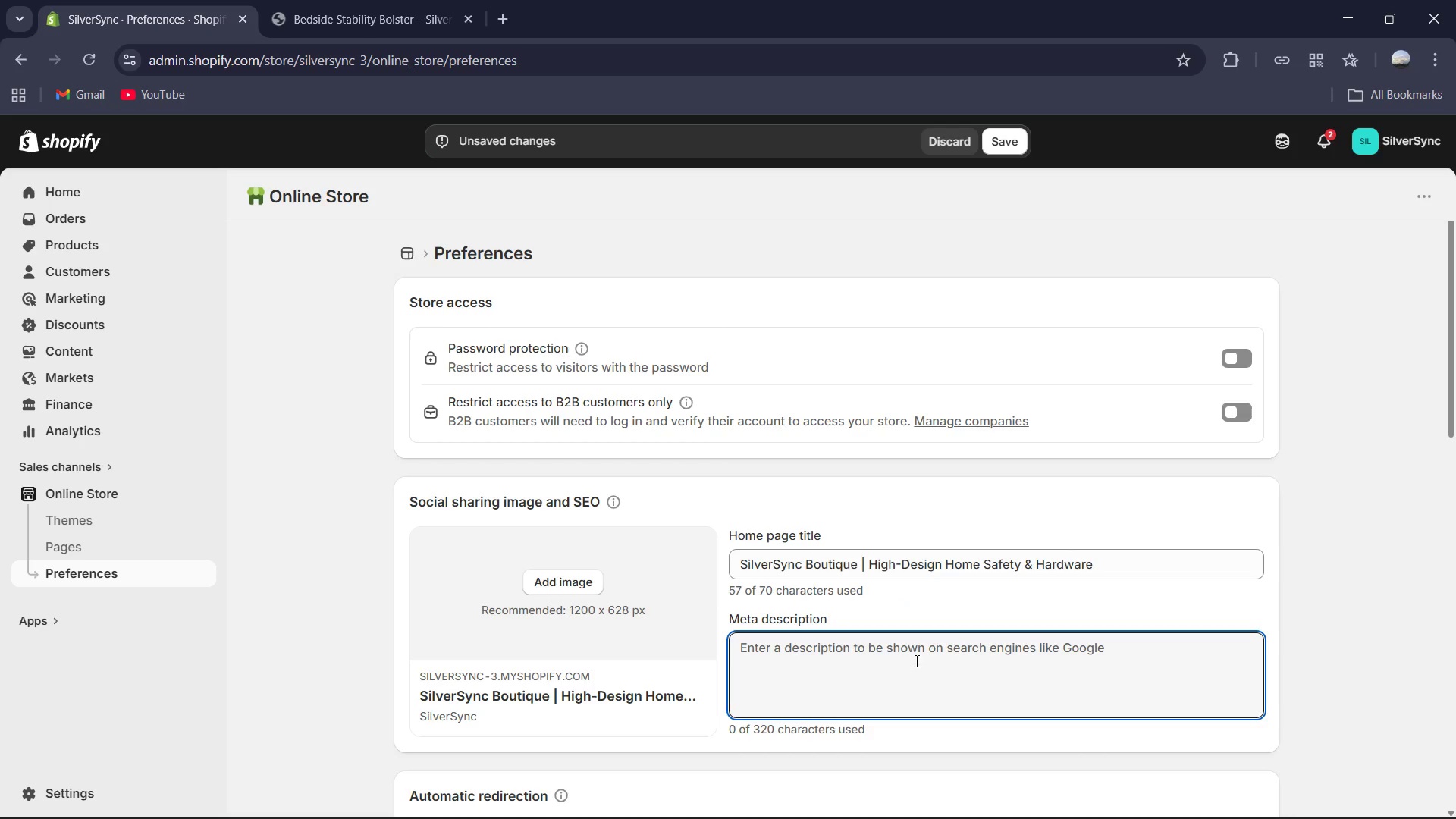 
type(Luxury aging in place solutions for the modern home. Shop designer grab bard)
key(Backspace)
type(s )
key(Backspace)
type(, architectural lighting, and minimalist smart tech for a dignified lifestylr)
key(Backspace)
type(e.)
 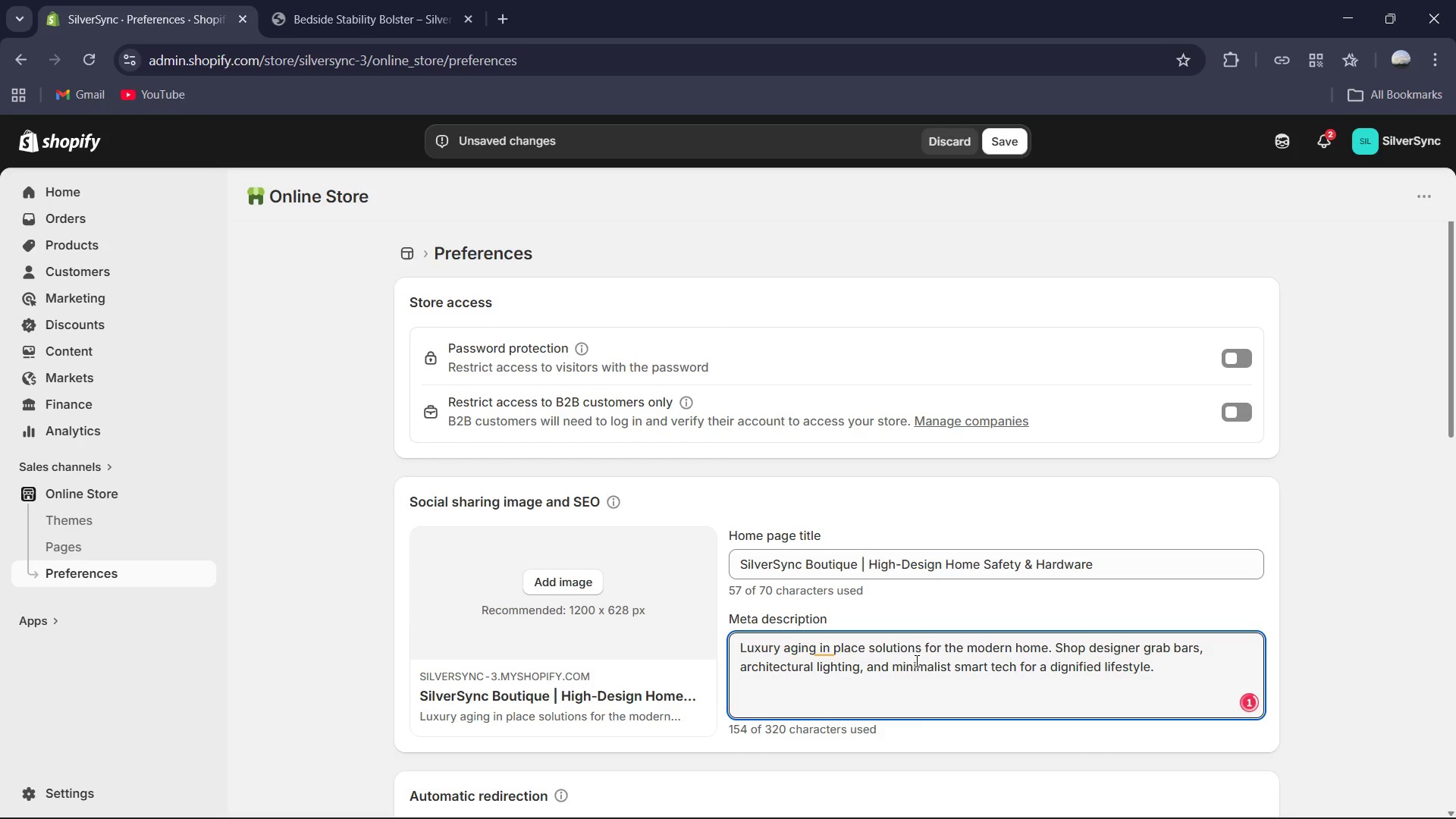 
left_click([821, 651])
 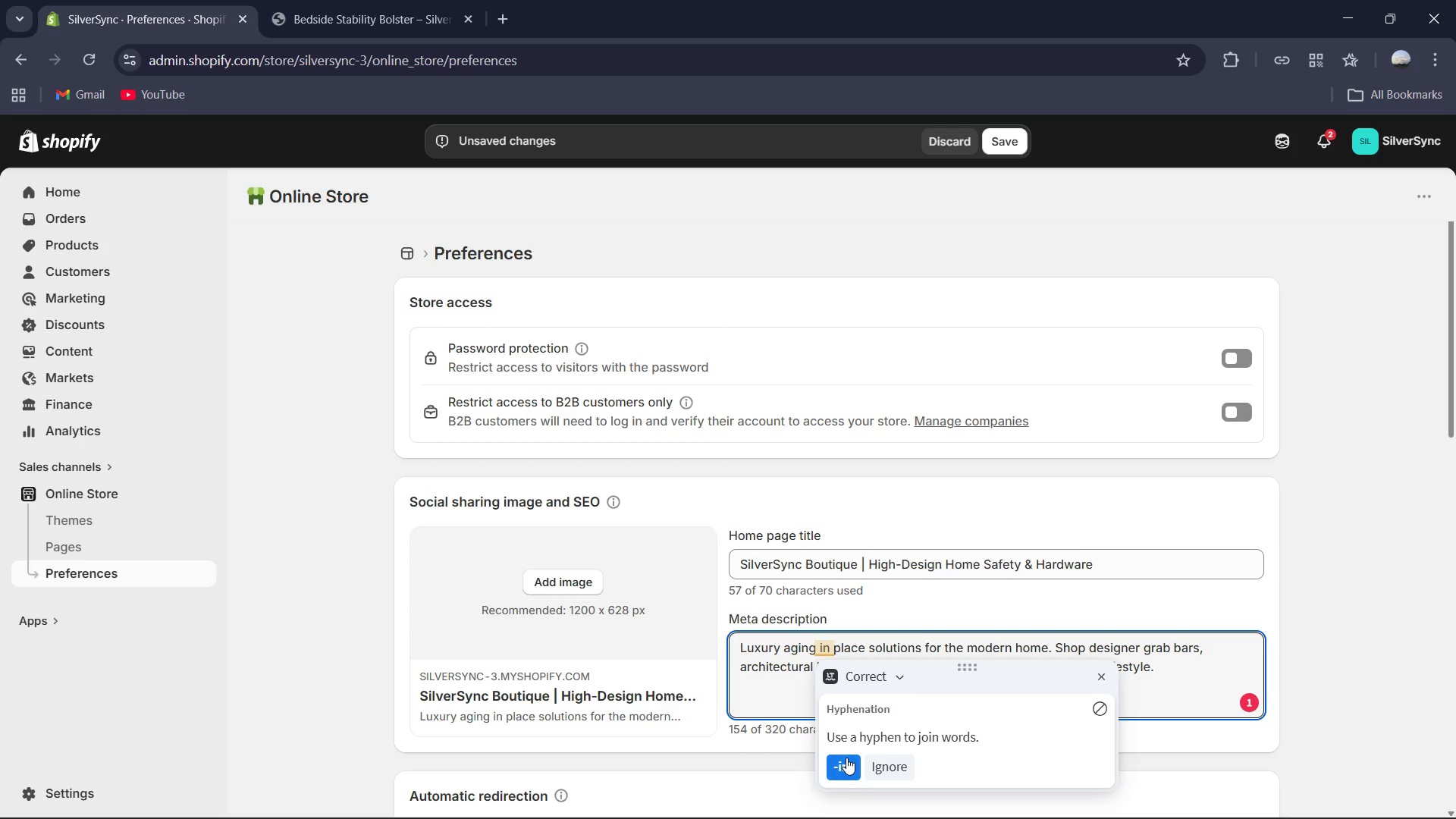 
left_click([846, 758])
 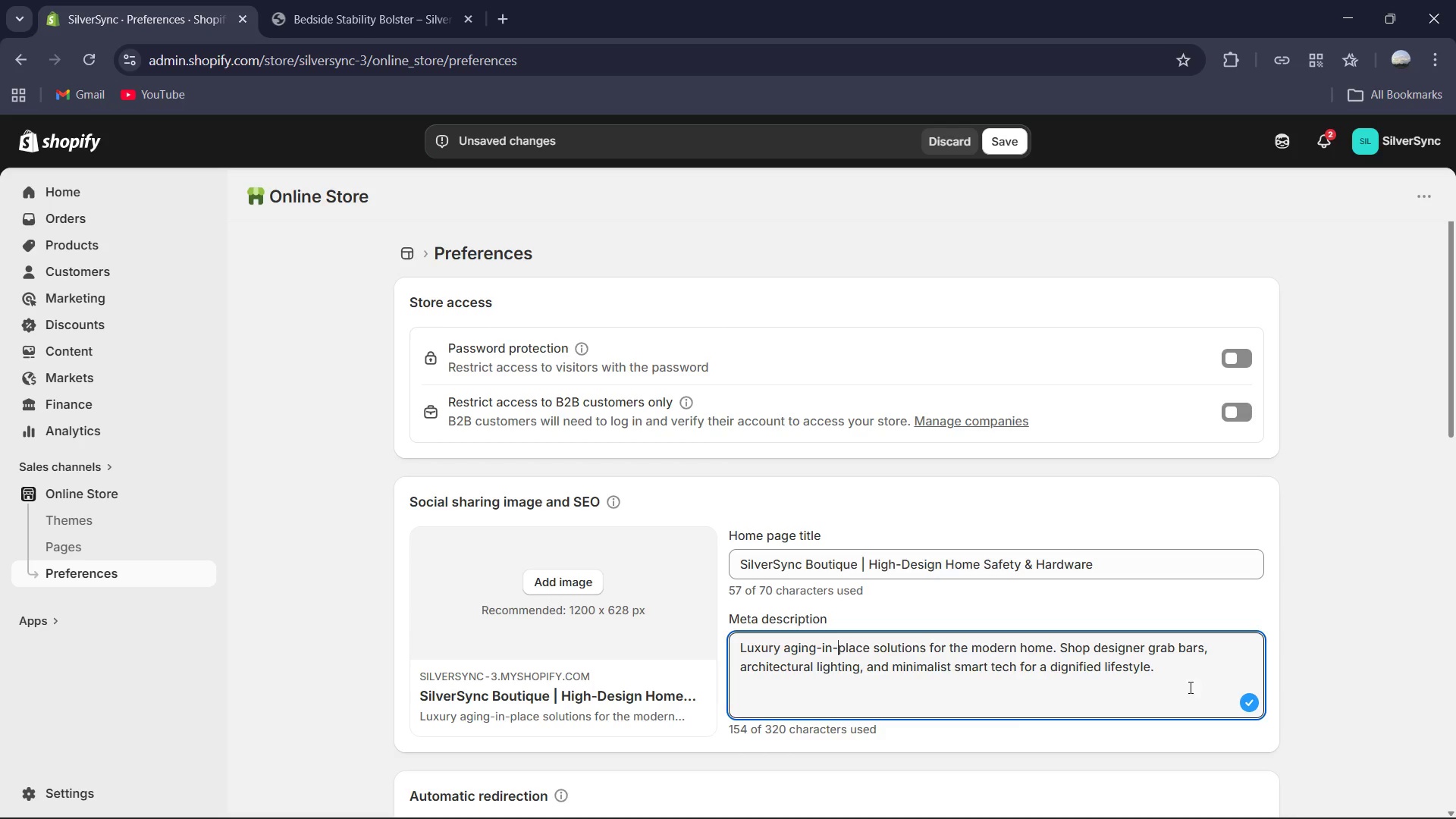 
scroll: coordinate [733, 675], scroll_direction: down, amount: 4.0
 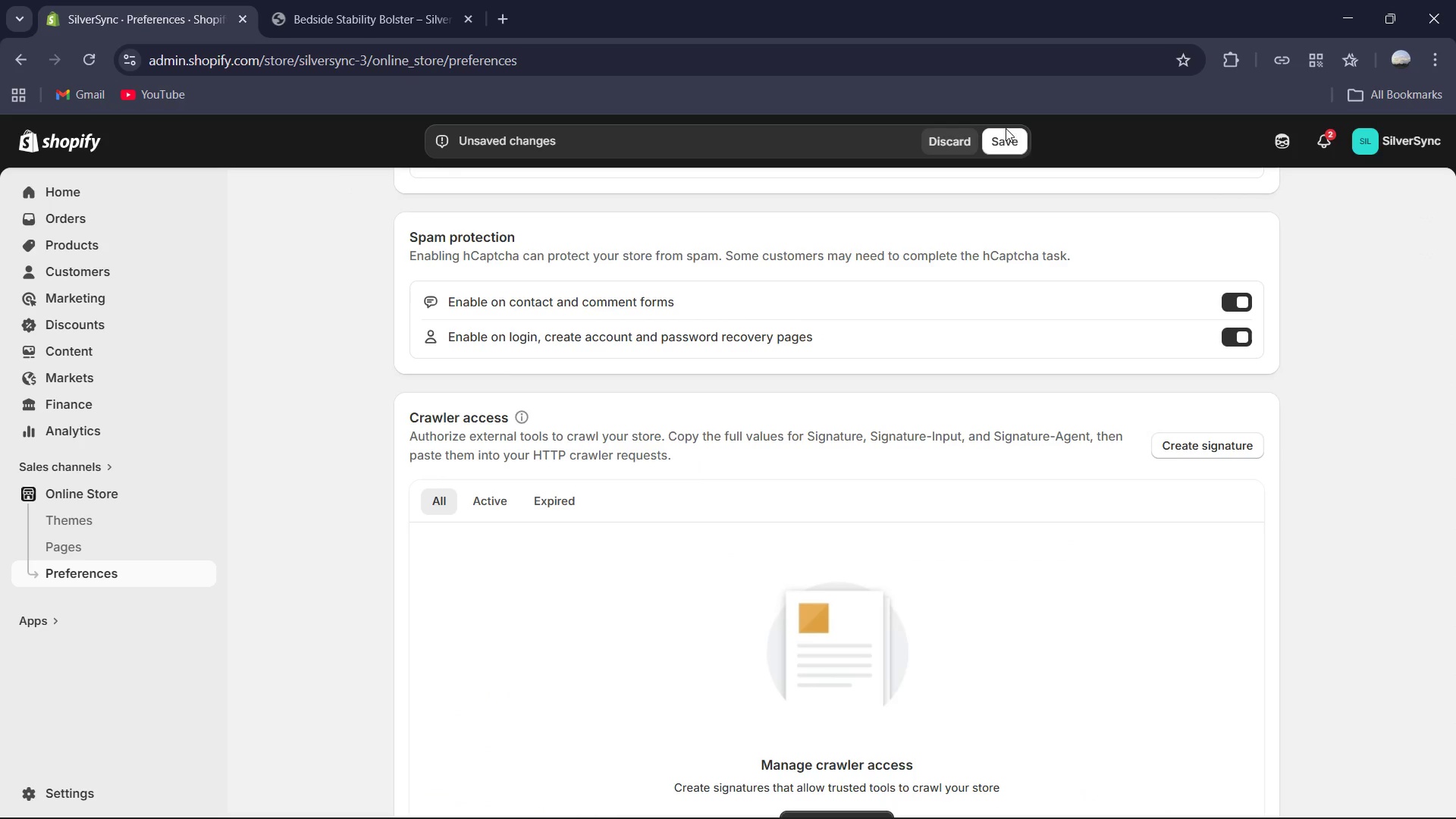 
scroll: coordinate [937, 391], scroll_direction: up, amount: 9.0
 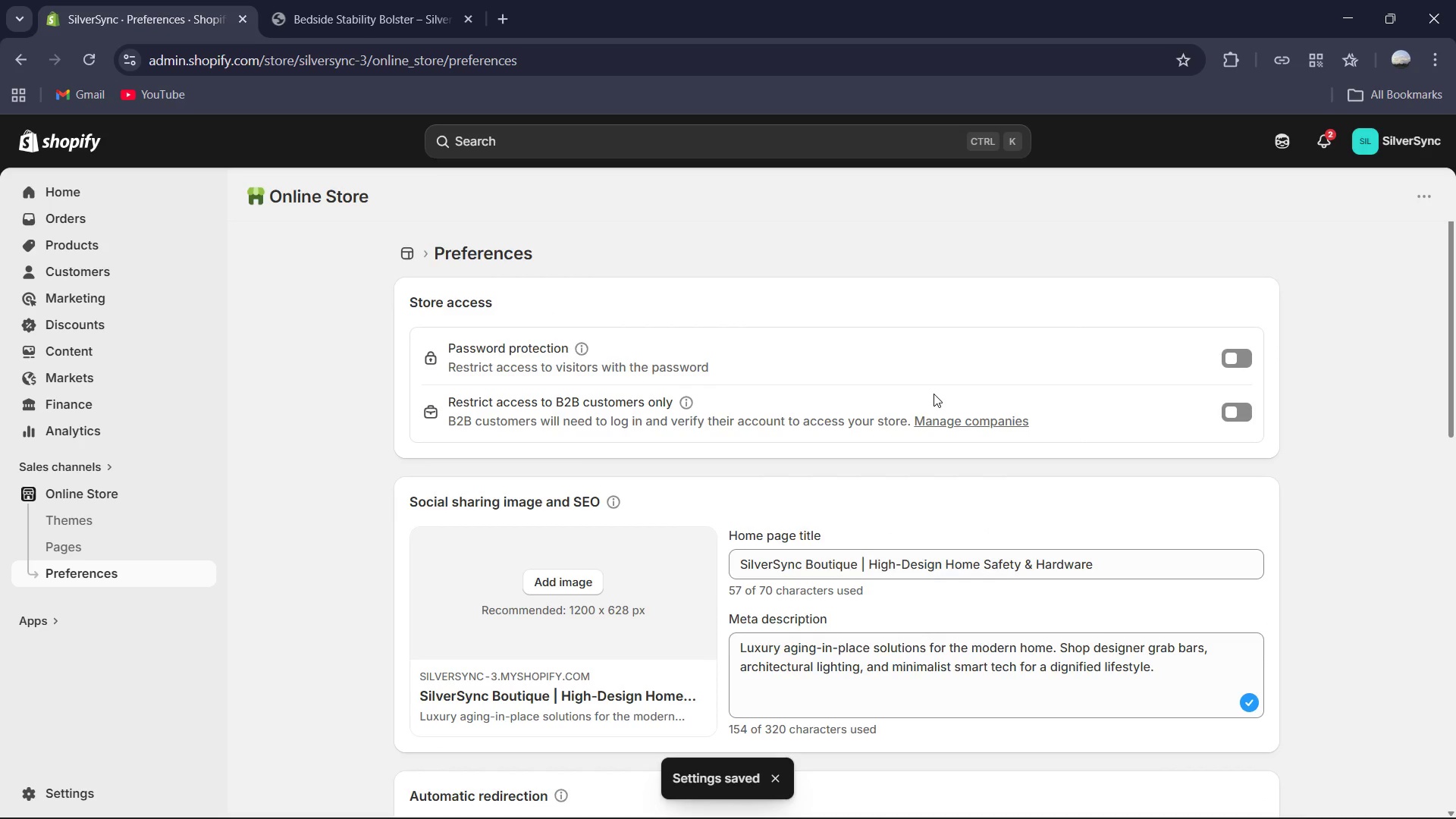 
scroll: coordinate [934, 394], scroll_direction: down, amount: 1.0
 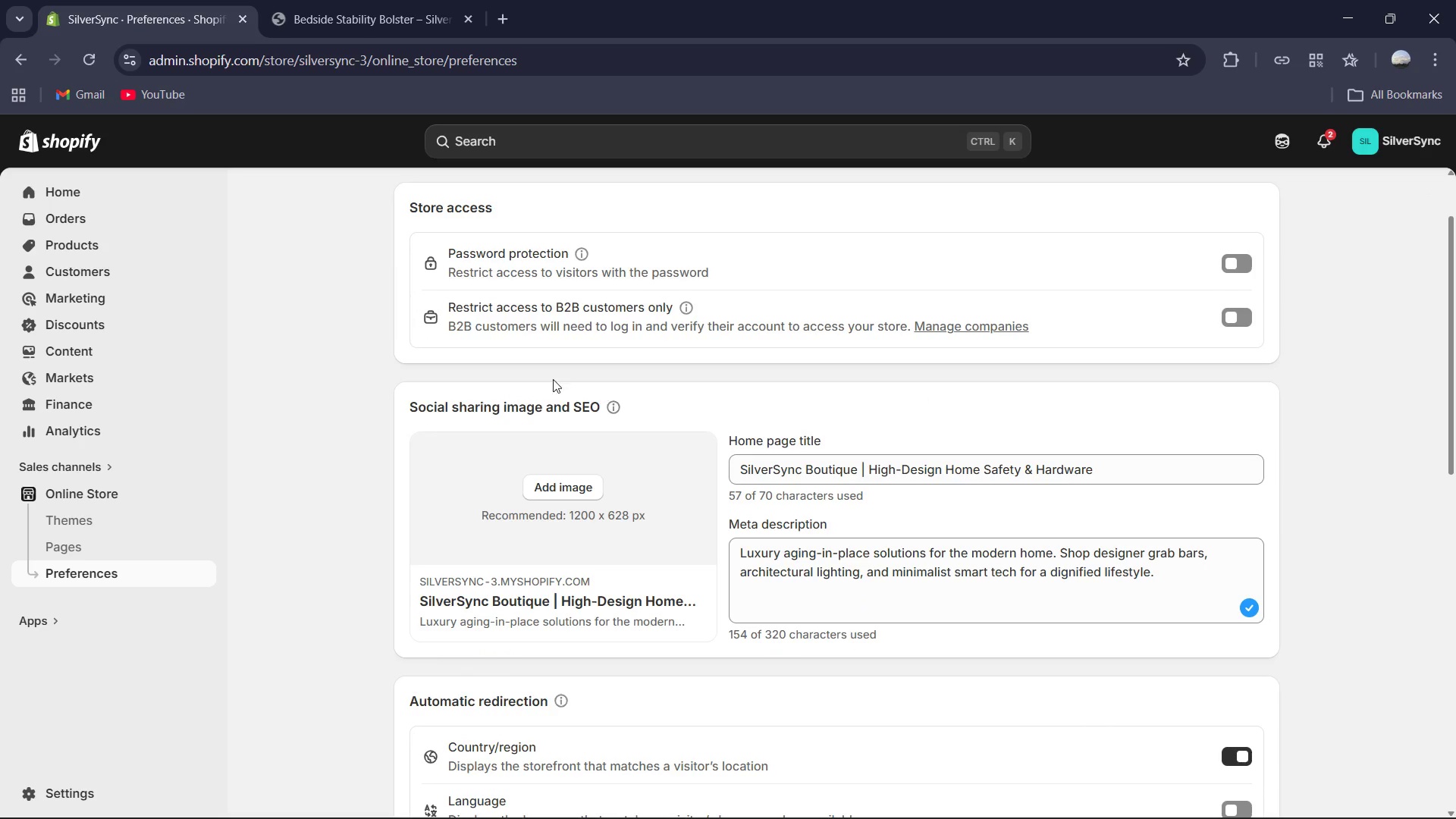 
mouse_move([65, 251])
 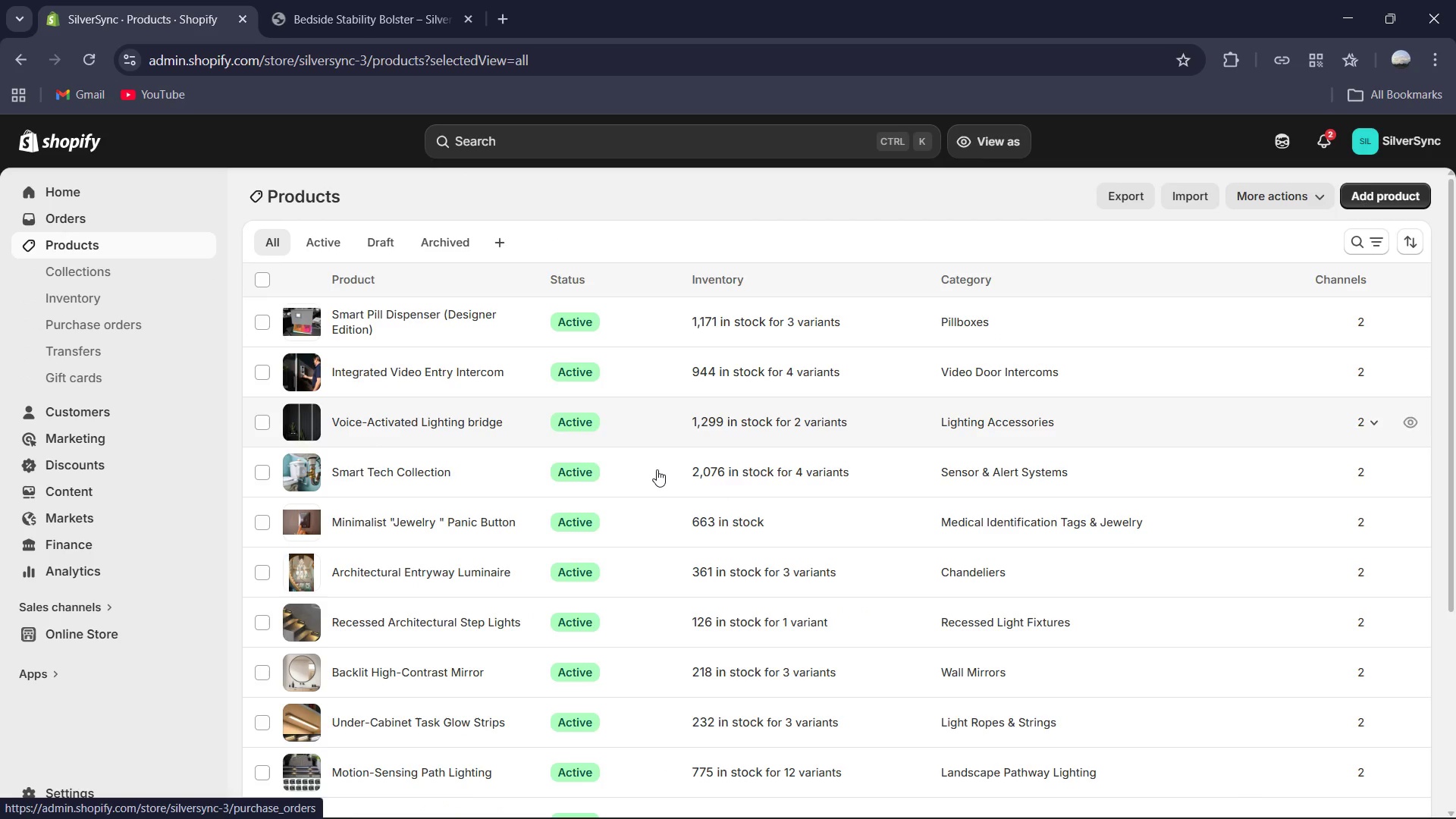 
scroll: coordinate [660, 469], scroll_direction: down, amount: 3.0
 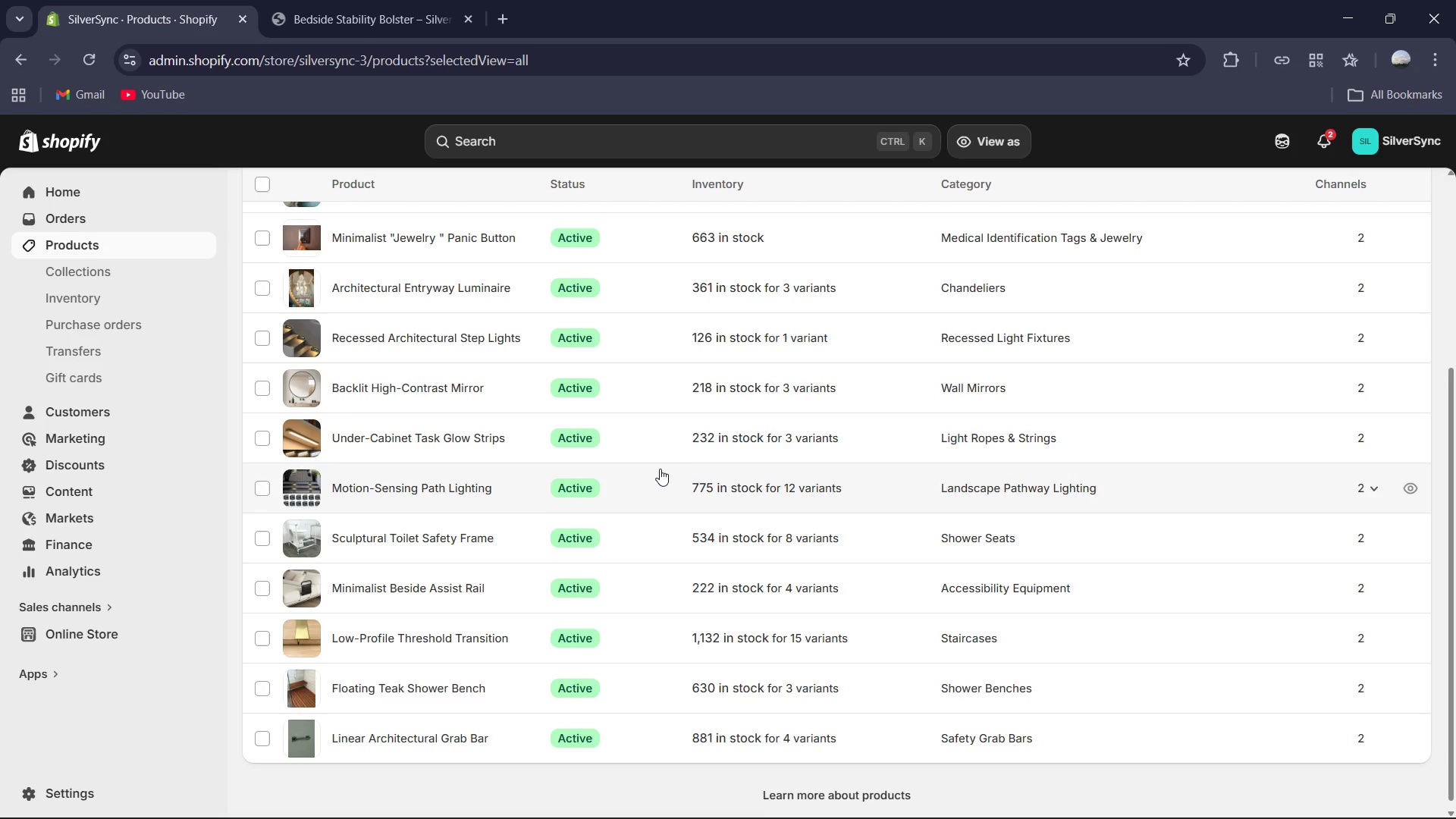 
scroll: coordinate [529, 451], scroll_direction: up, amount: 4.0
 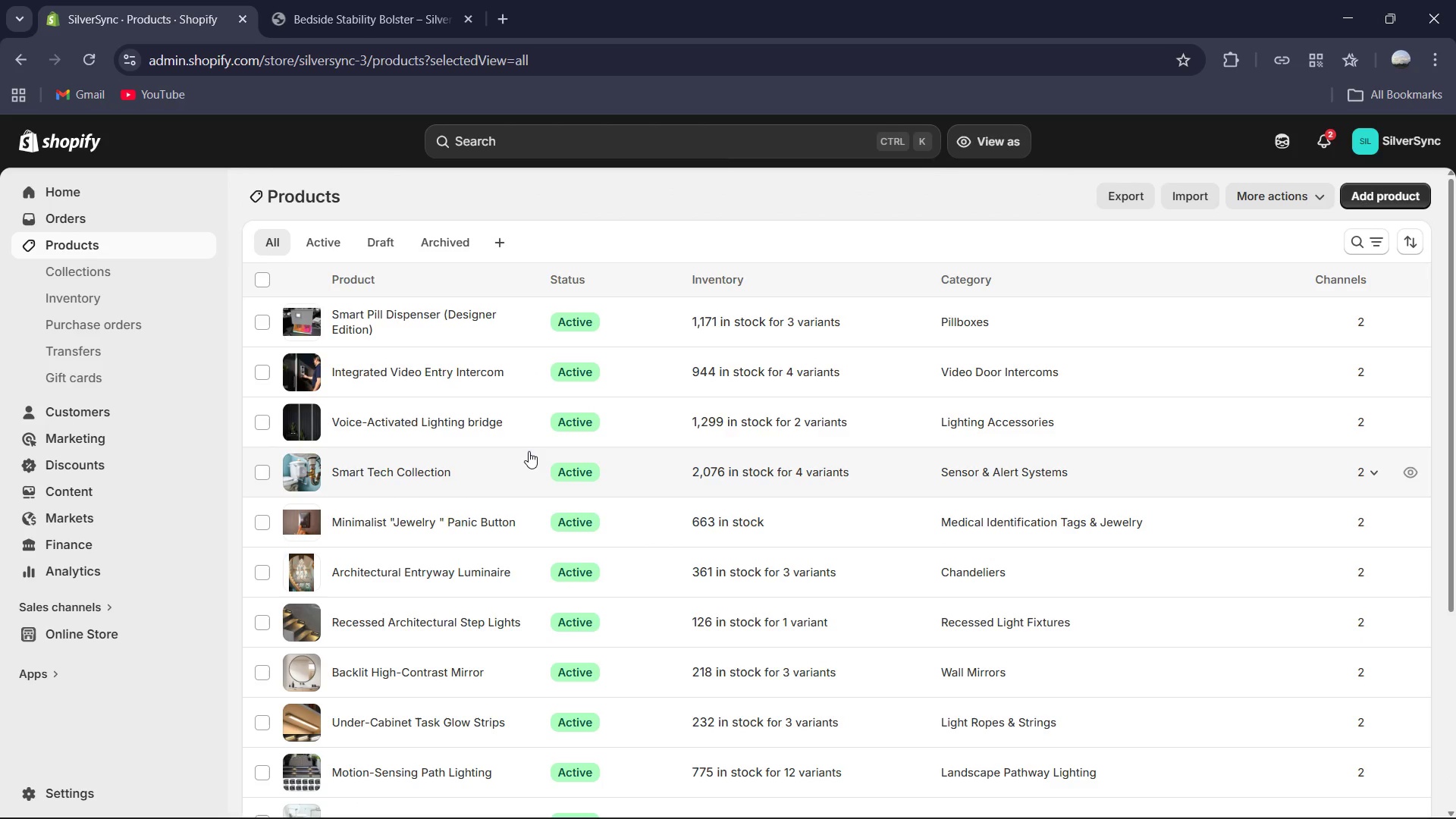 
scroll: coordinate [528, 451], scroll_direction: down, amount: 4.0
 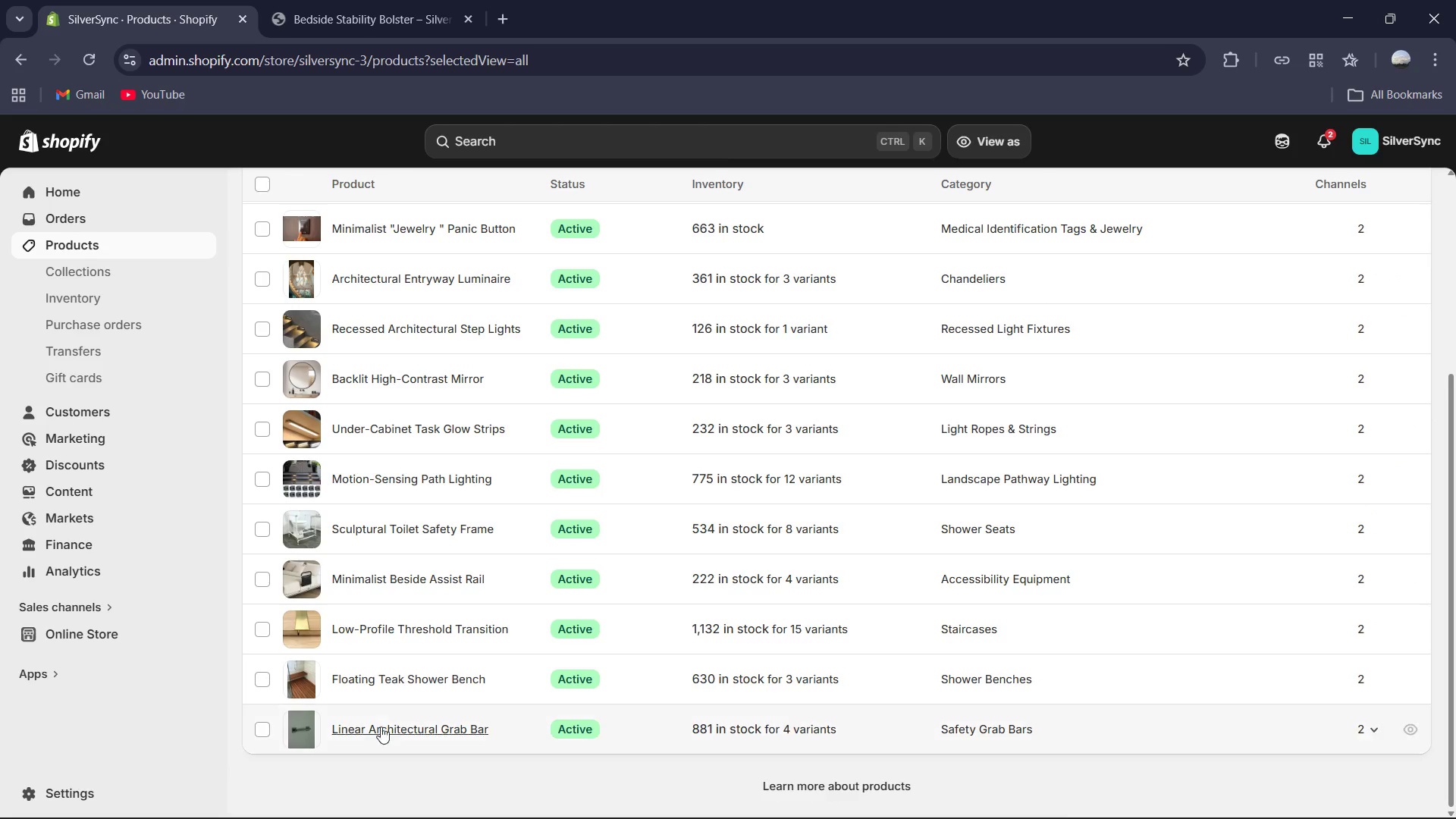 
left_click([374, 726])
 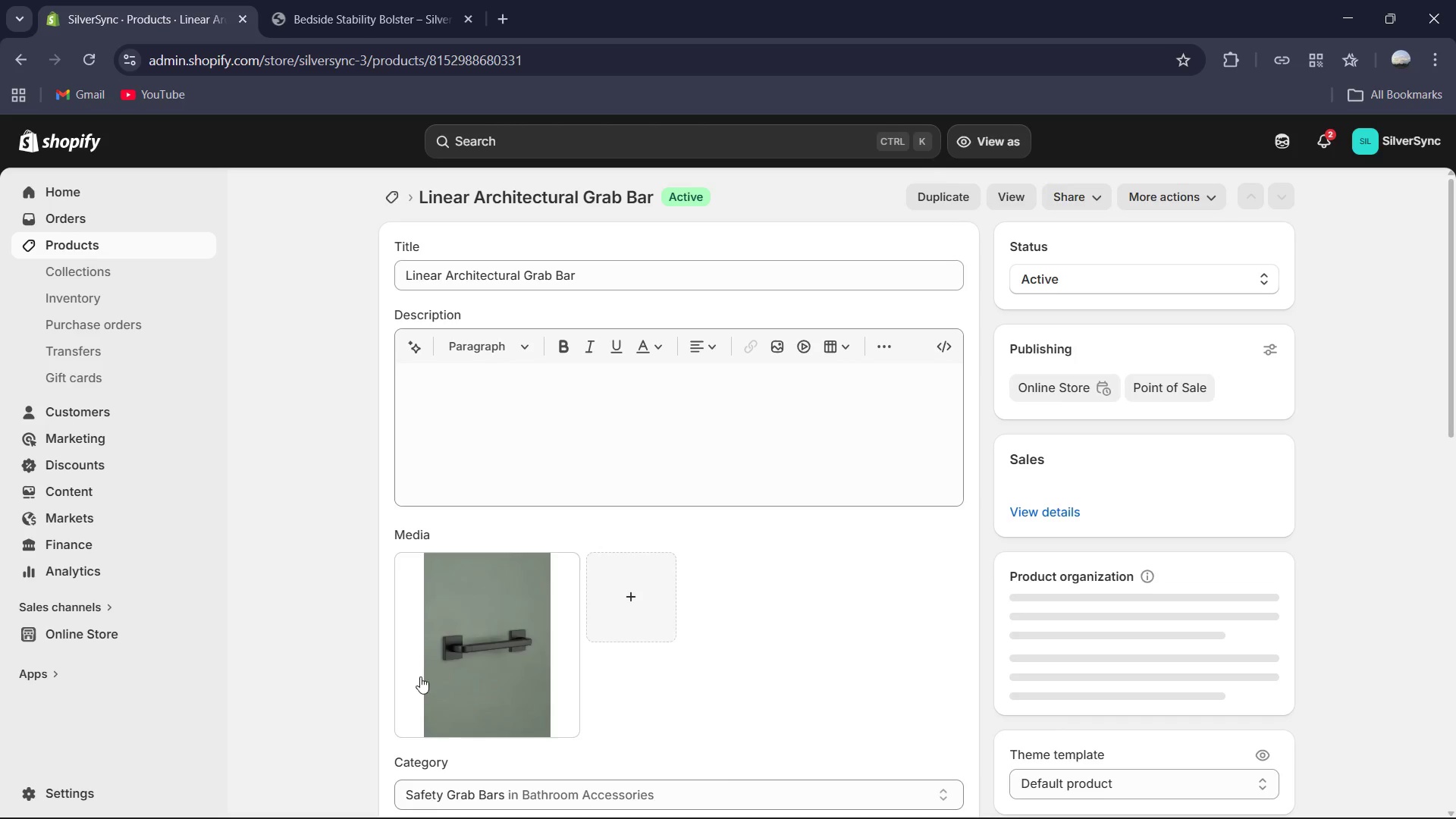 
scroll: coordinate [466, 628], scroll_direction: down, amount: 10.0
 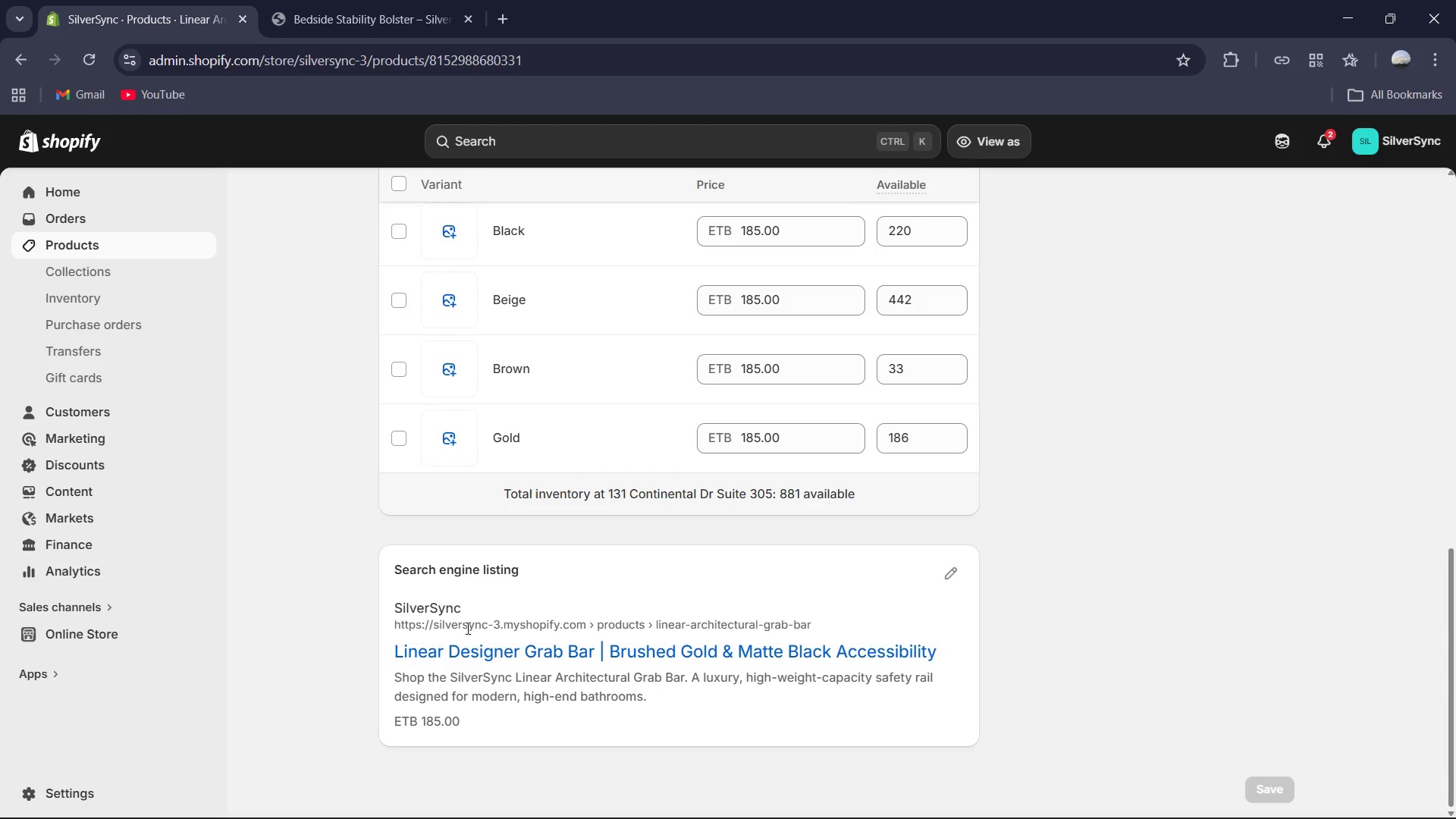 
scroll: coordinate [466, 628], scroll_direction: up, amount: 13.0
 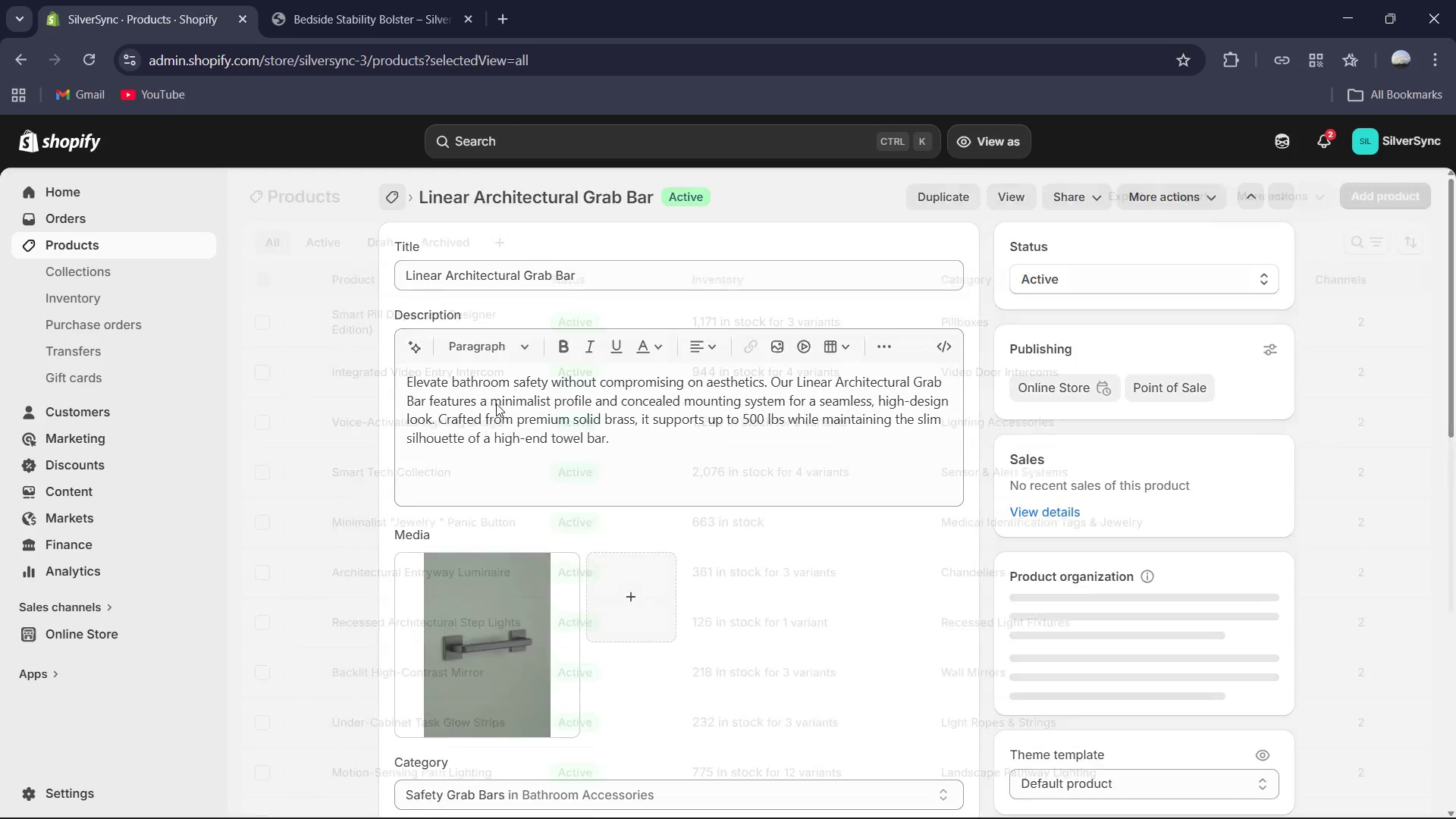 
scroll: coordinate [645, 491], scroll_direction: down, amount: 3.0
 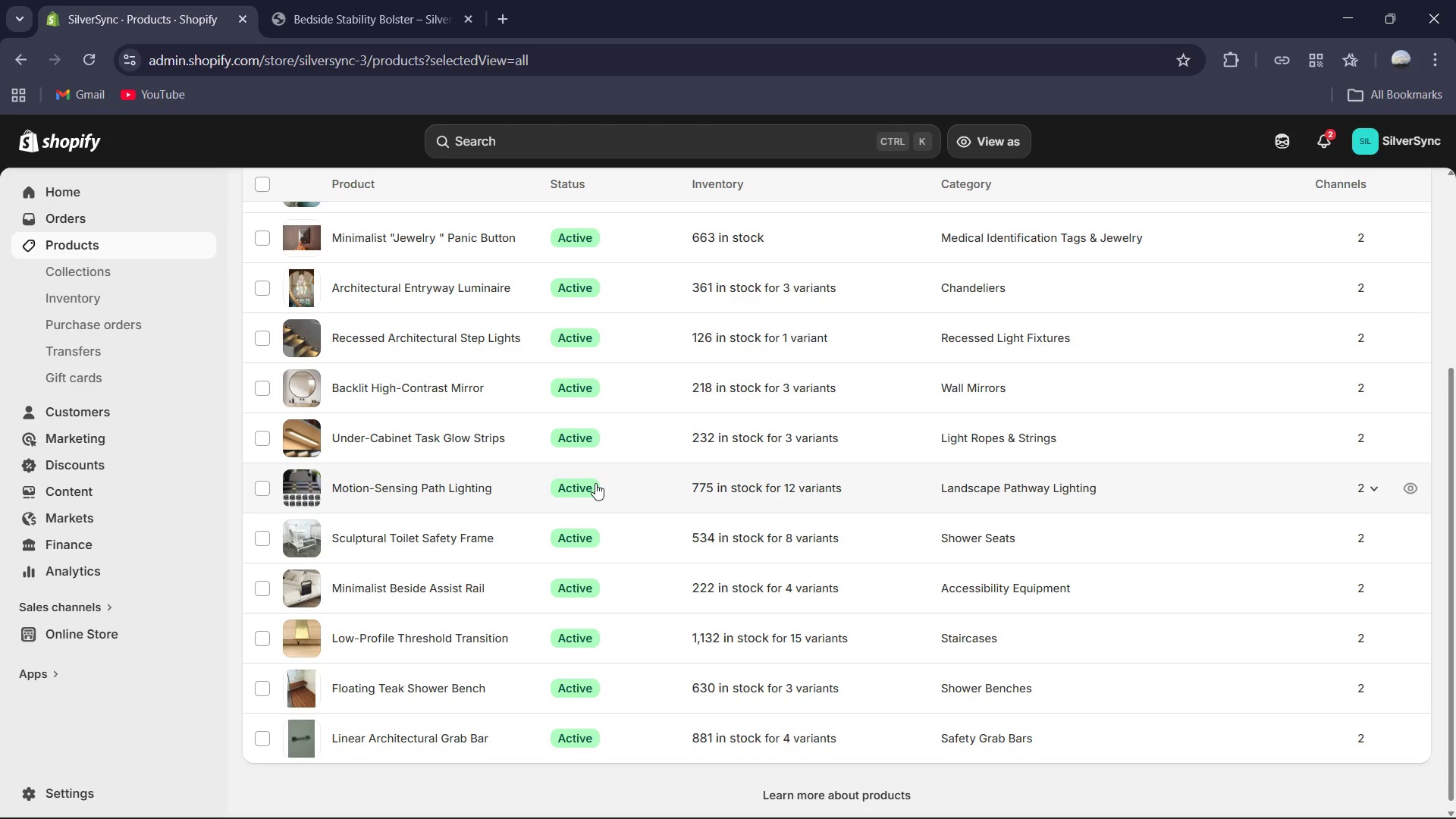 
scroll: coordinate [595, 483], scroll_direction: up, amount: 8.0
 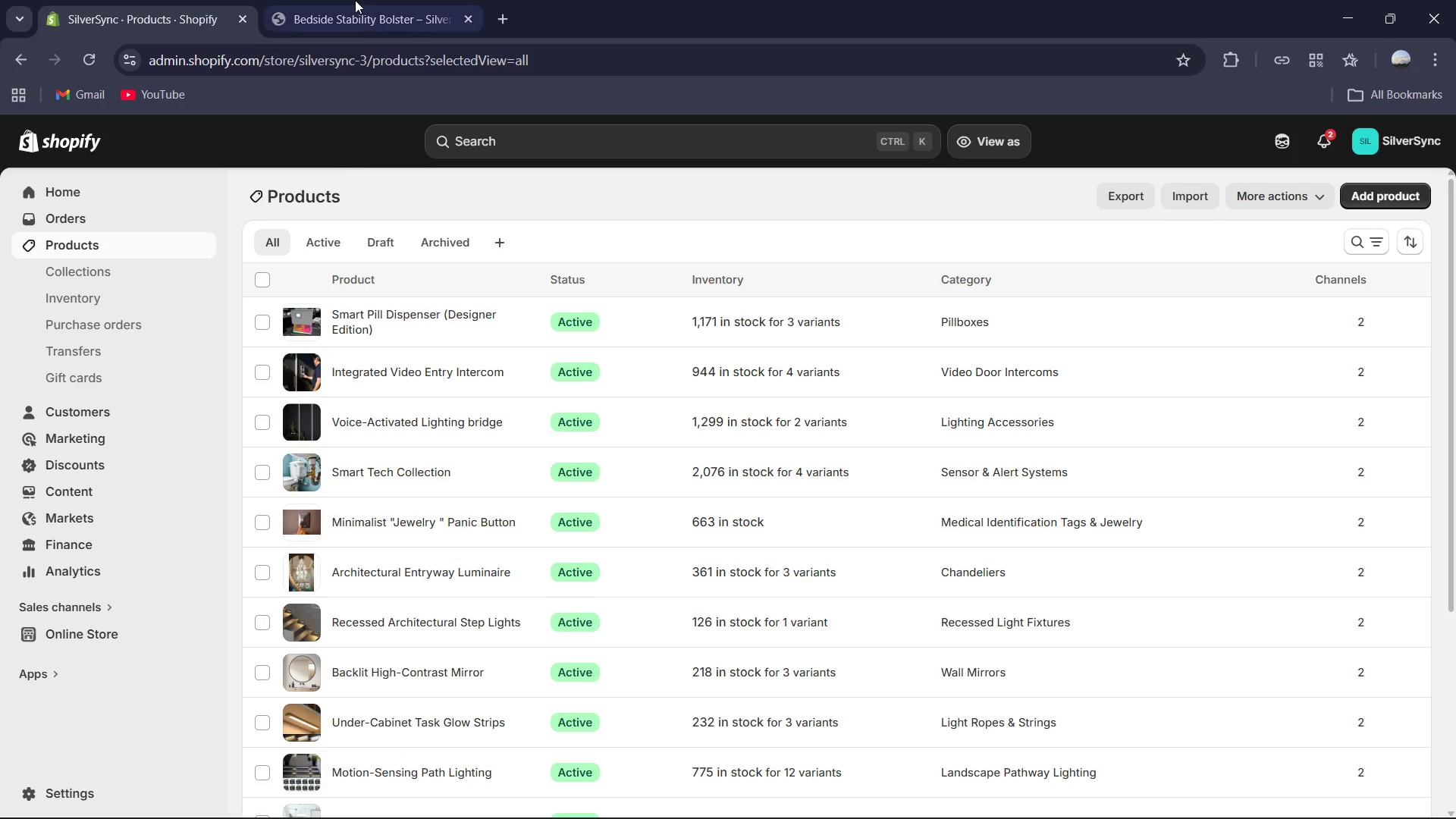 
left_click([340, 0])
 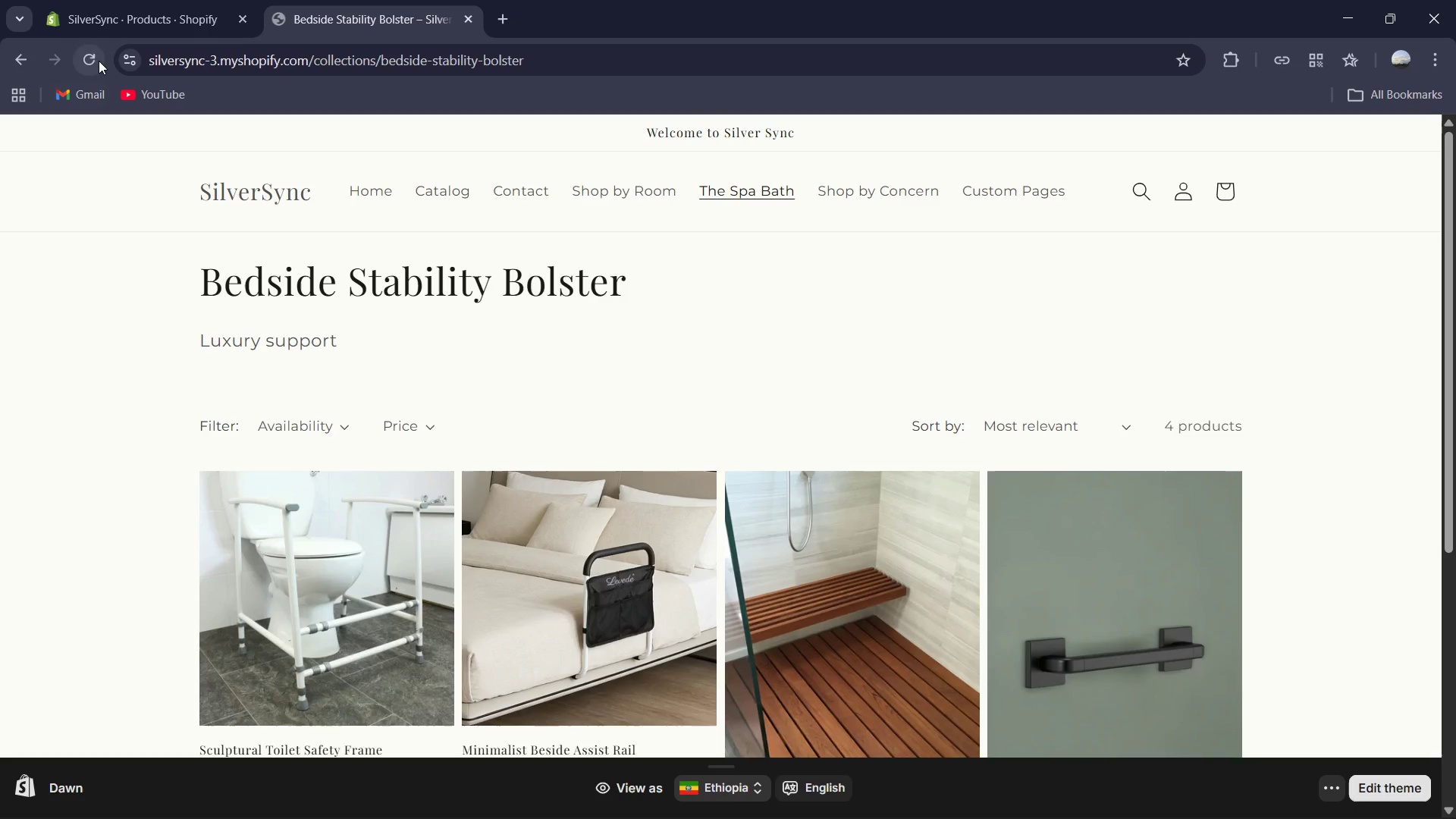 
left_click([97, 61])
 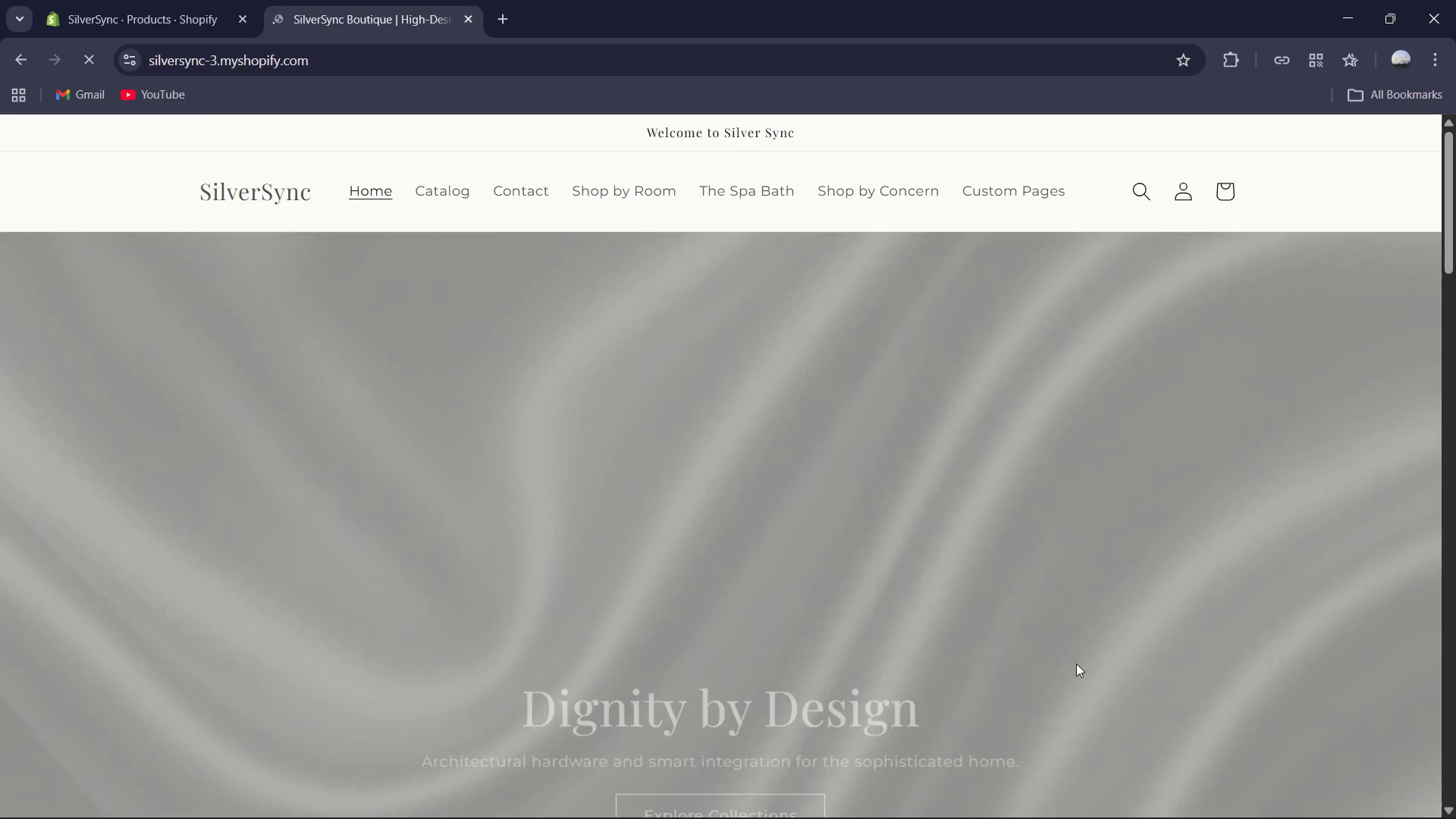 
wait(5.28)
 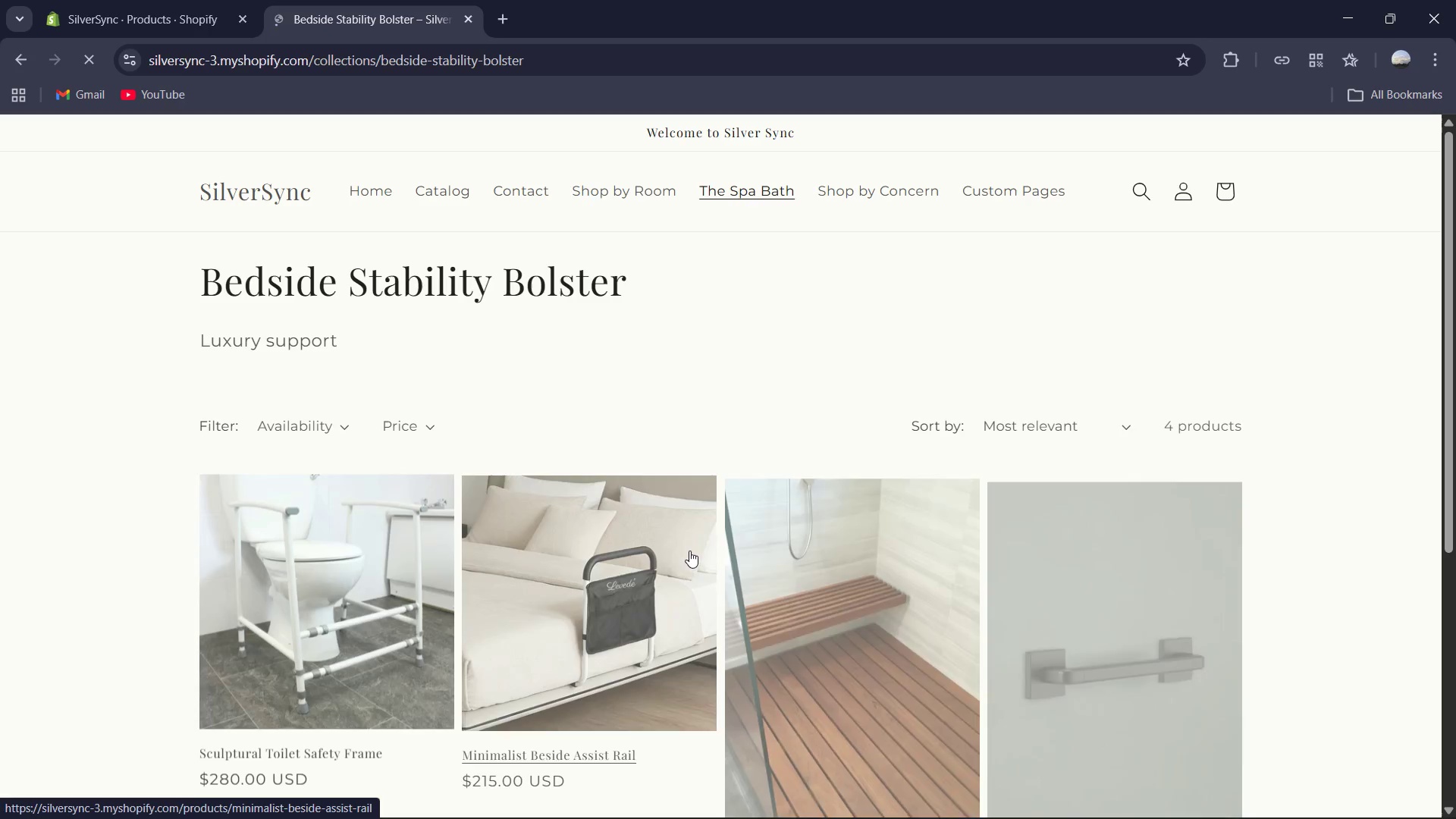 
scroll: coordinate [1076, 664], scroll_direction: down, amount: 13.0
 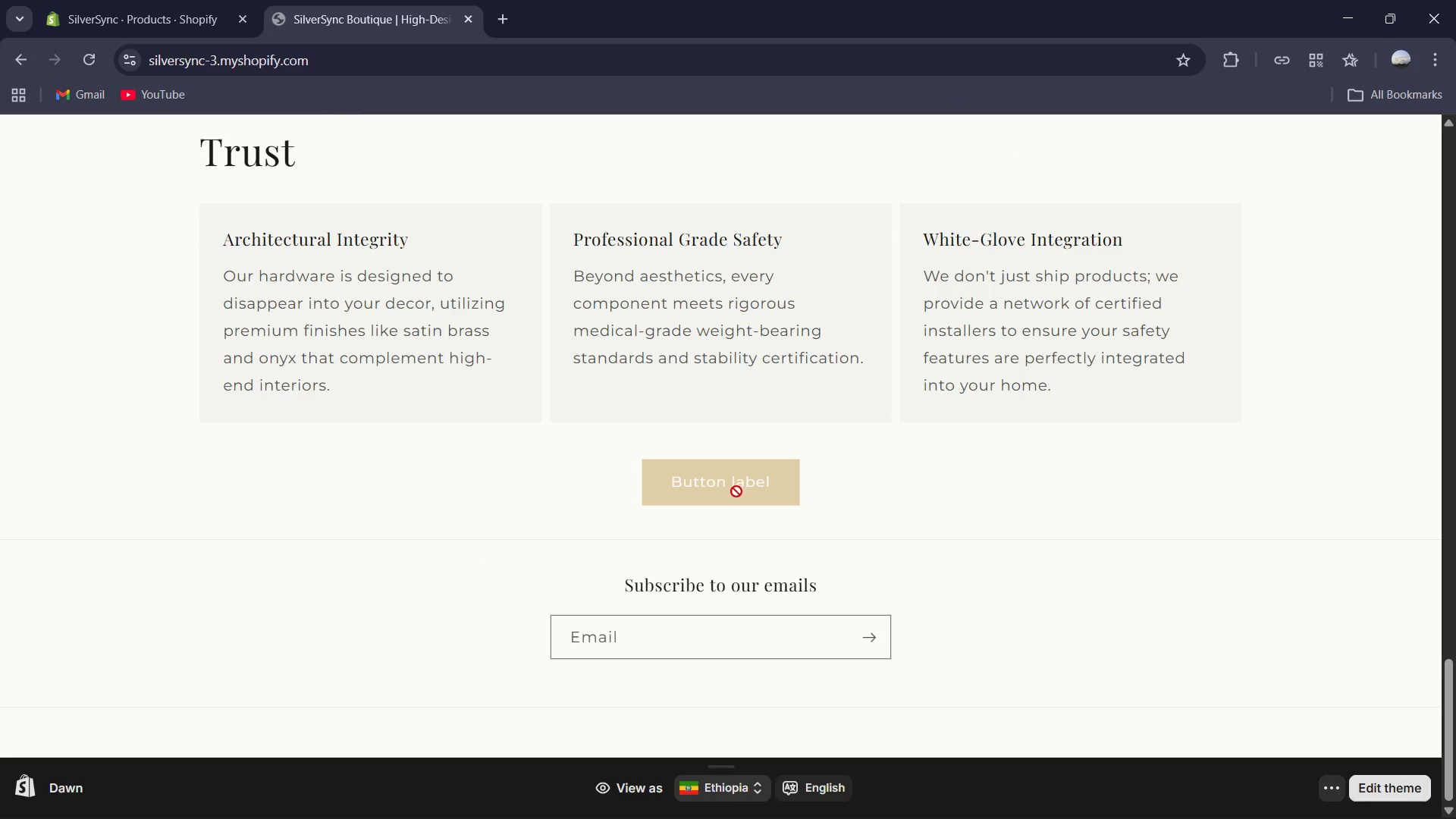 
wait(5.81)
 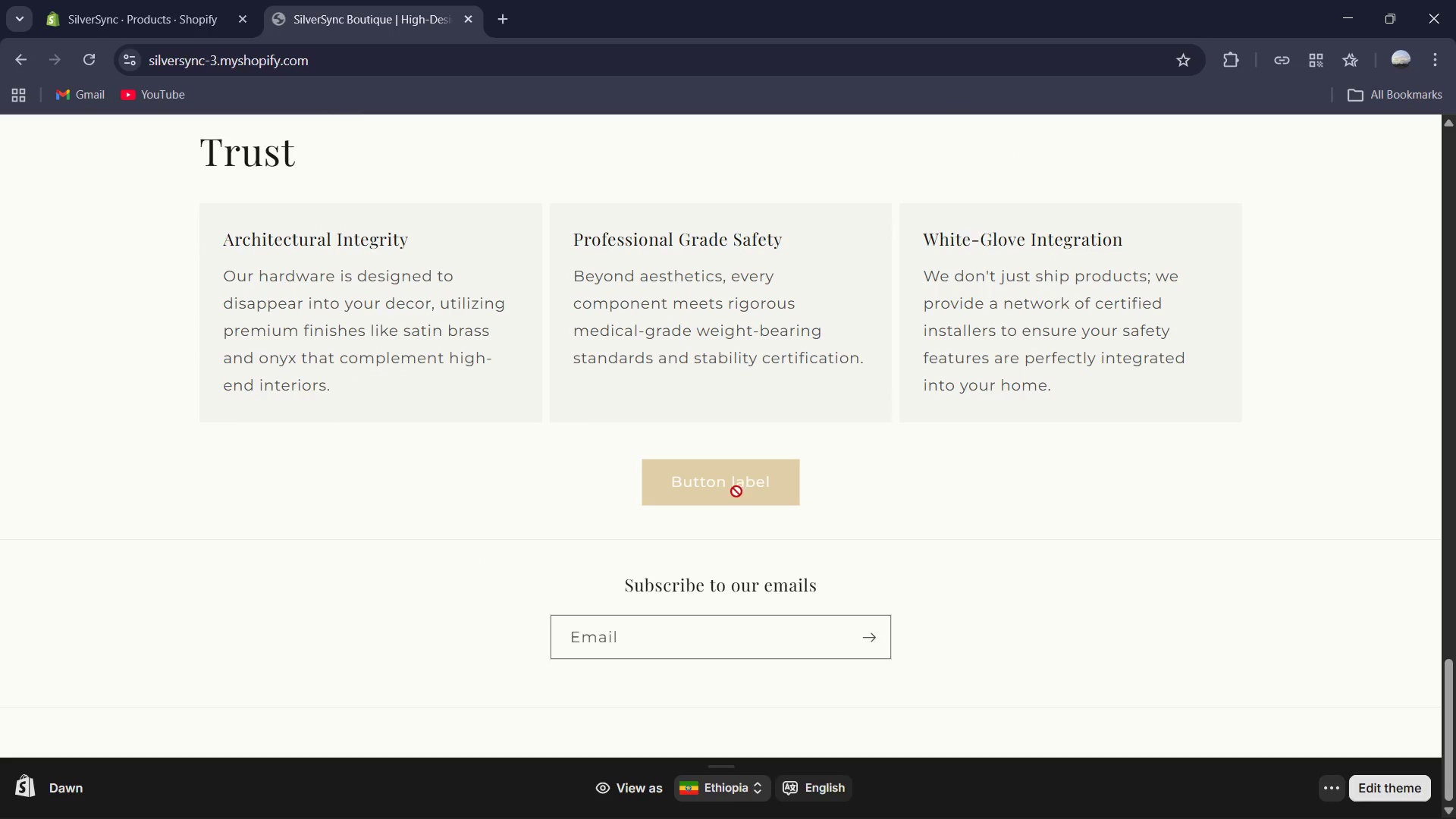 
left_click([121, 0])
 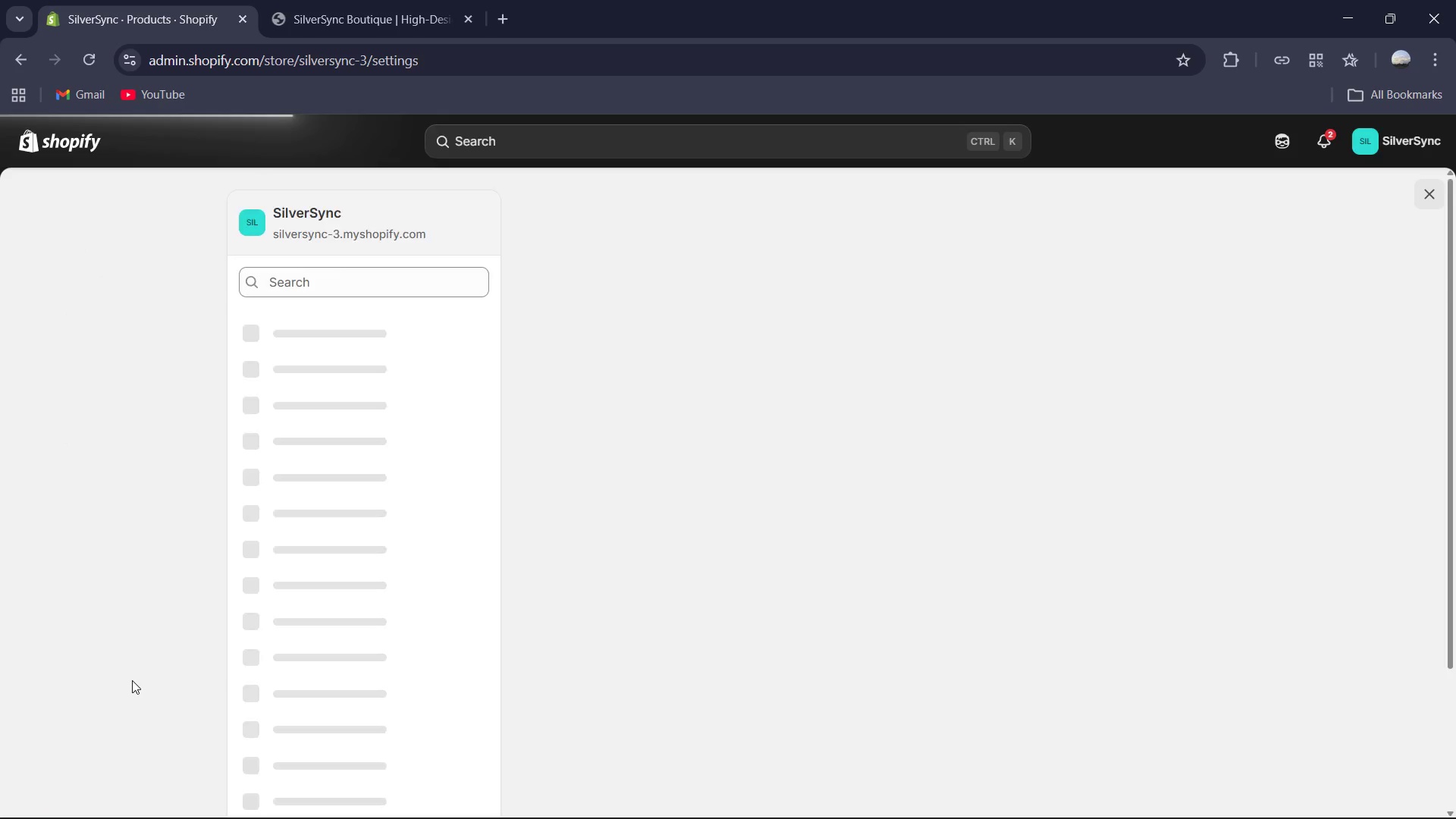 
mouse_move([342, 604])
 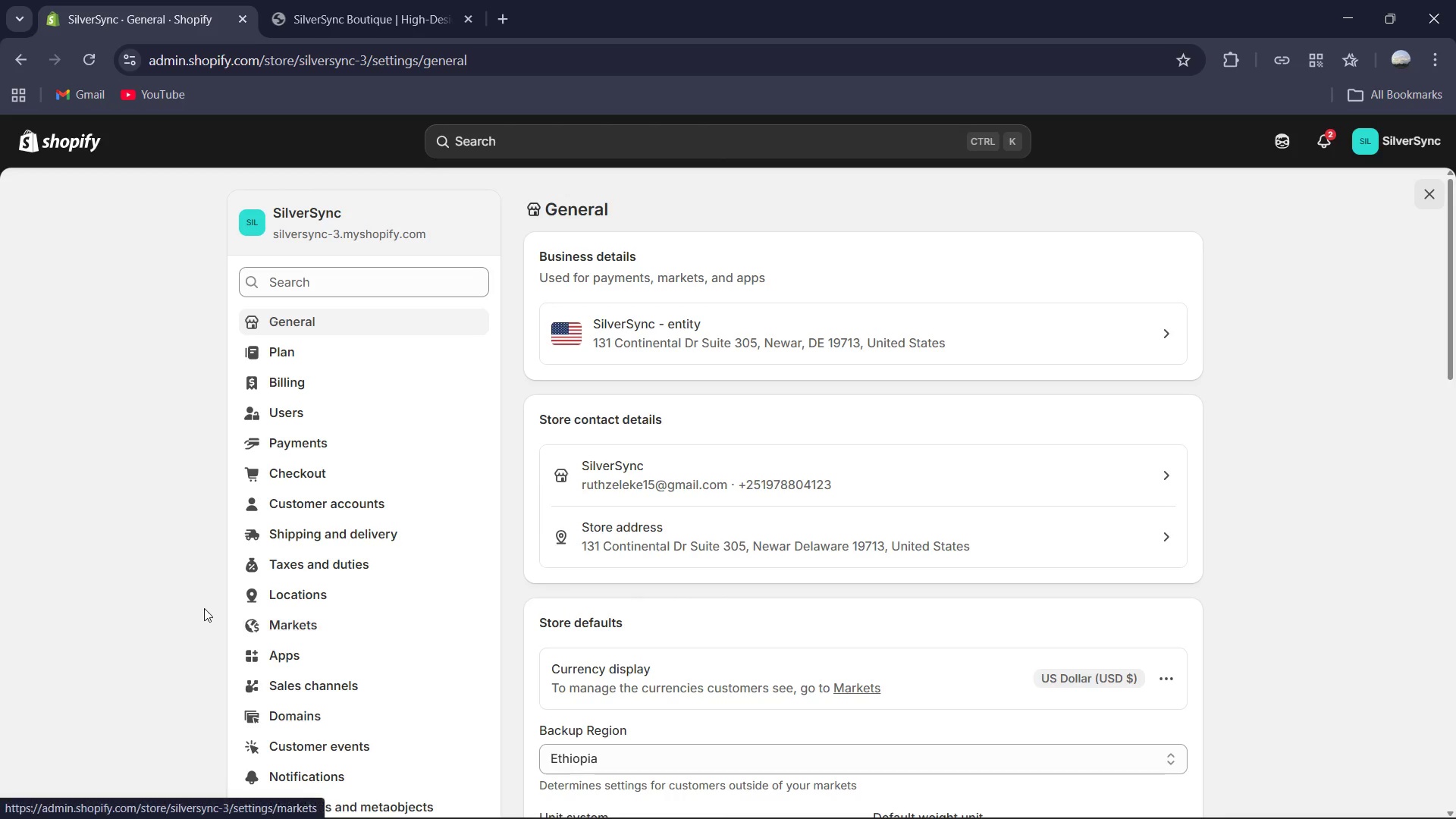 
scroll: coordinate [378, 592], scroll_direction: down, amount: 4.0
 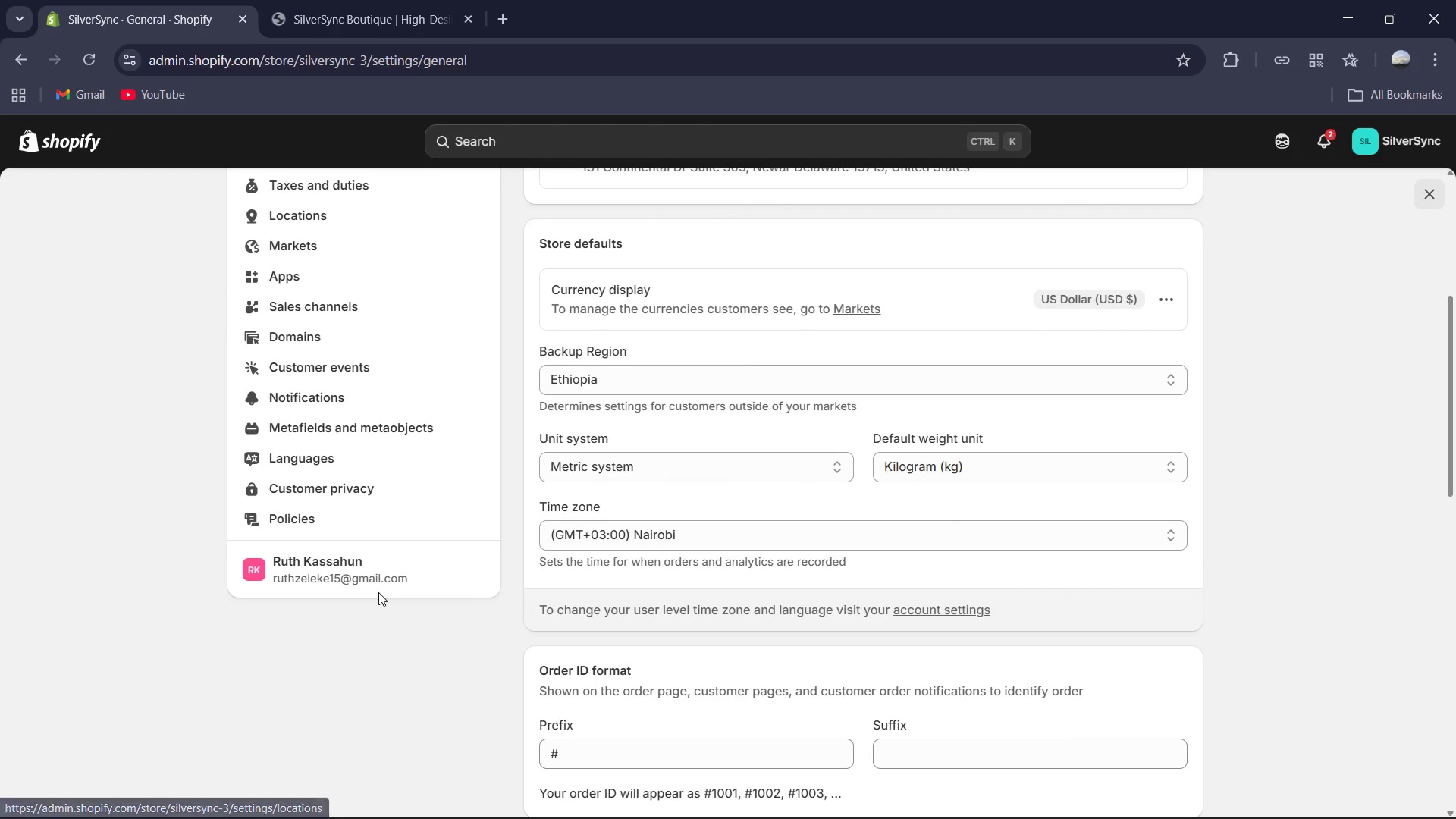 
scroll: coordinate [378, 592], scroll_direction: up, amount: 5.0
 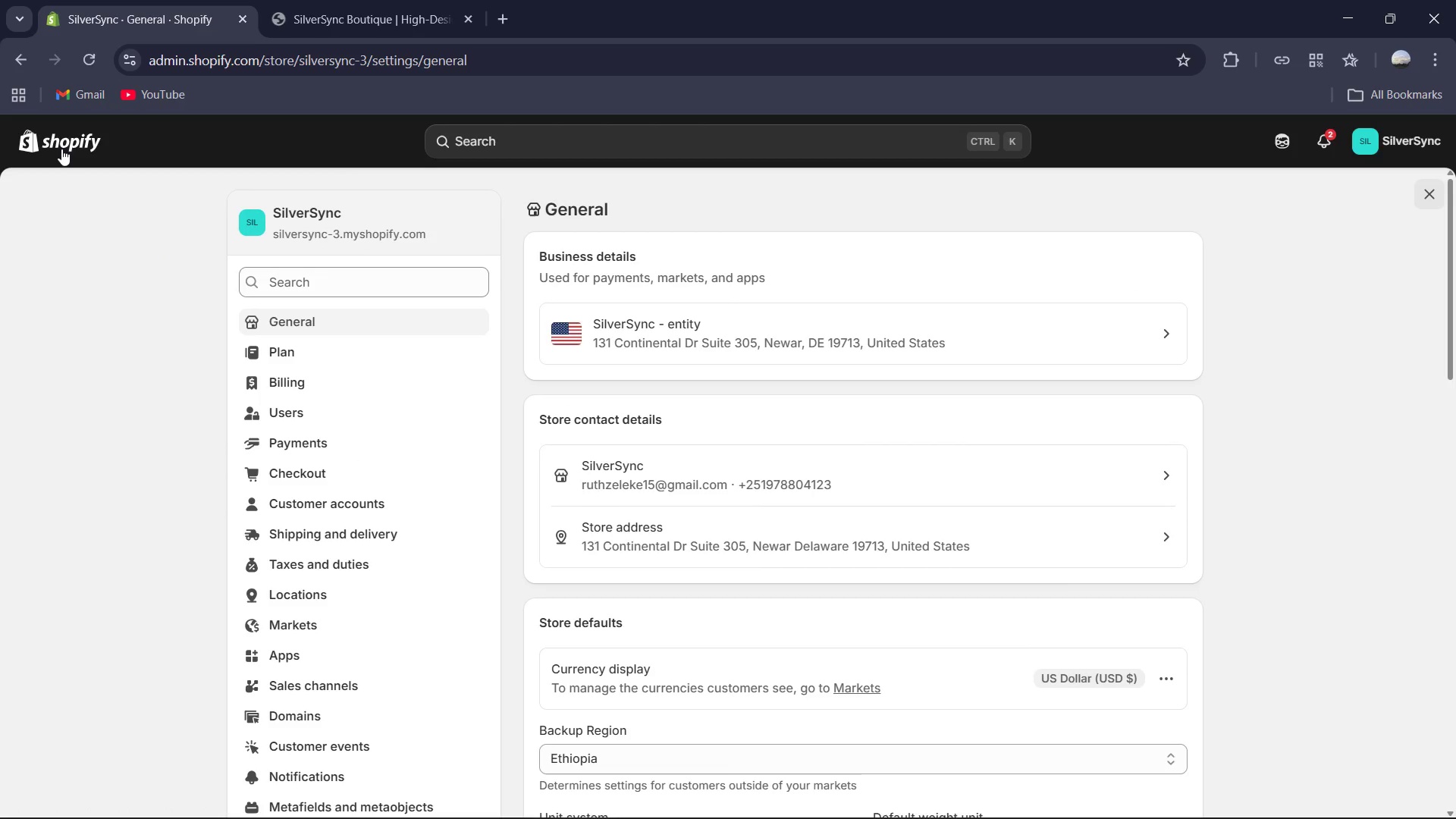 
left_click([61, 149])
 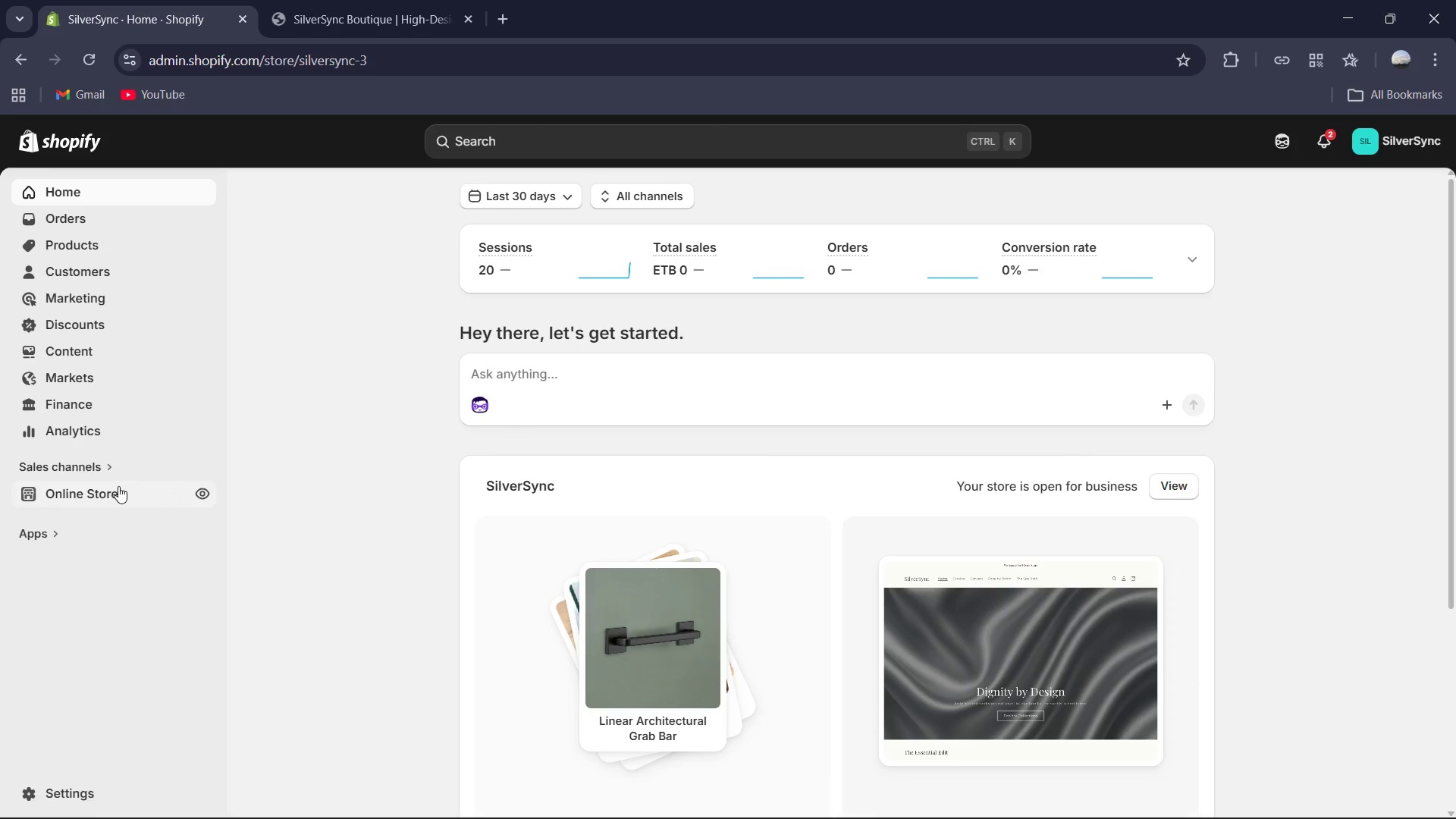 
left_click([118, 486])
 